 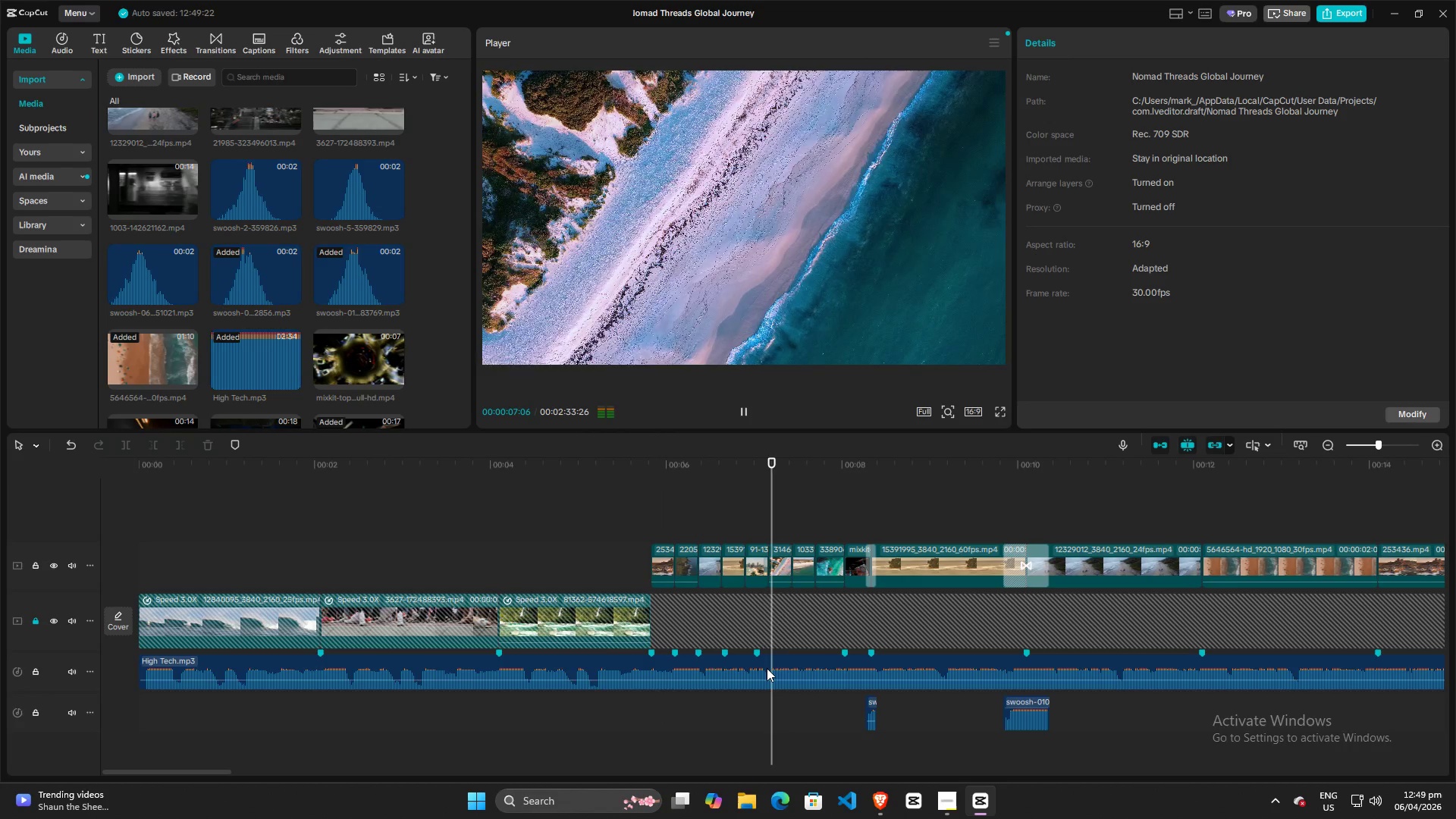 
key(Space)
 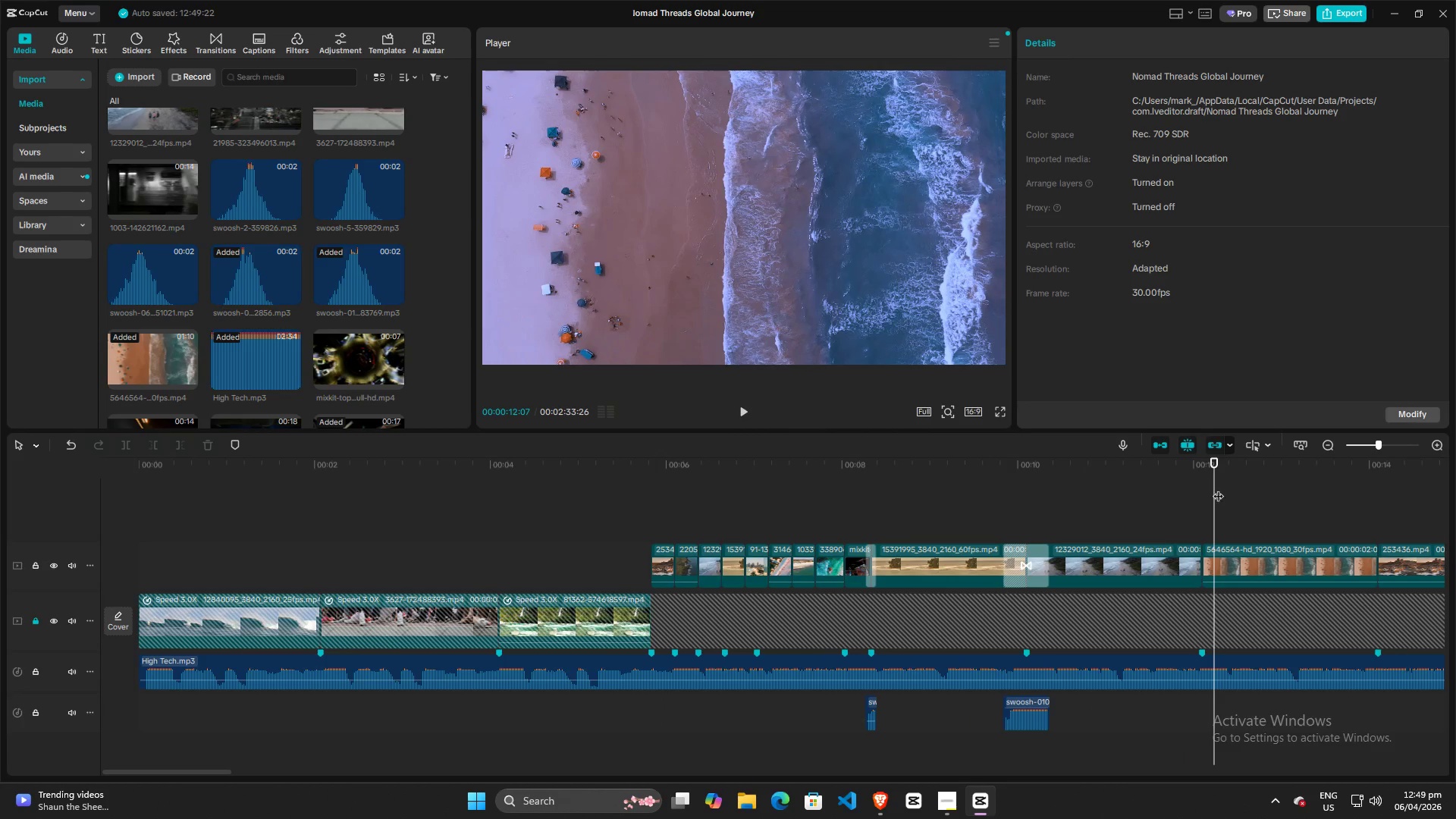 
left_click_drag(start_coordinate=[1216, 488], to_coordinate=[876, 488])
 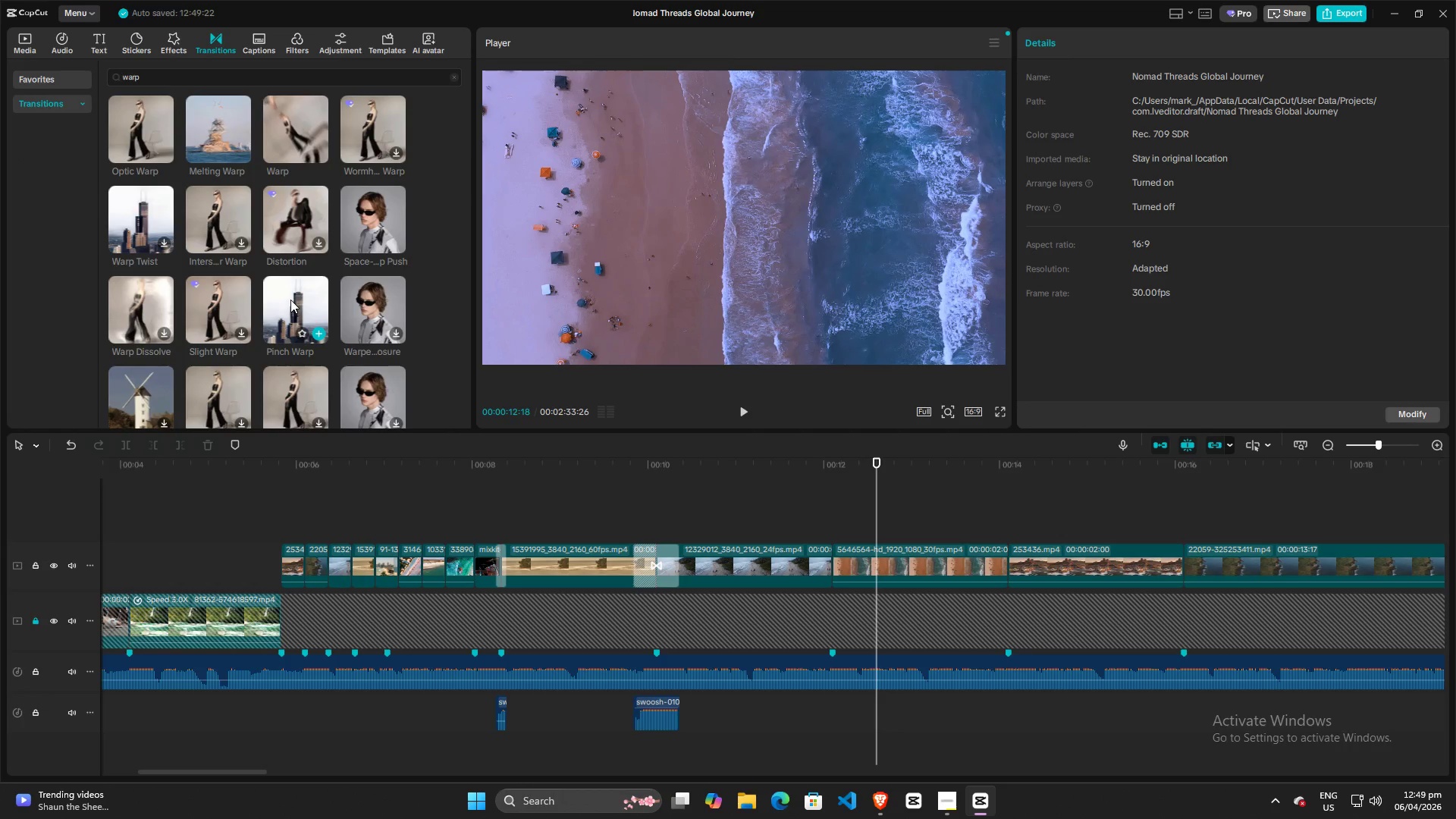 
wait(5.3)
 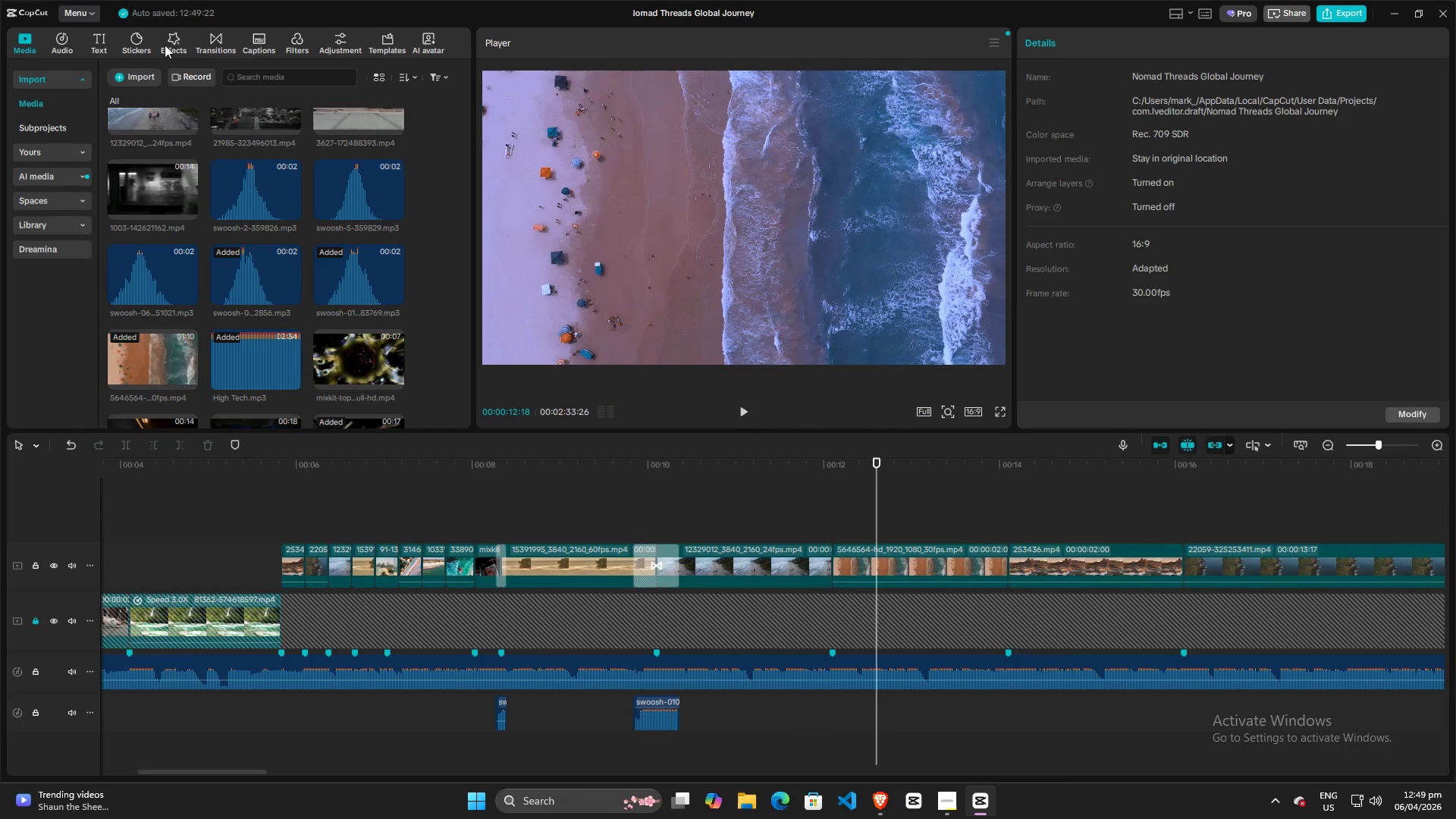 
left_click_drag(start_coordinate=[287, 297], to_coordinate=[783, 566])
 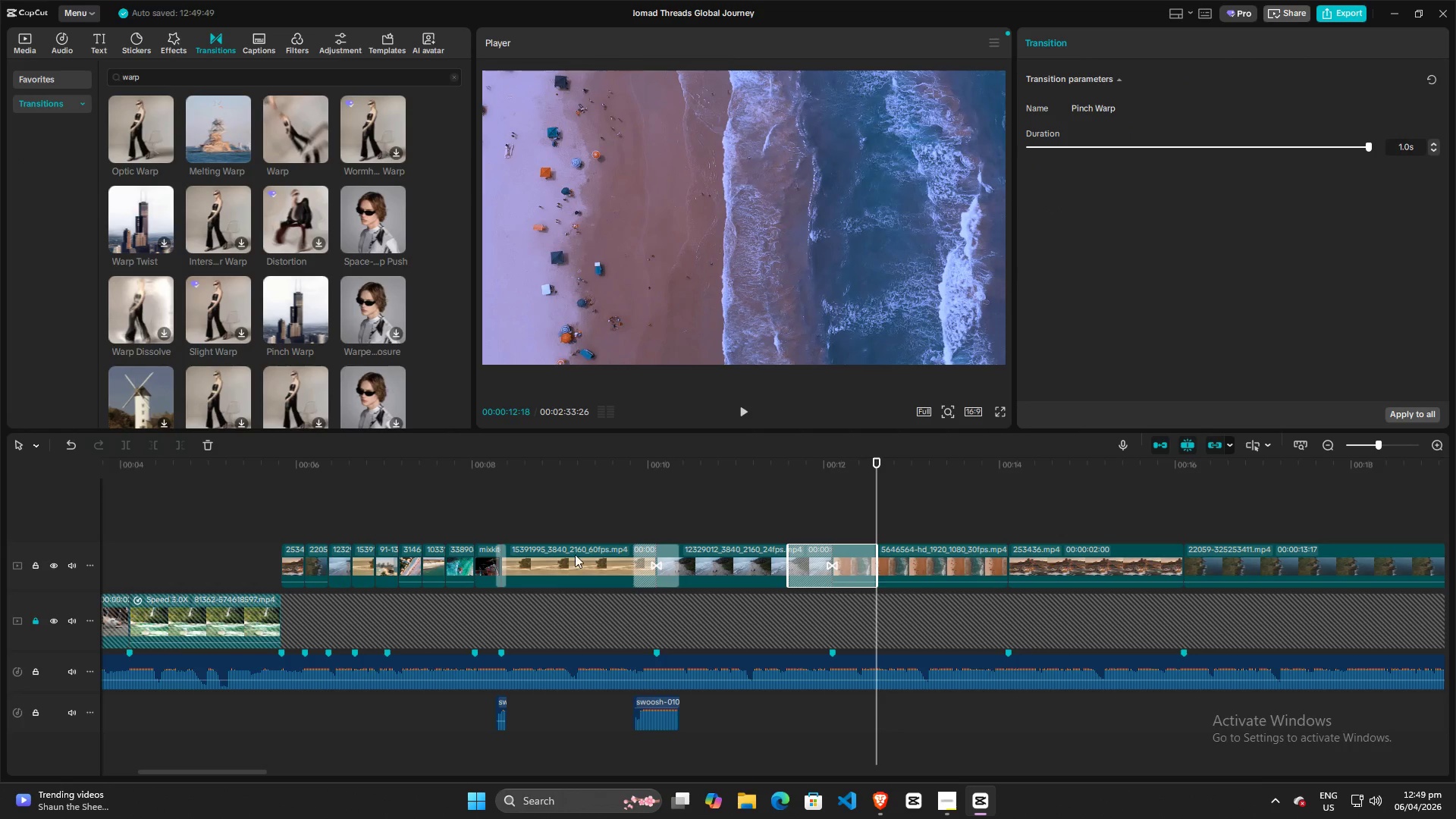 
left_click([654, 557])
 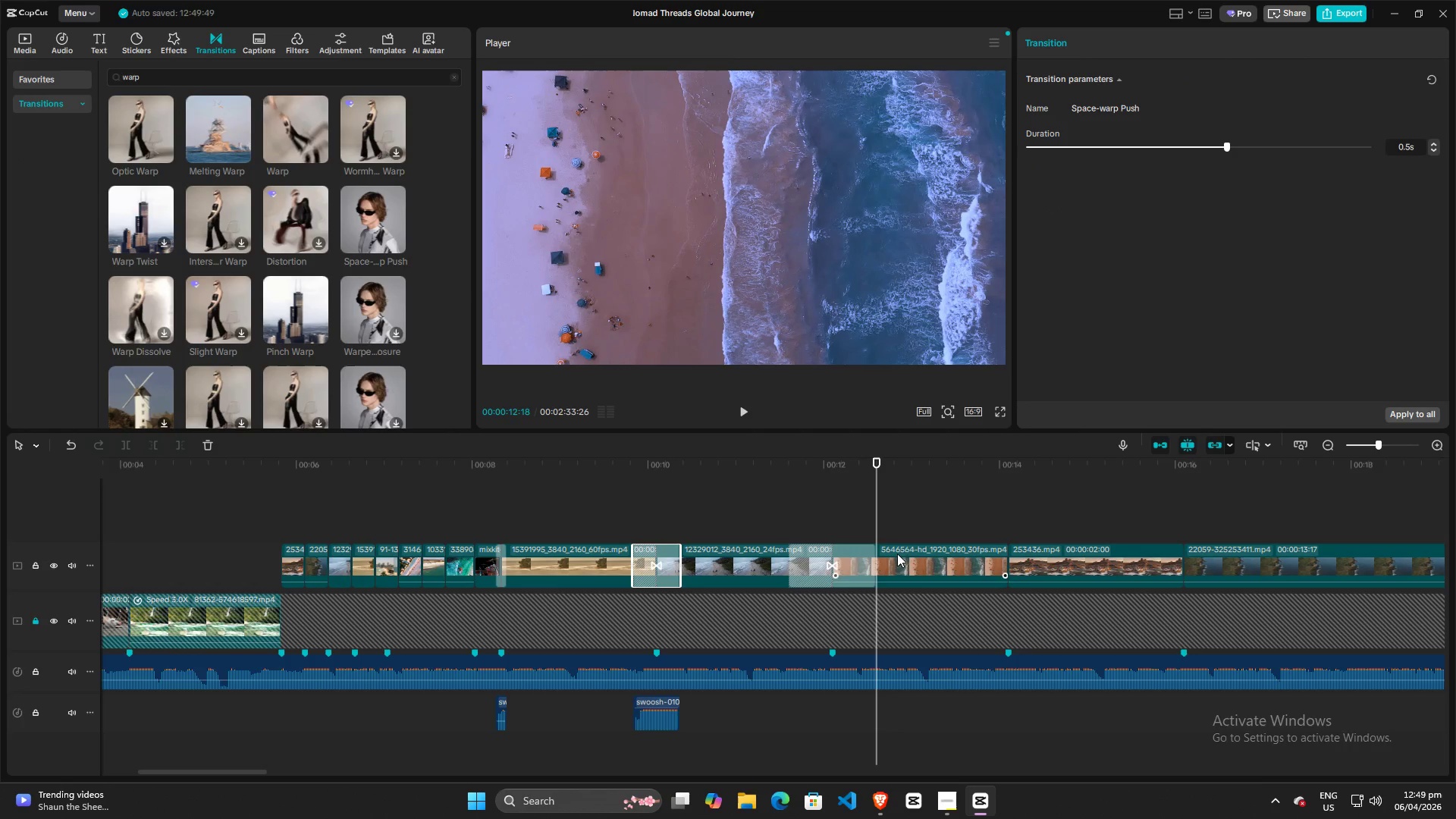 
left_click([827, 555])
 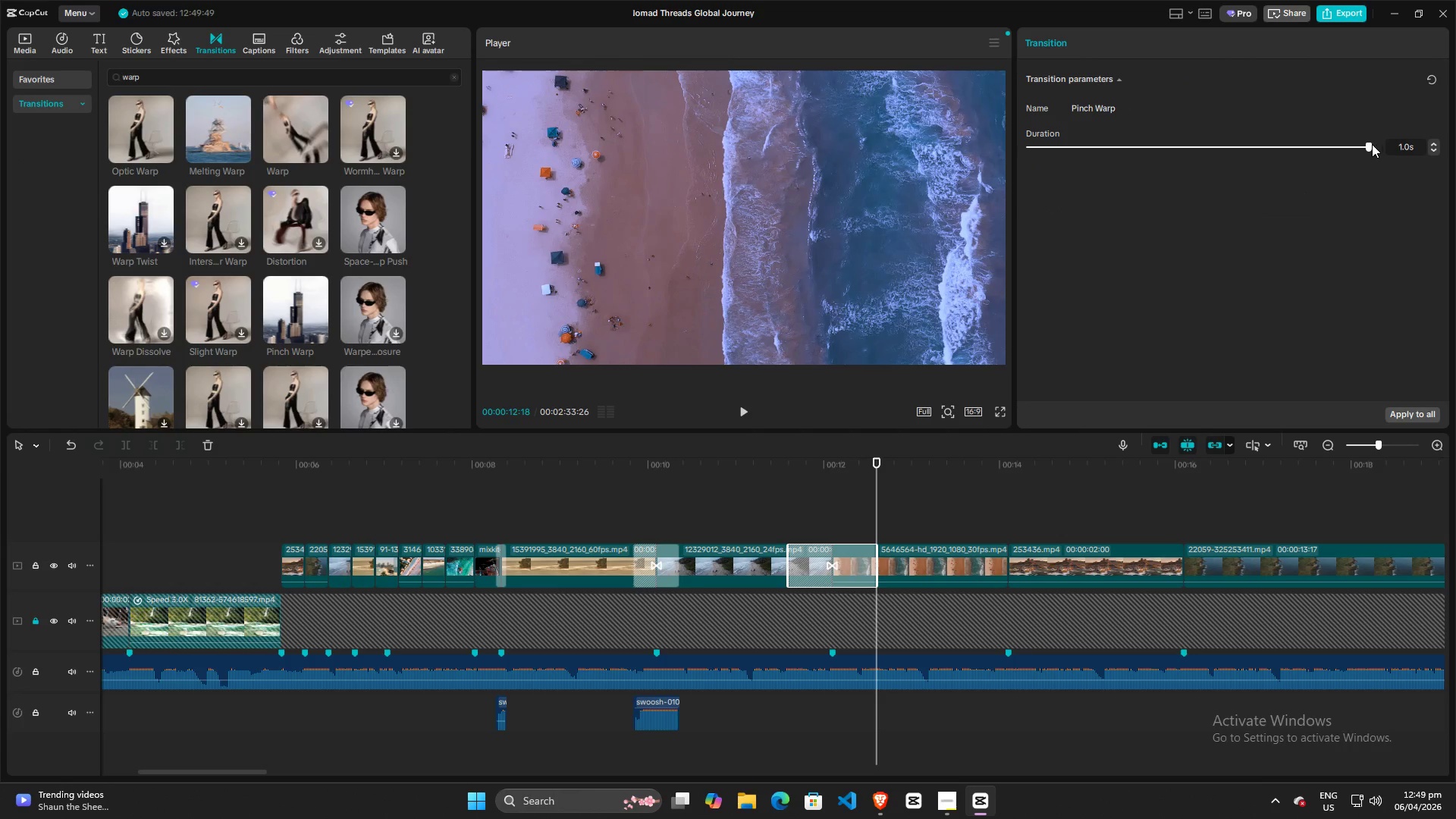 
left_click_drag(start_coordinate=[1370, 144], to_coordinate=[1203, 147])
 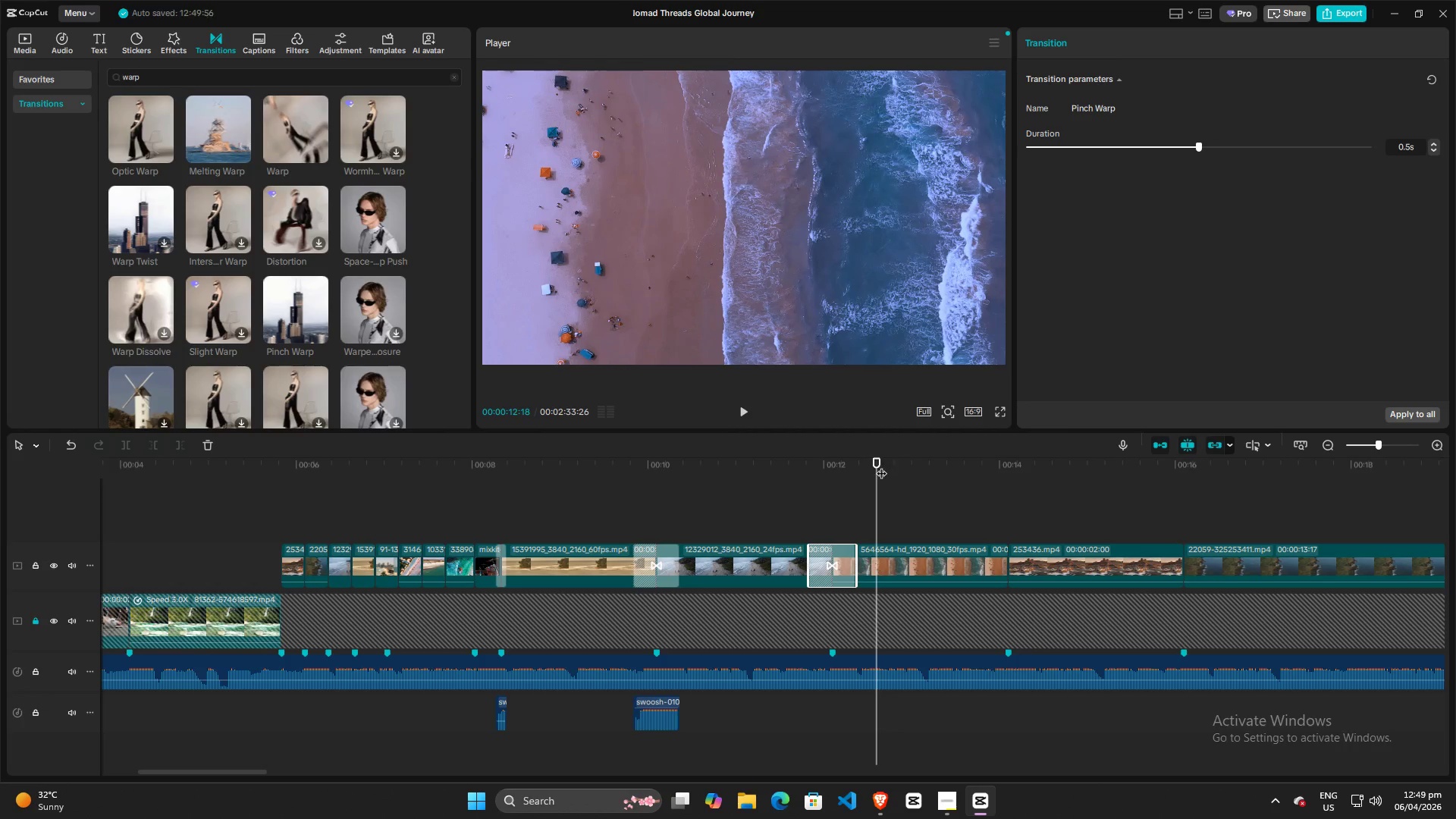 
left_click_drag(start_coordinate=[881, 466], to_coordinate=[781, 468])
 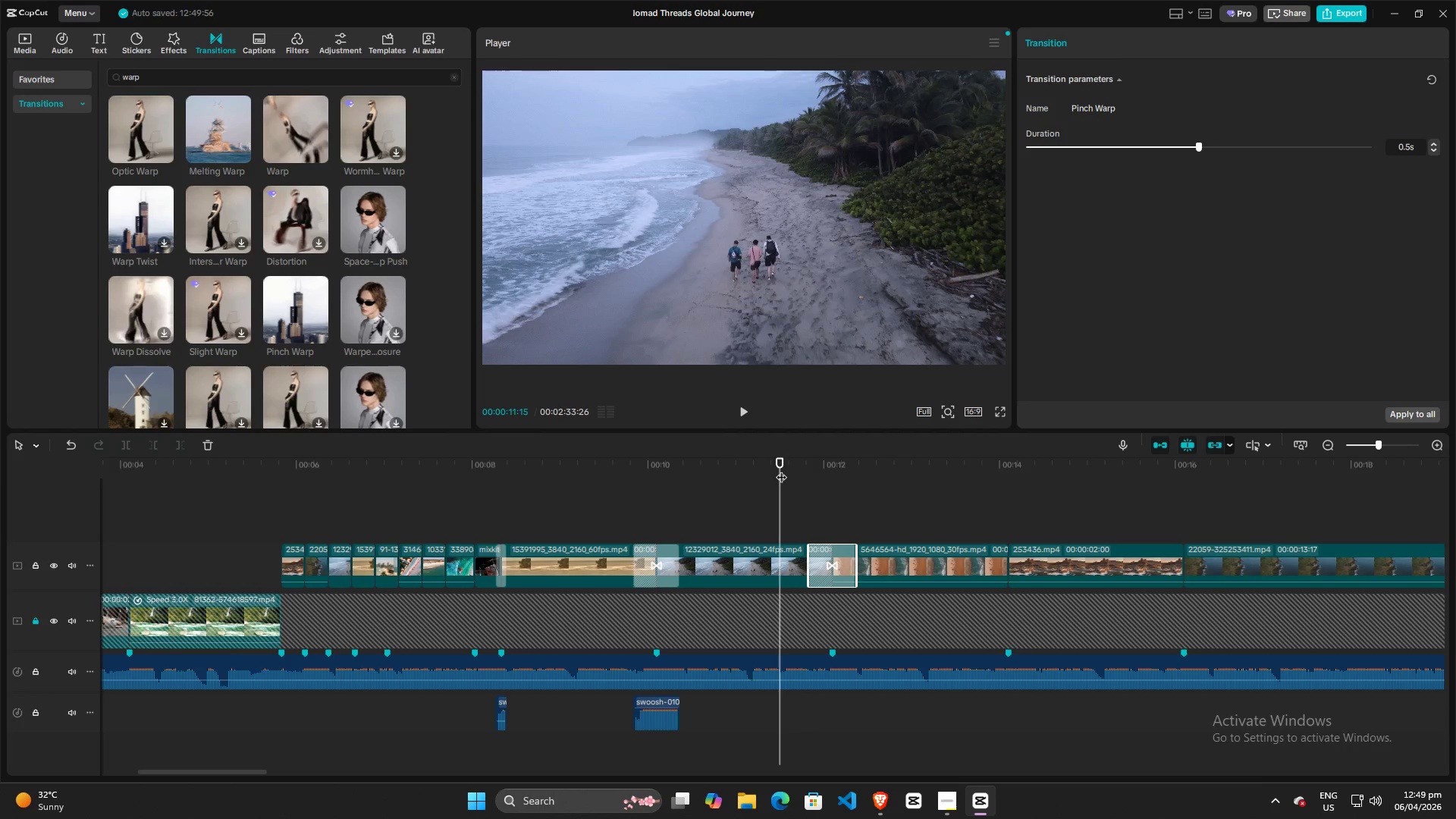 
key(Space)
 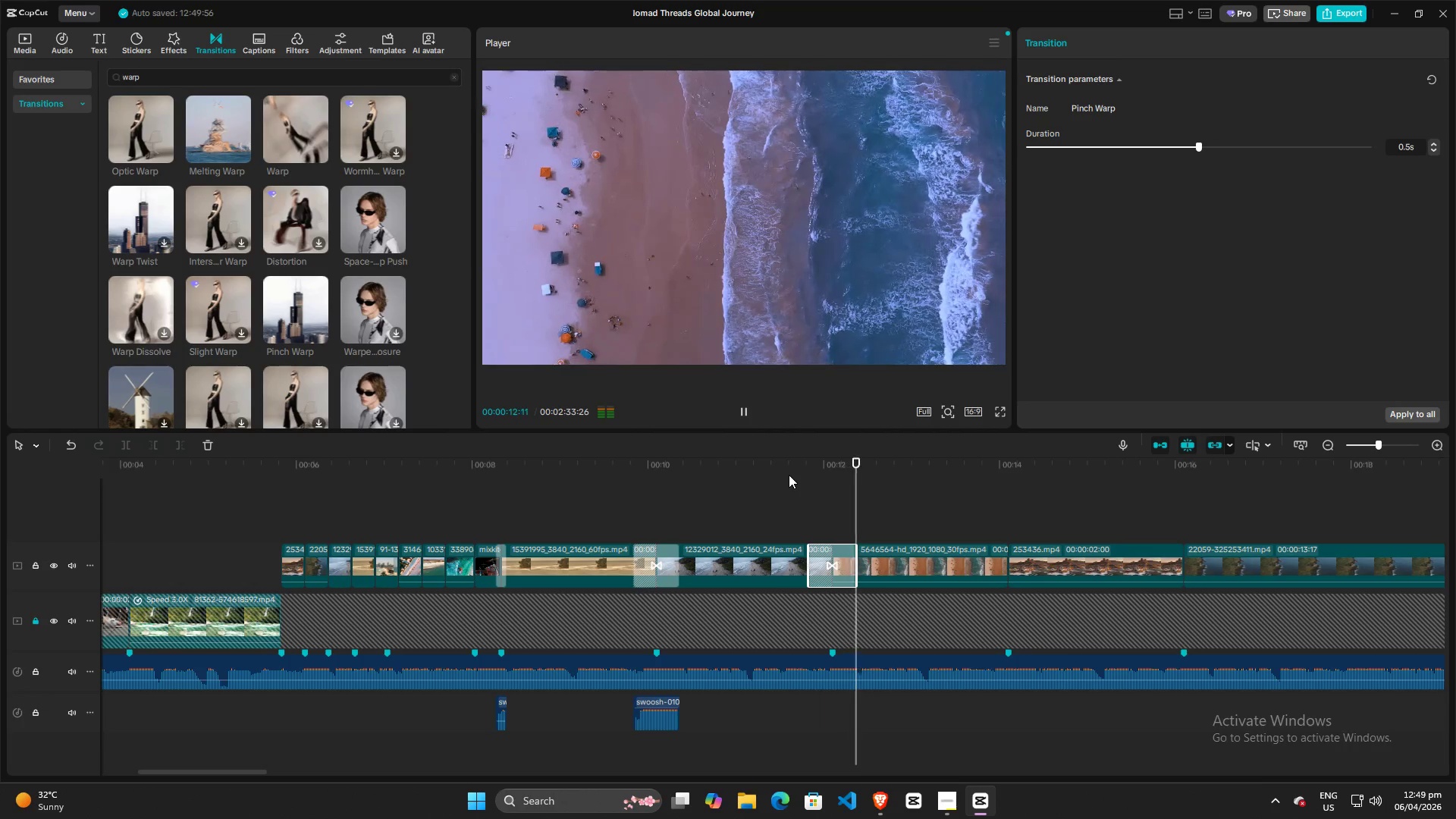 
key(Space)
 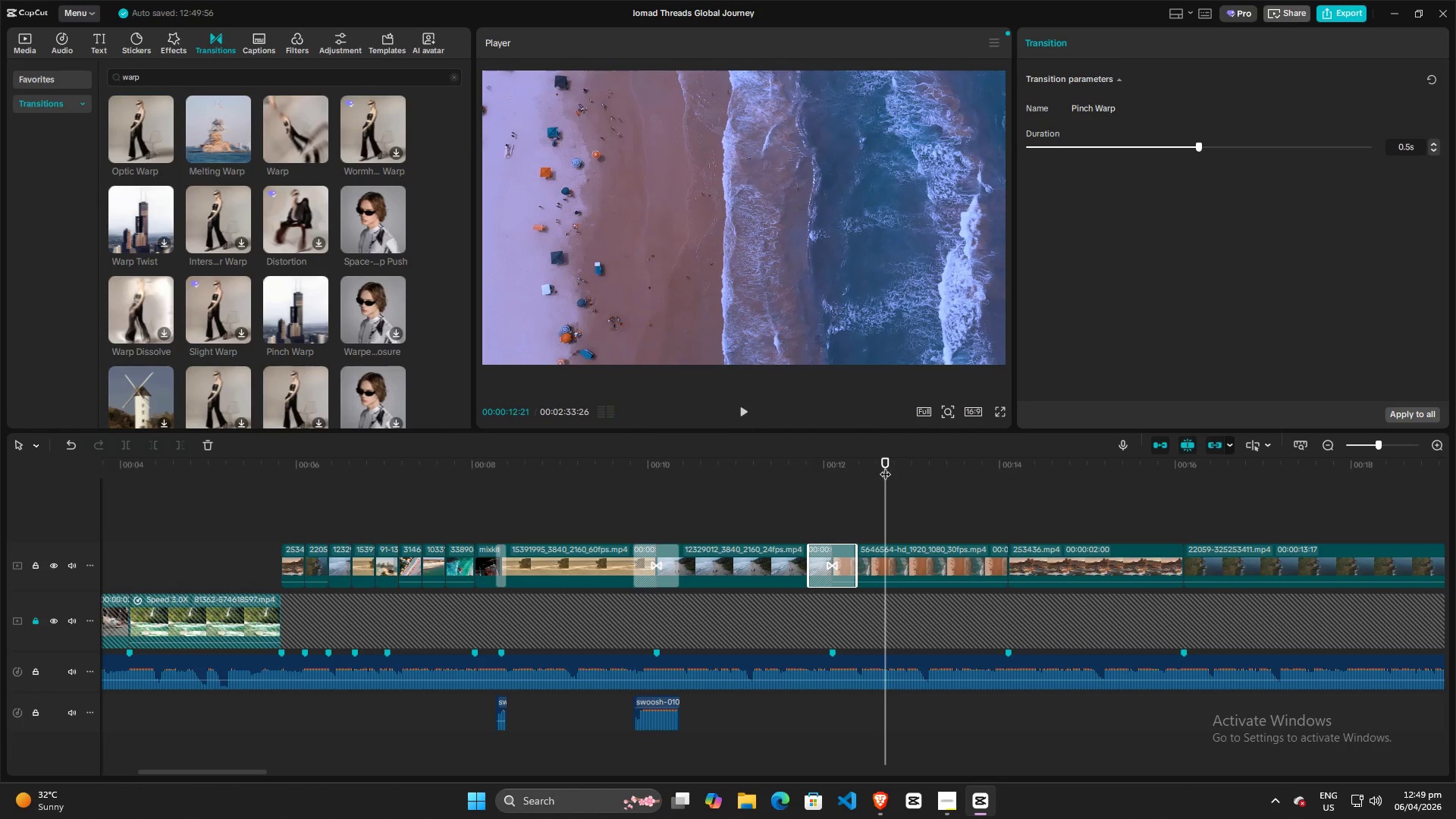 
left_click_drag(start_coordinate=[887, 466], to_coordinate=[719, 506])
 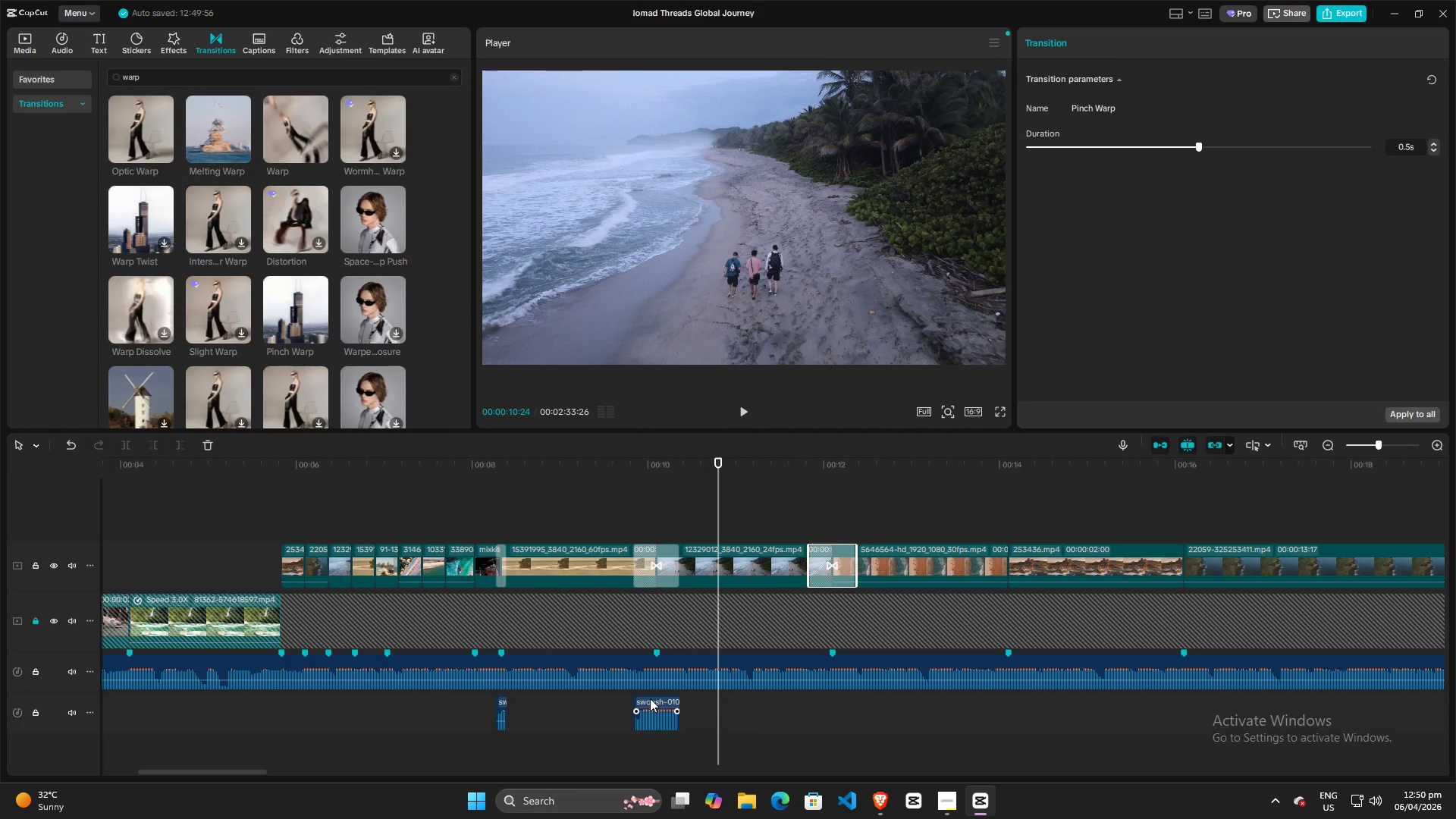 
left_click_drag(start_coordinate=[719, 489], to_coordinate=[596, 489])
 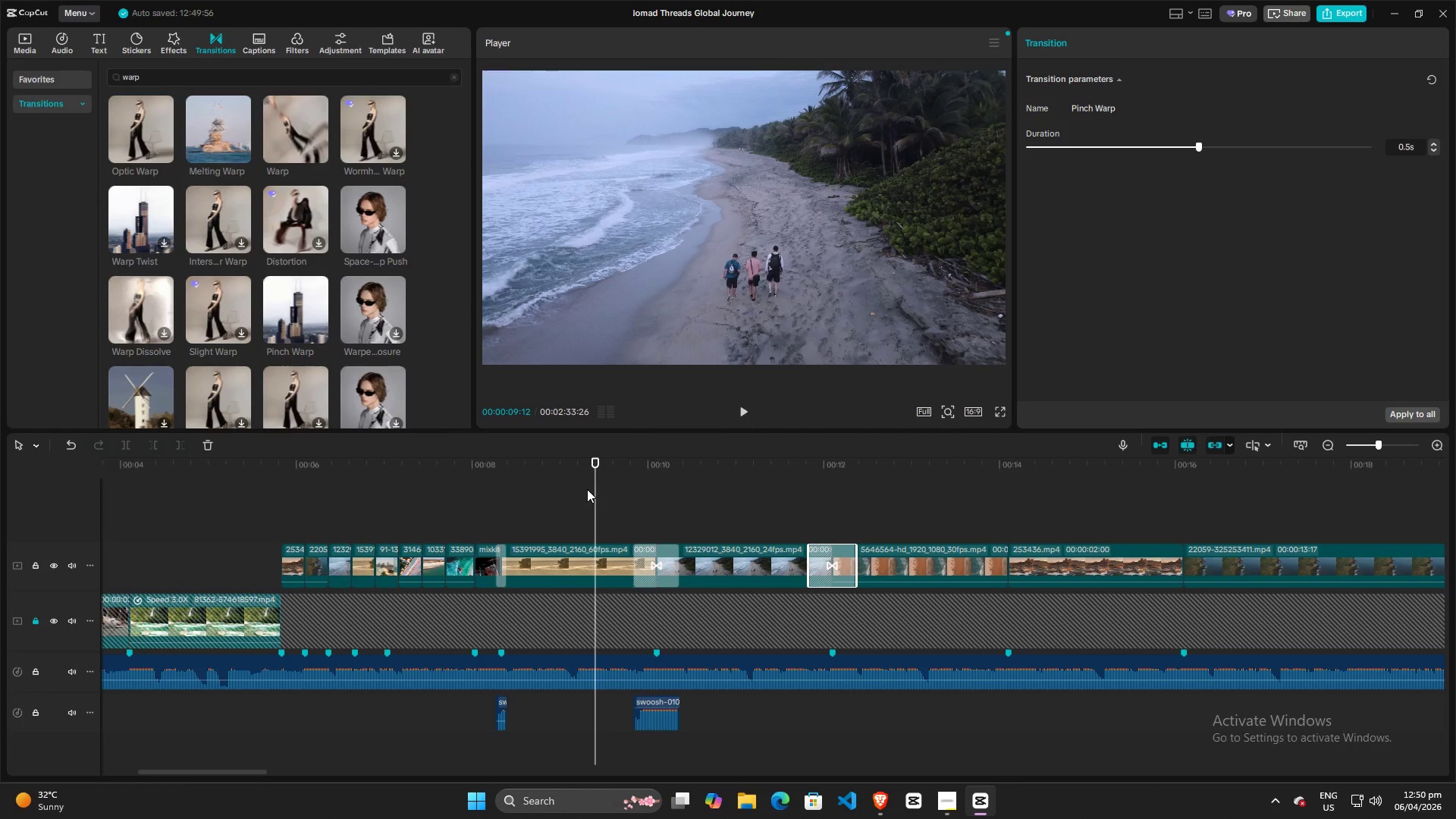 
key(Space)
 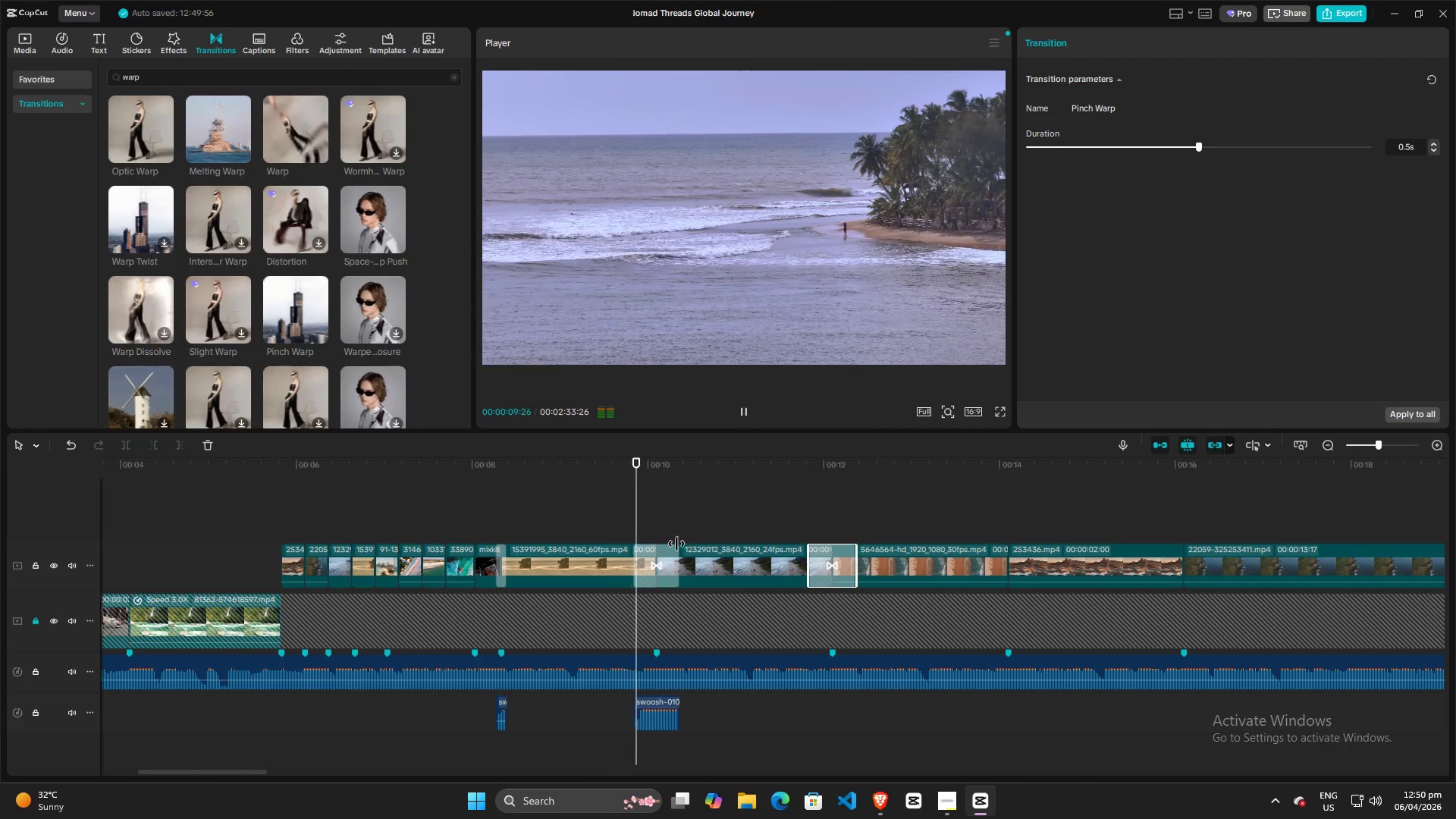 
key(Space)
 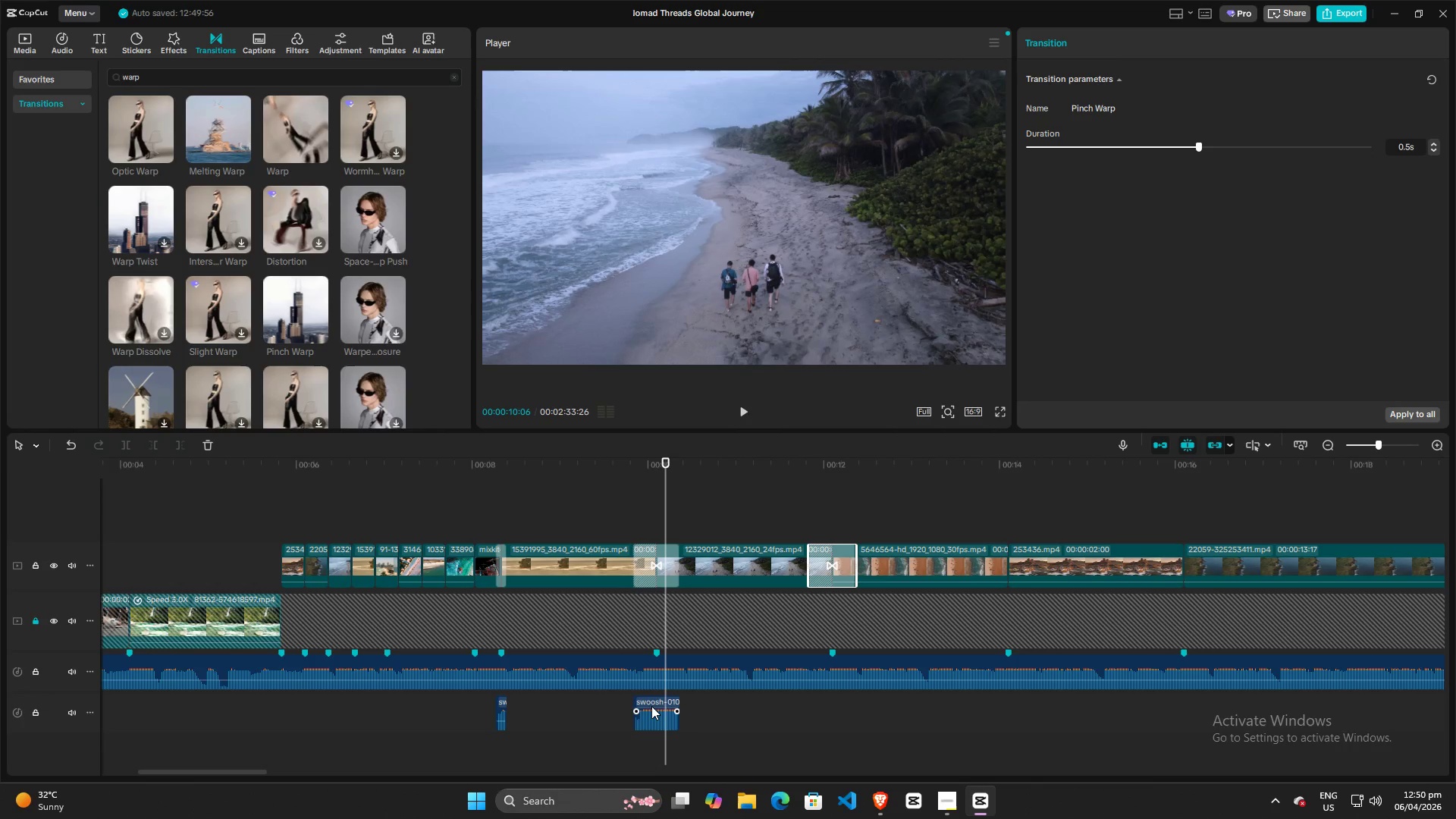 
left_click([656, 698])
 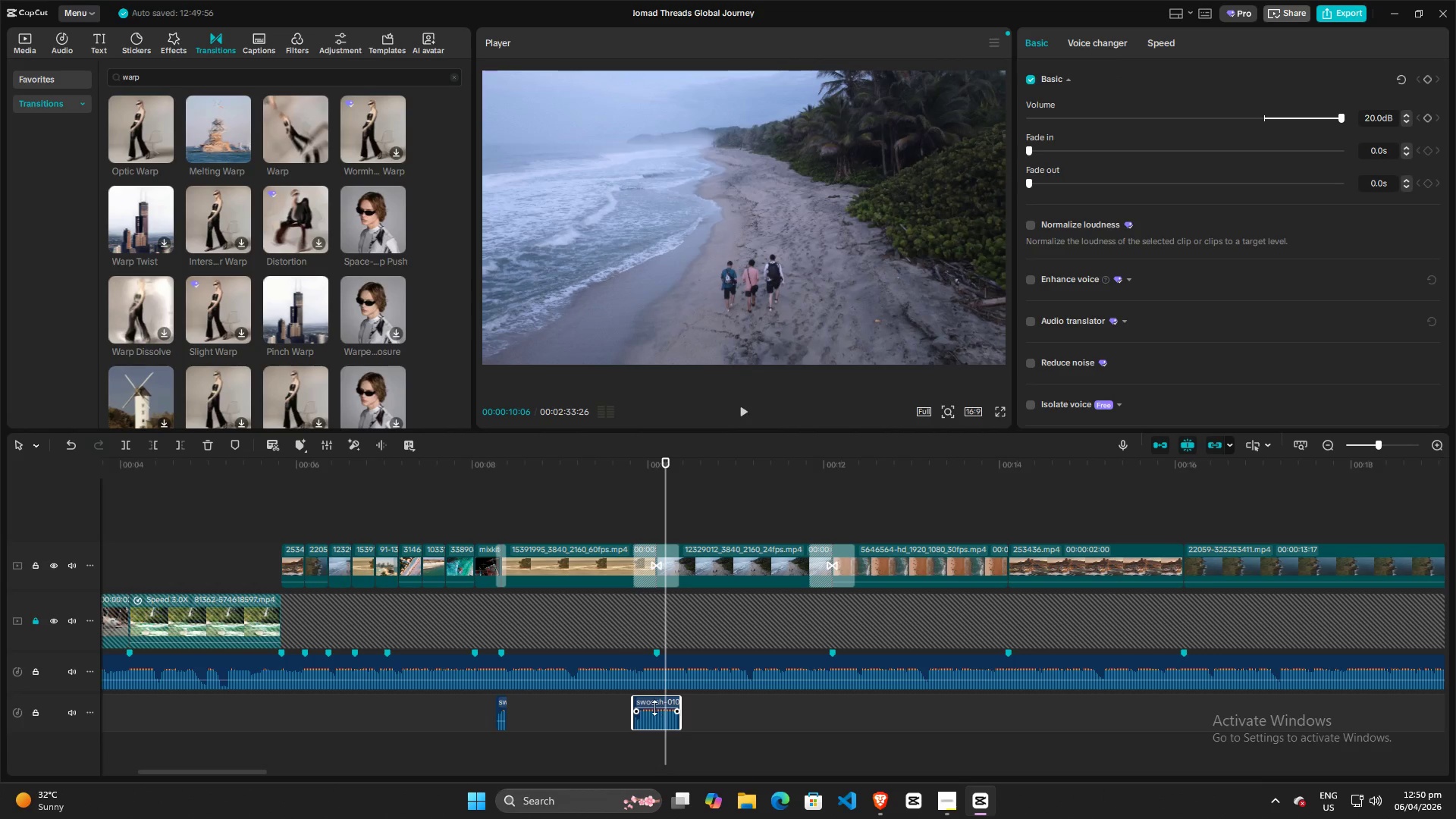 
left_click_drag(start_coordinate=[654, 708], to_coordinate=[654, 723])
 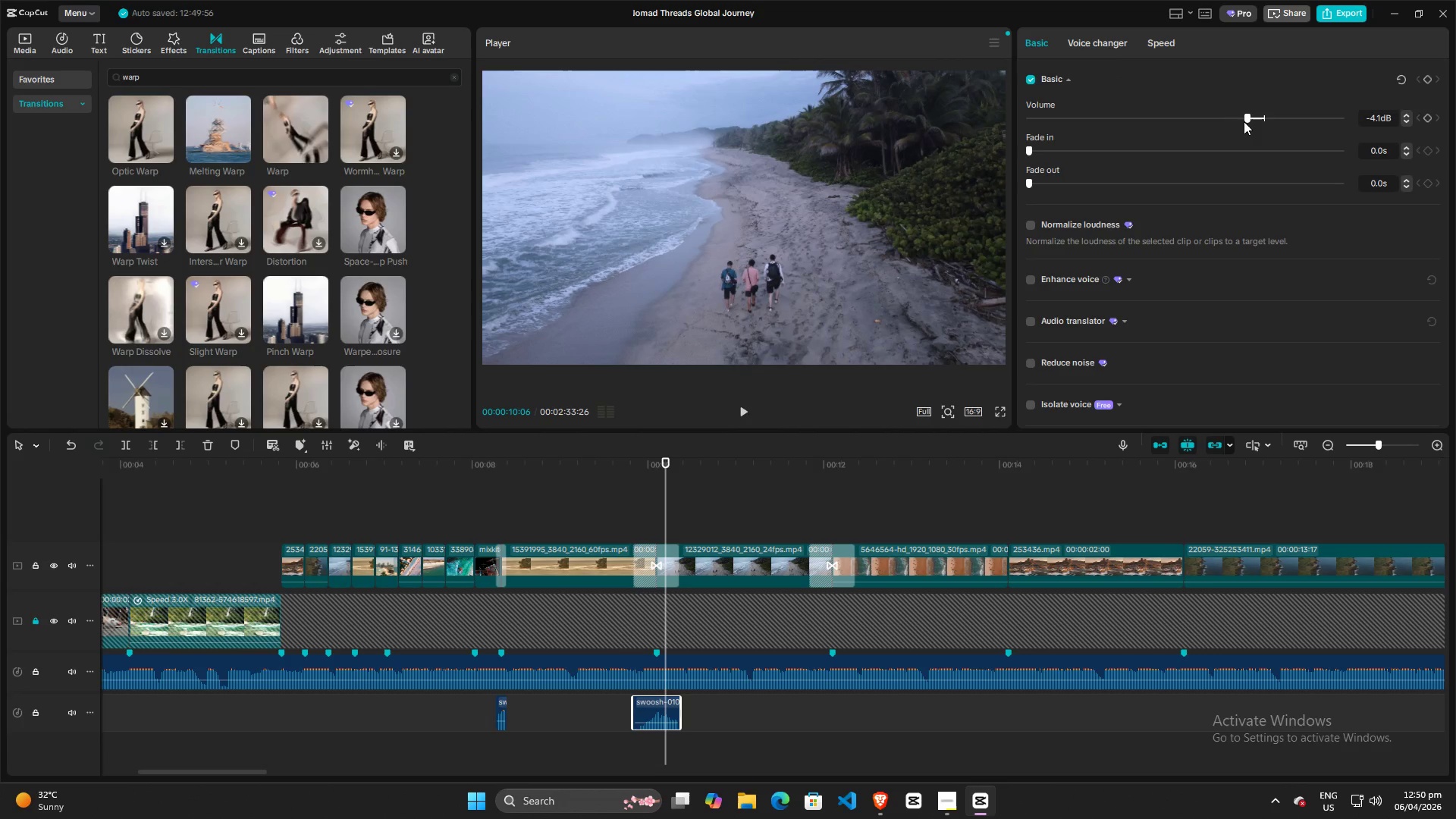 
left_click_drag(start_coordinate=[1247, 120], to_coordinate=[1265, 122])
 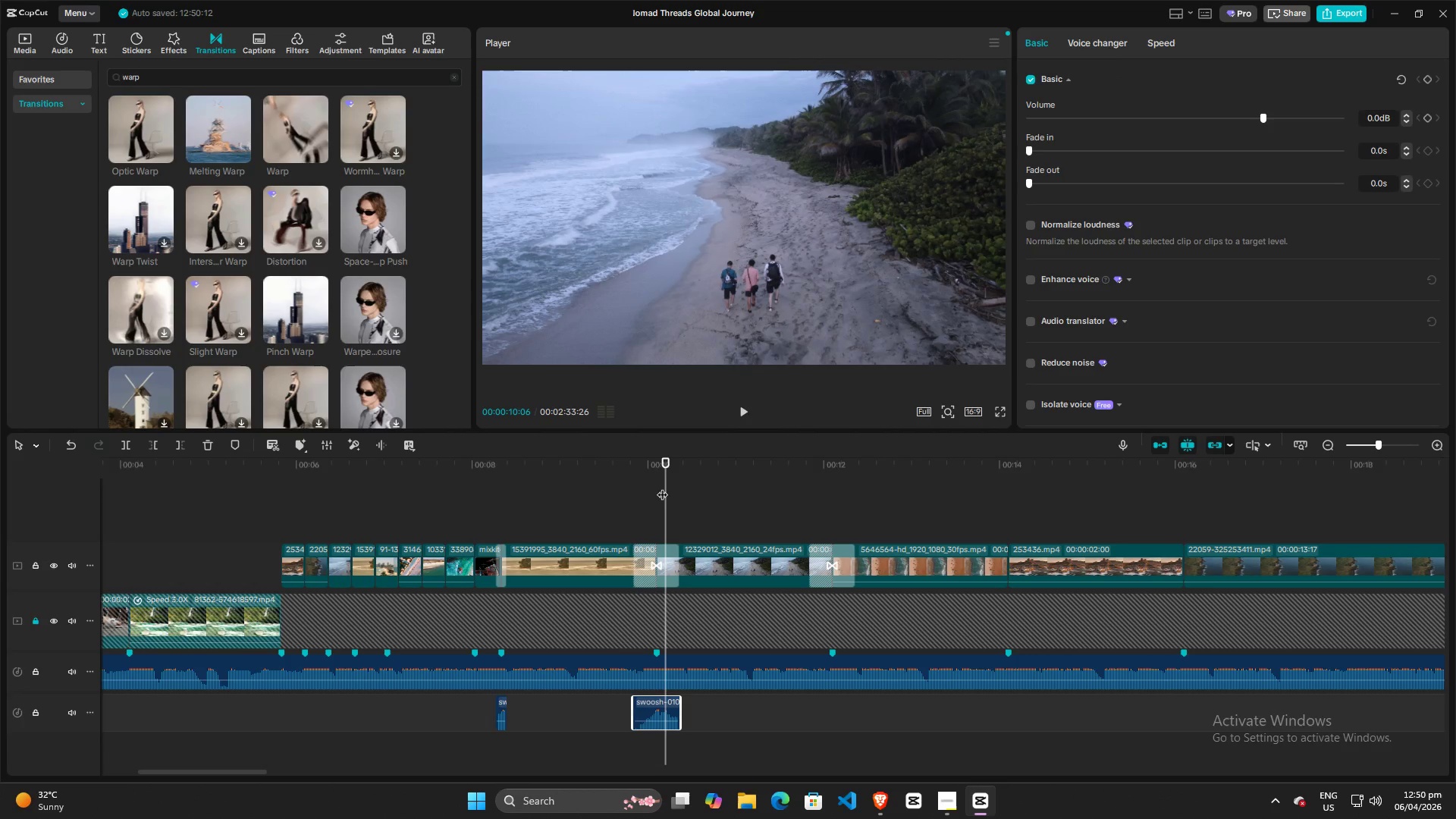 
left_click_drag(start_coordinate=[663, 483], to_coordinate=[463, 524])
 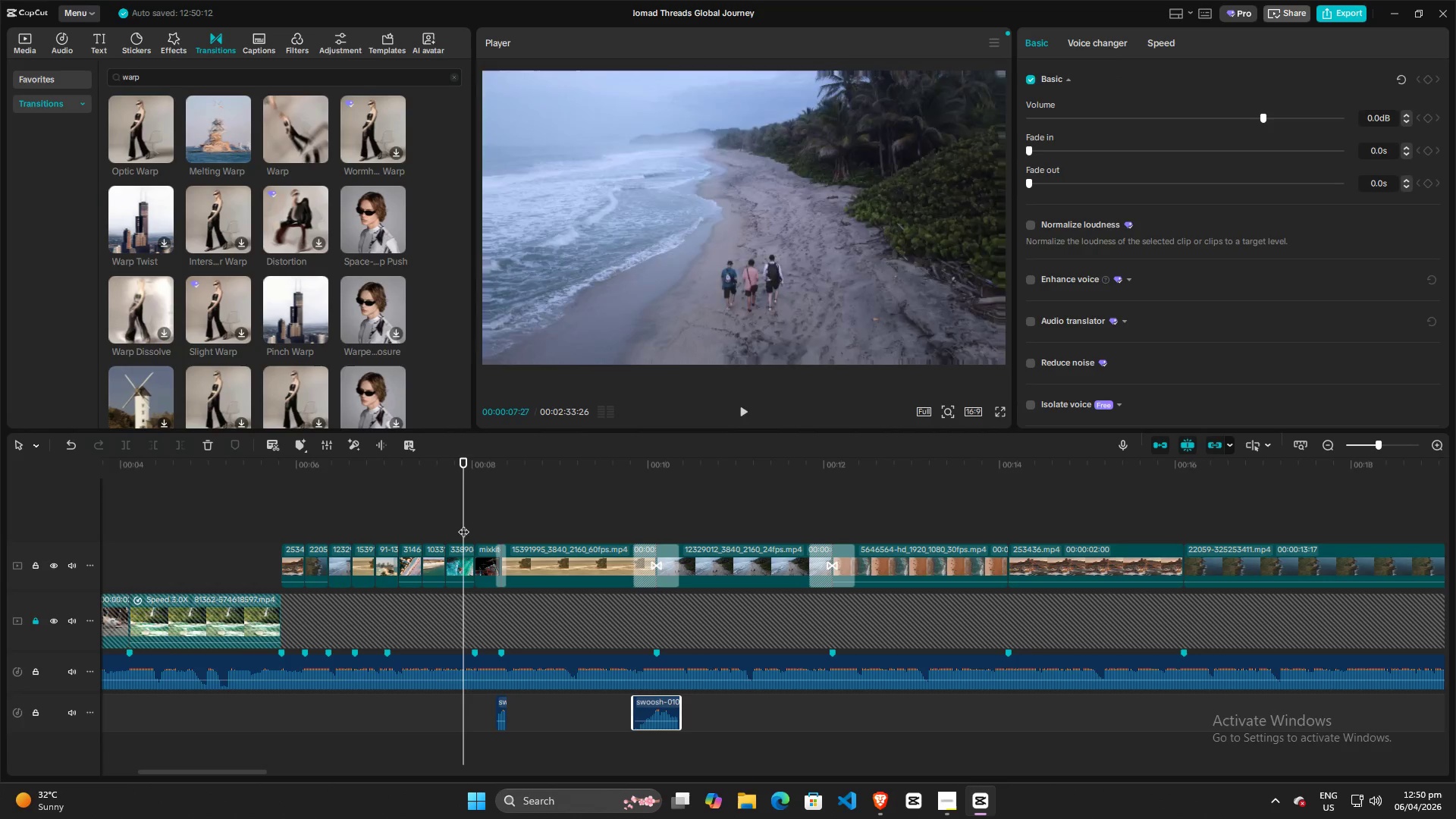 
key(Space)
 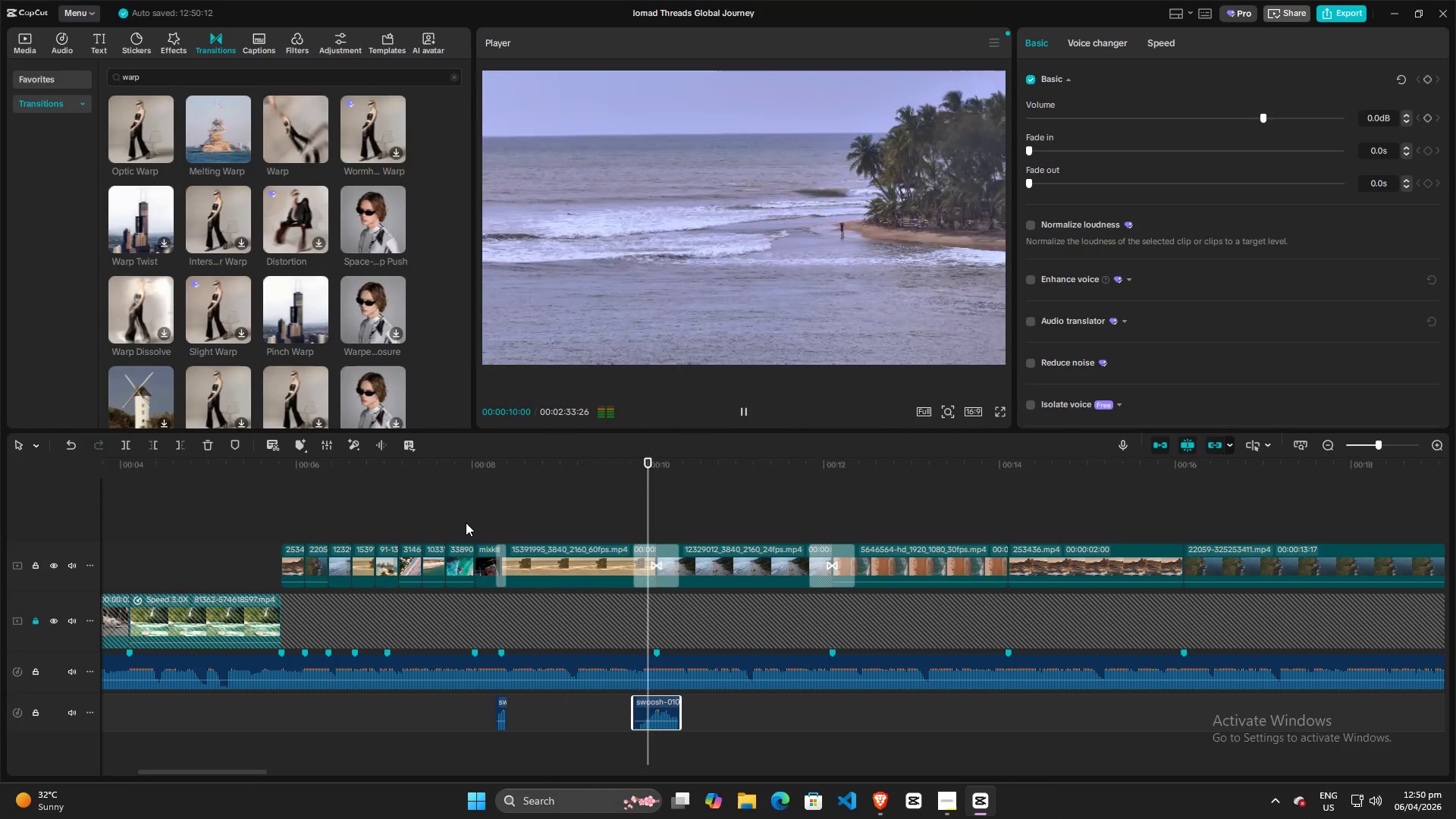 
key(Space)
 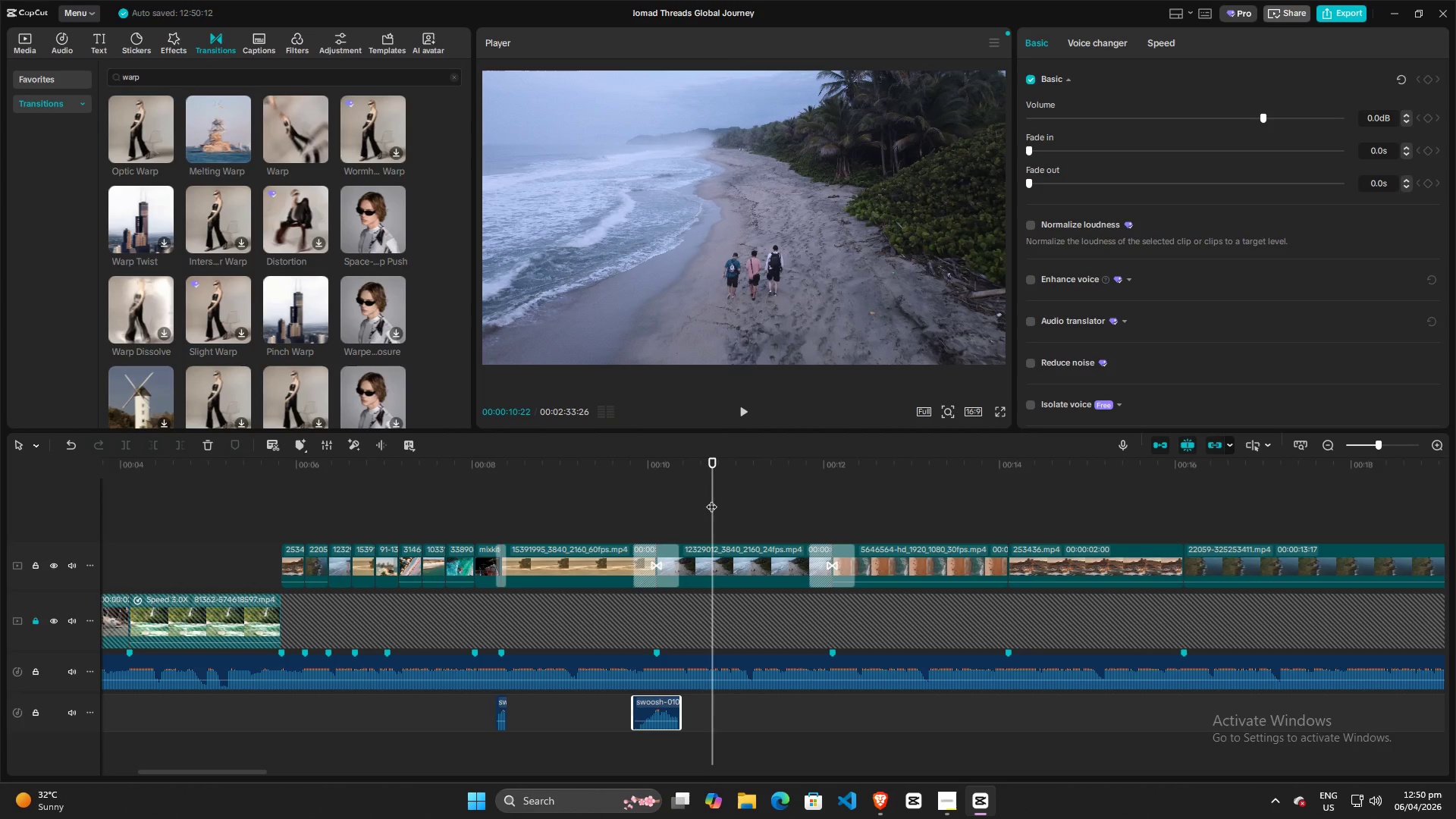 
left_click_drag(start_coordinate=[711, 499], to_coordinate=[582, 520])
 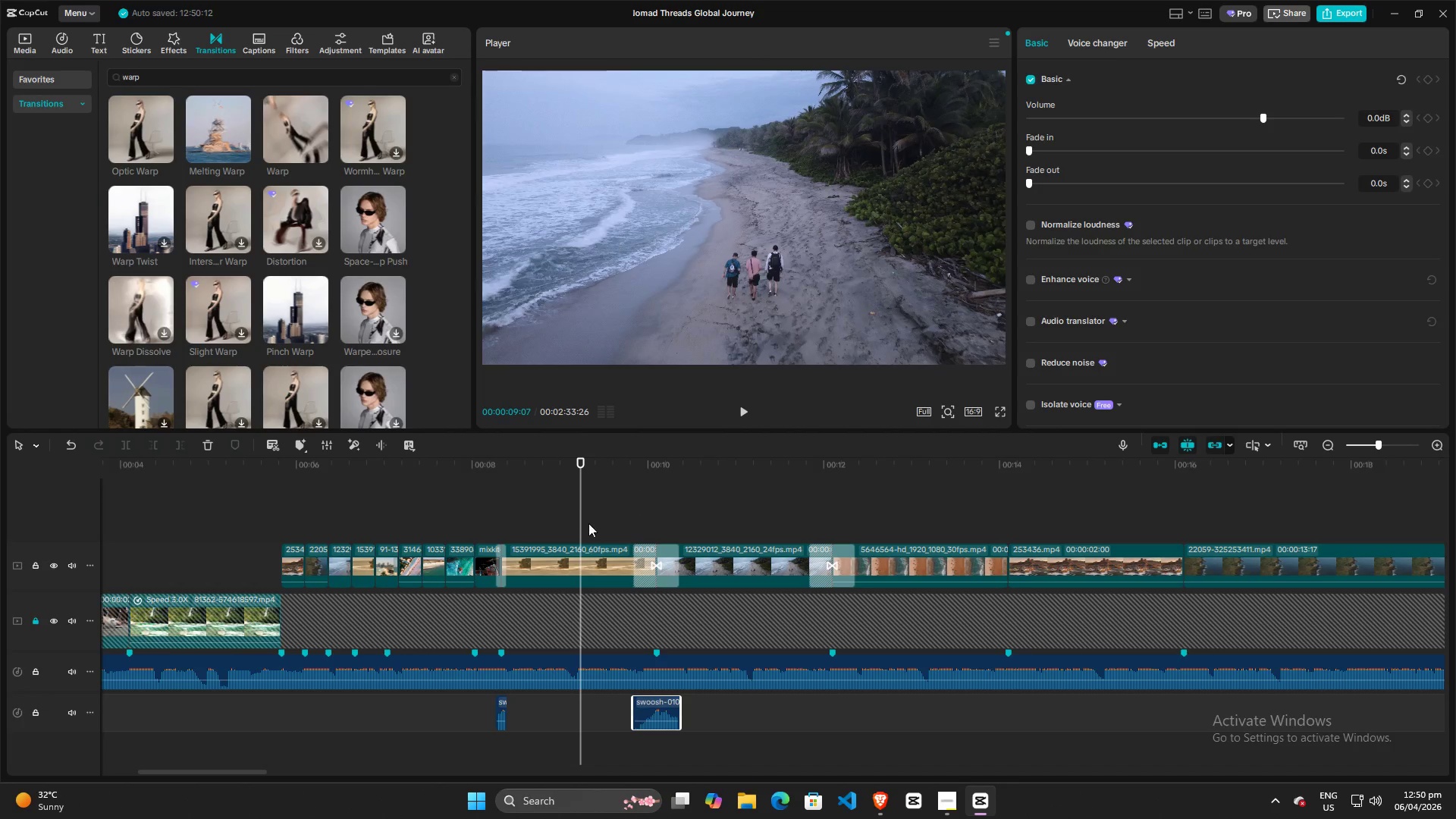 
key(Space)
 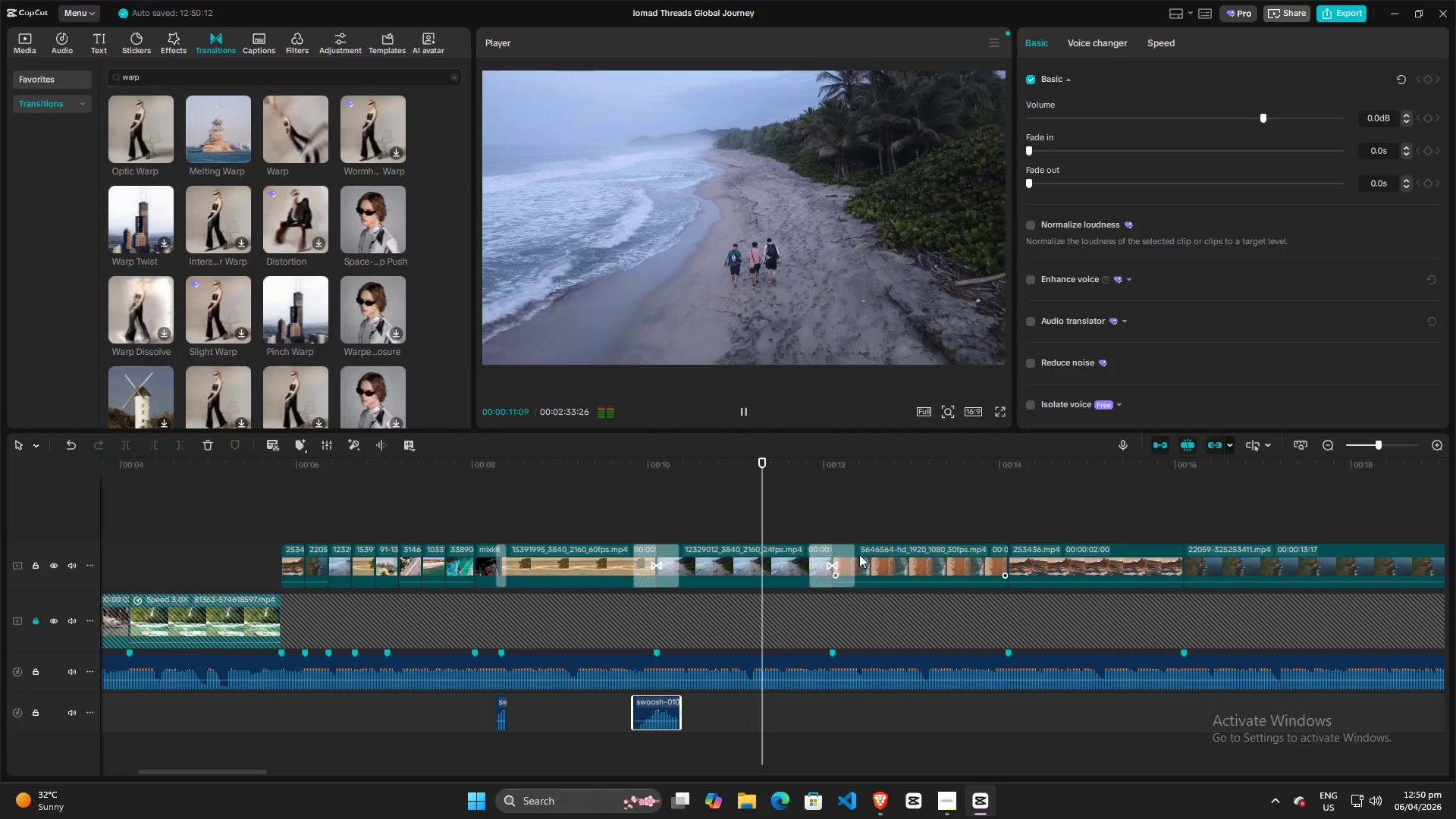 
key(Space)
 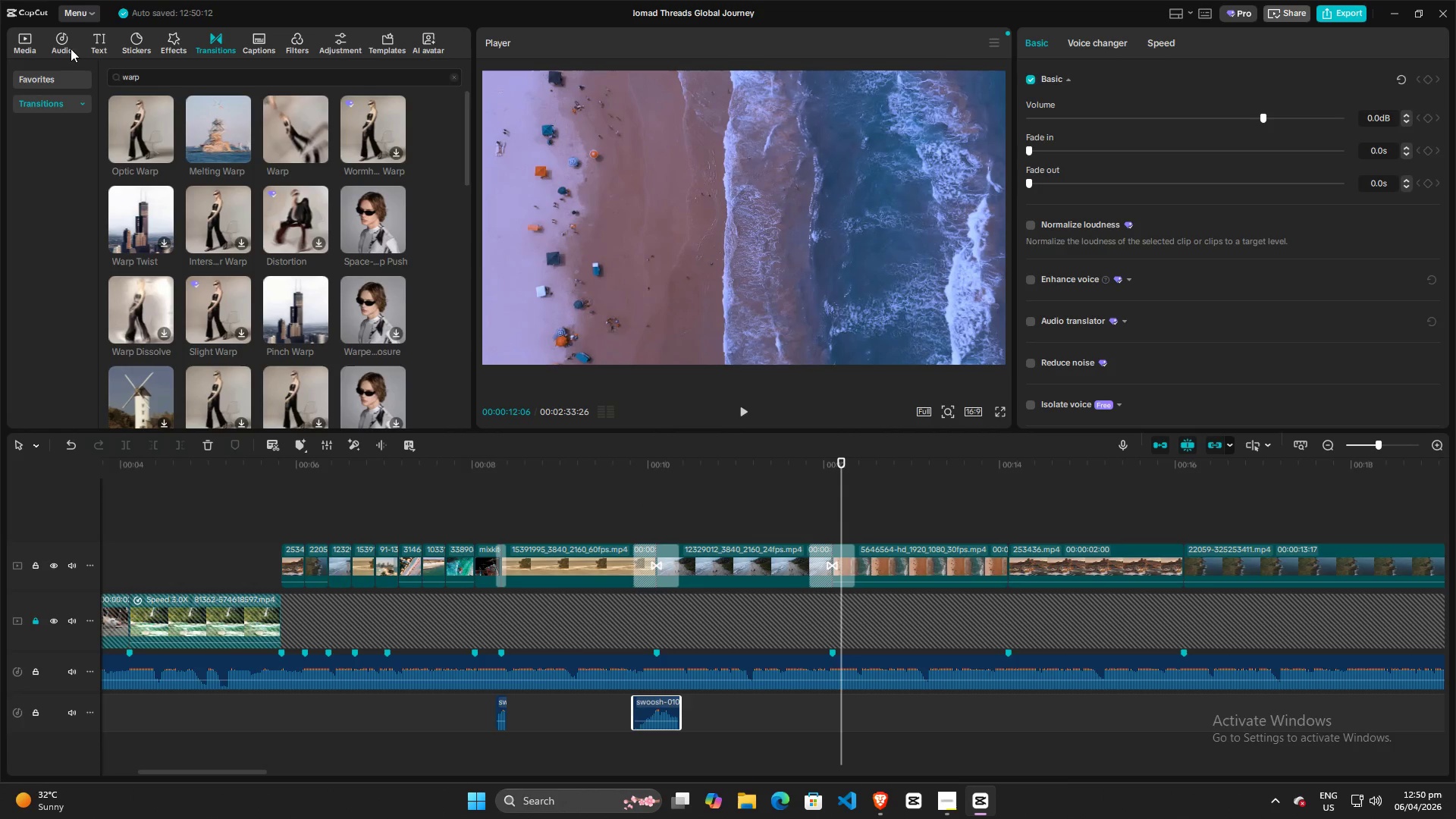 
left_click([27, 48])
 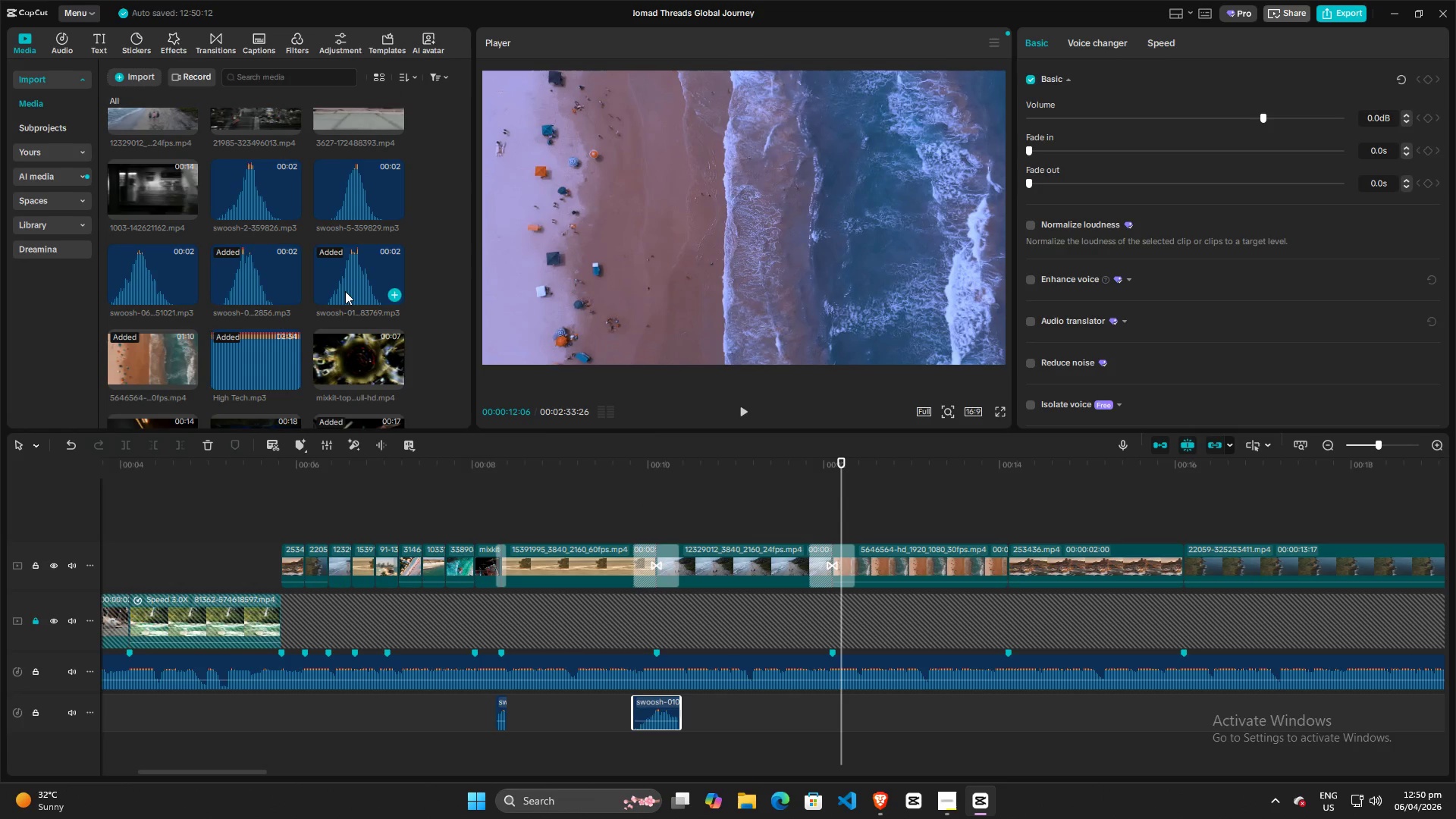 
left_click([255, 185])
 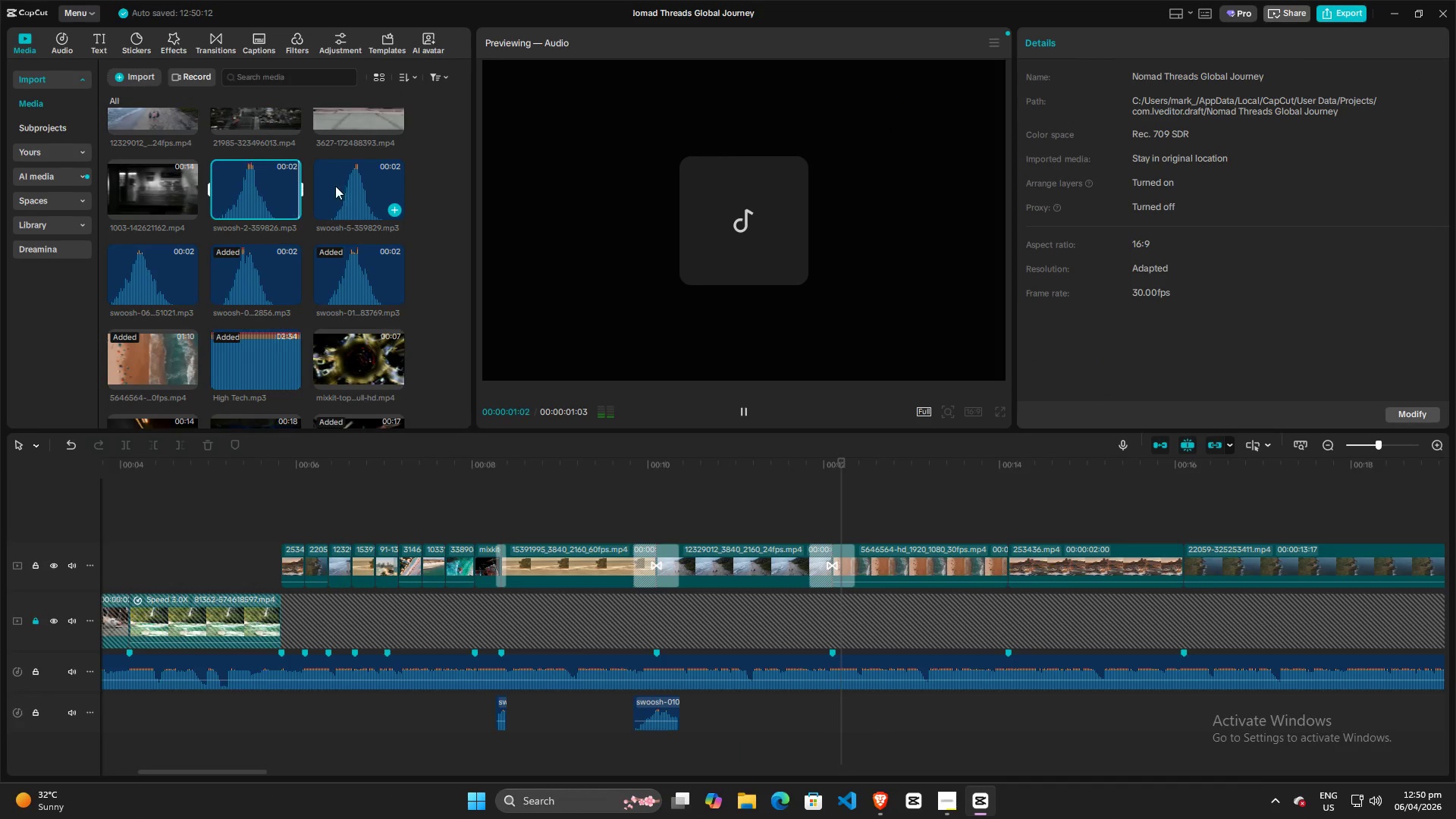 
left_click([339, 193])
 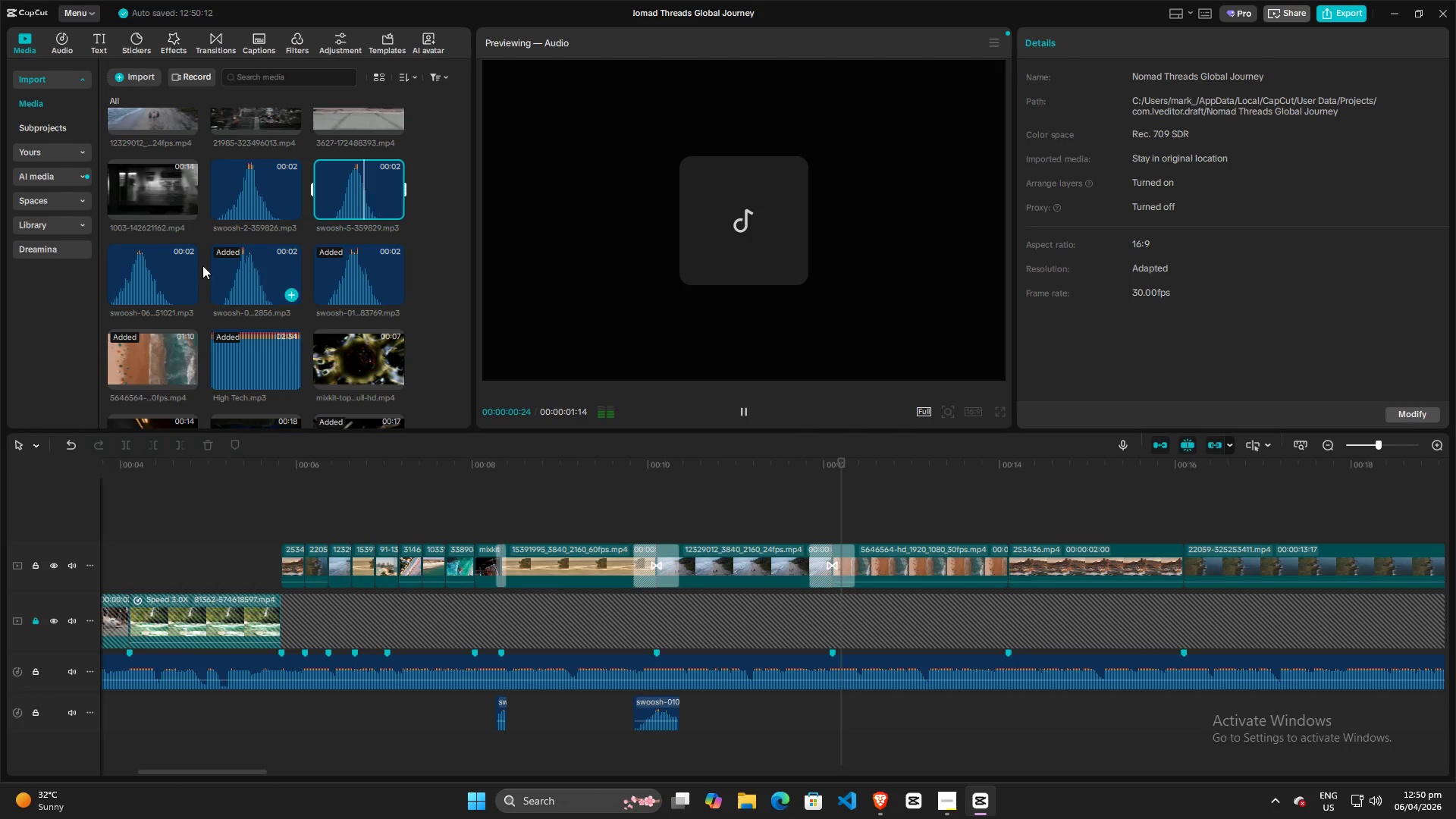 
left_click([121, 271])
 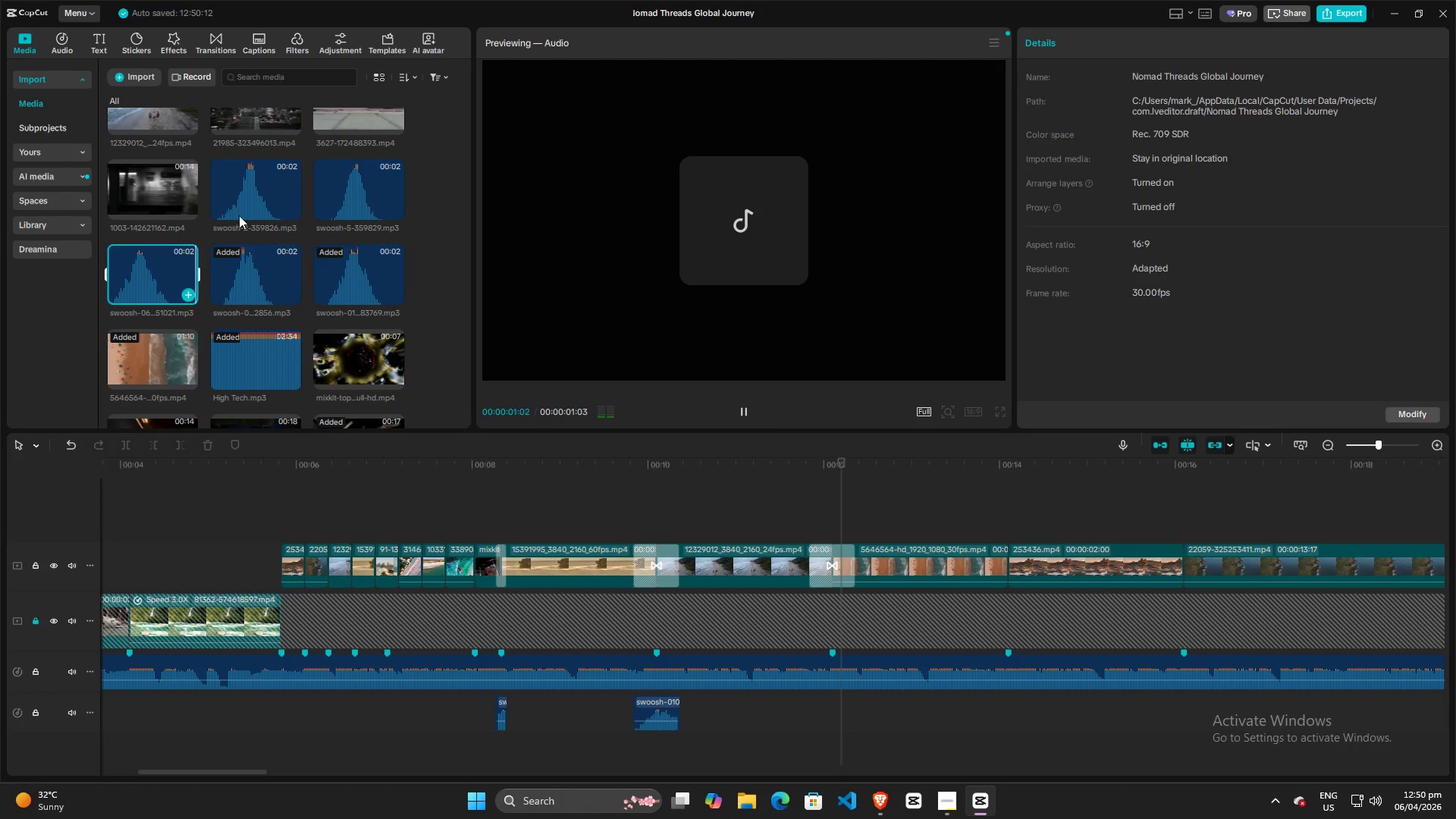 
left_click([227, 186])
 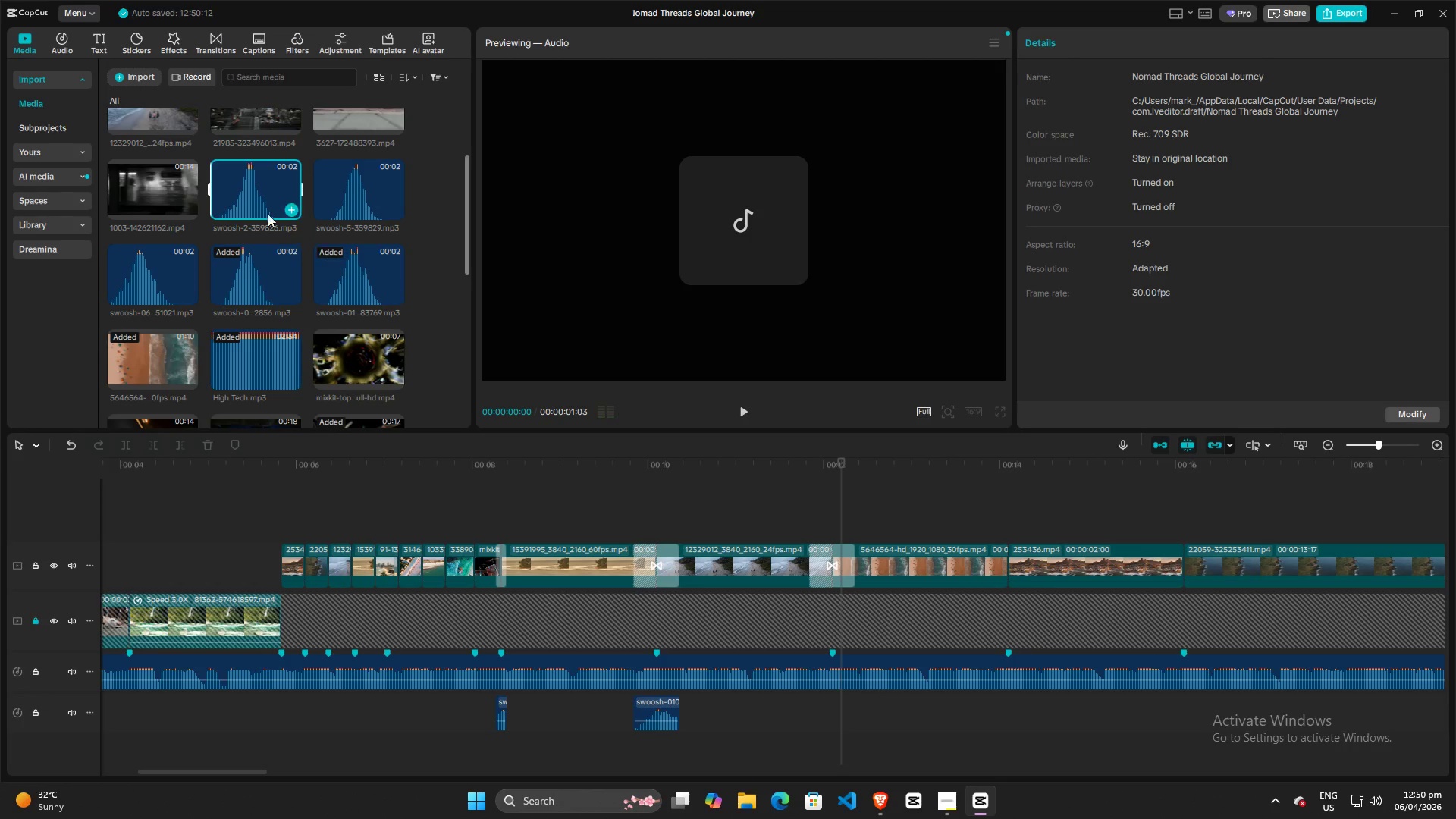 
left_click([221, 190])
 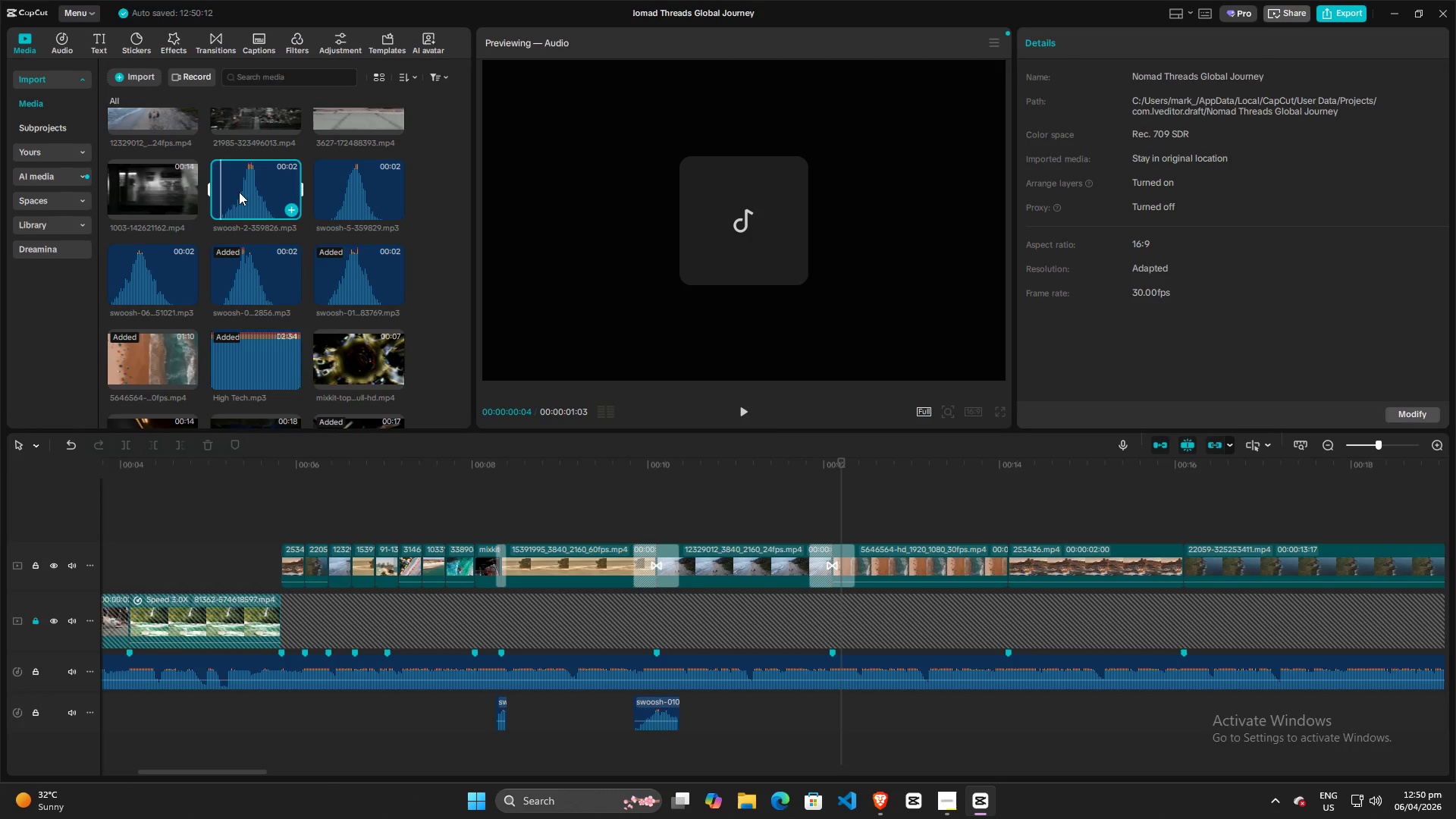 
left_click([236, 192])
 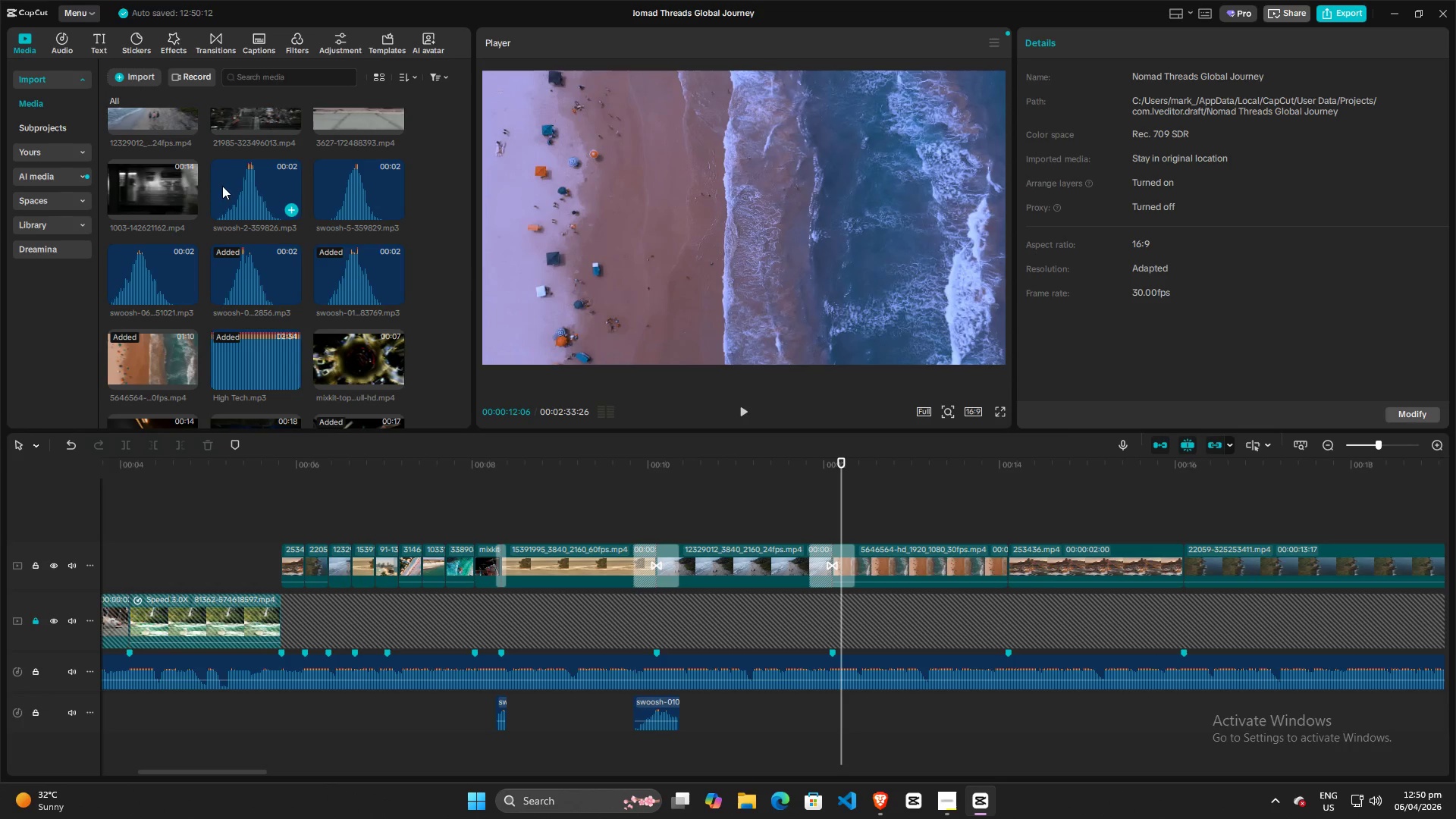 
left_click([223, 186])
 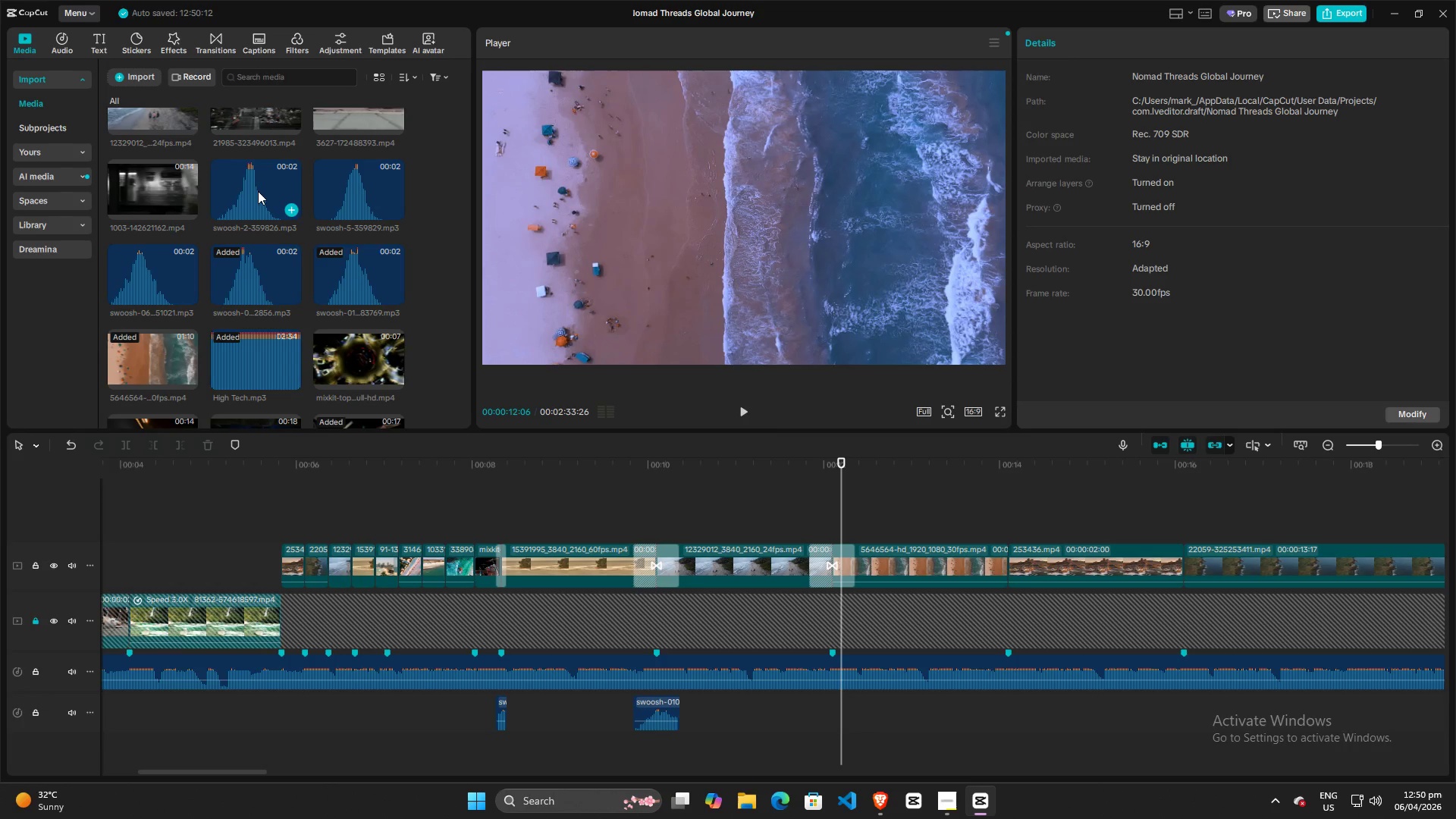 
left_click_drag(start_coordinate=[243, 183], to_coordinate=[811, 720])
 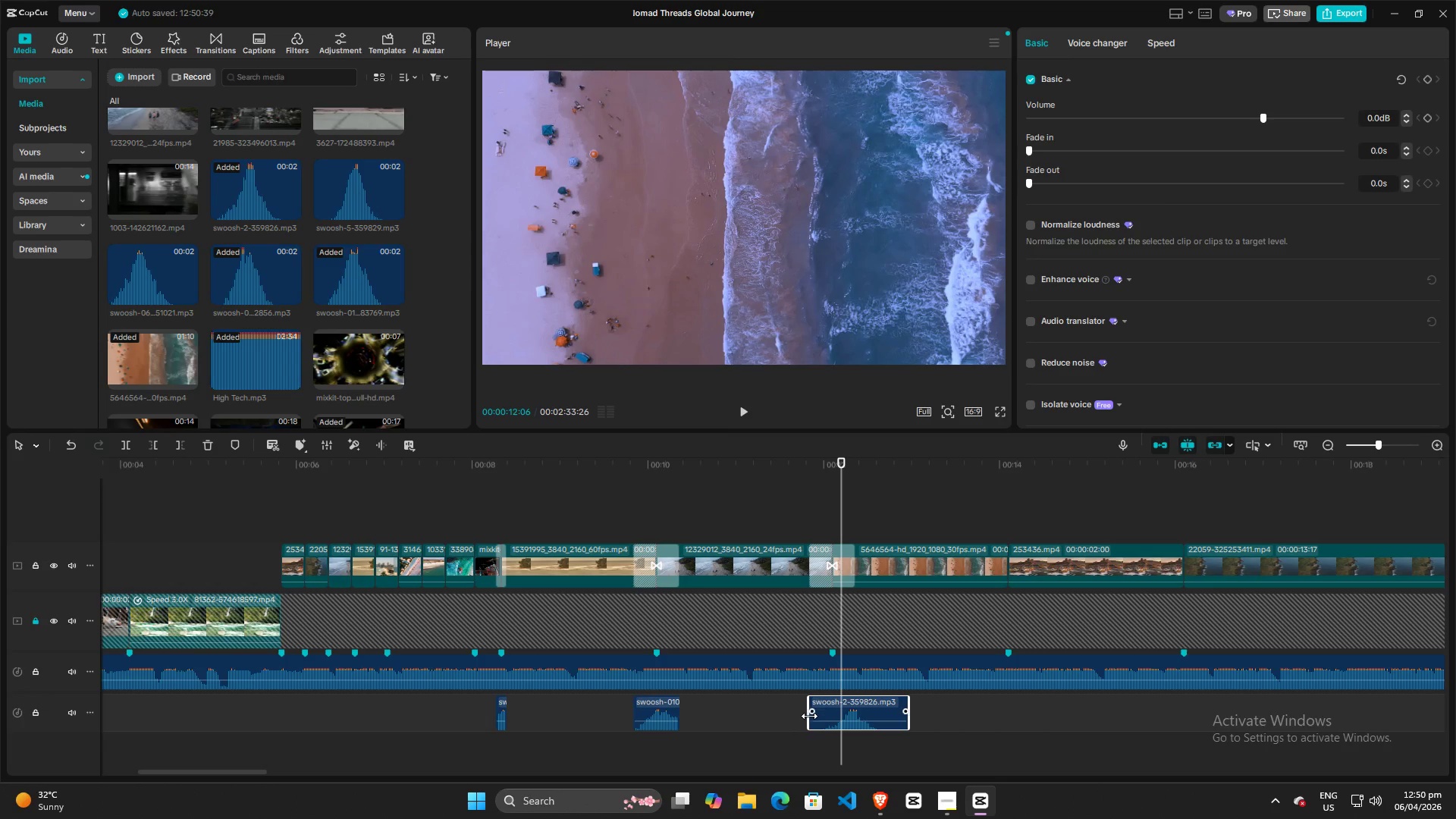 
left_click([808, 718])
 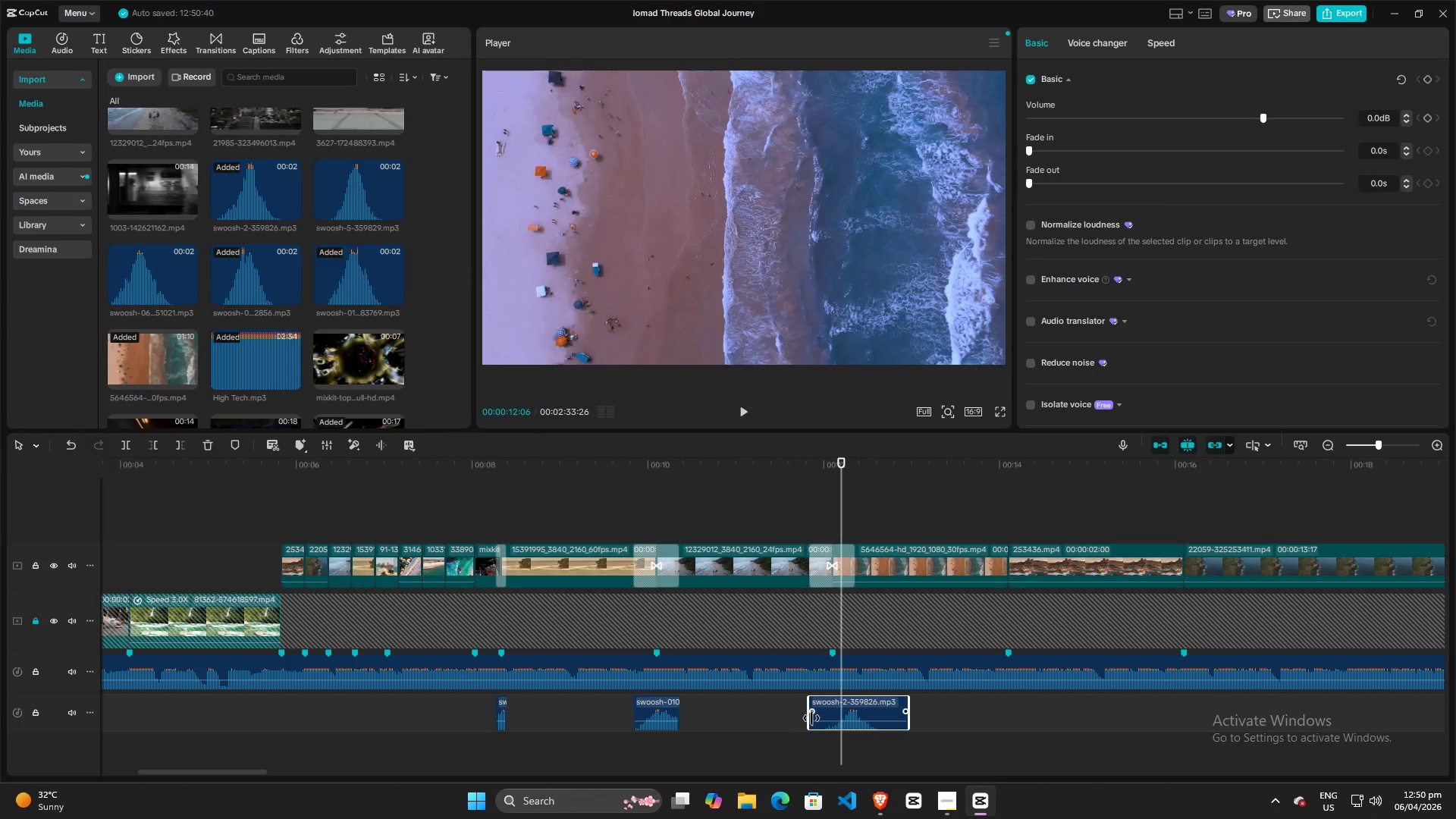 
left_click_drag(start_coordinate=[811, 718], to_coordinate=[839, 718])
 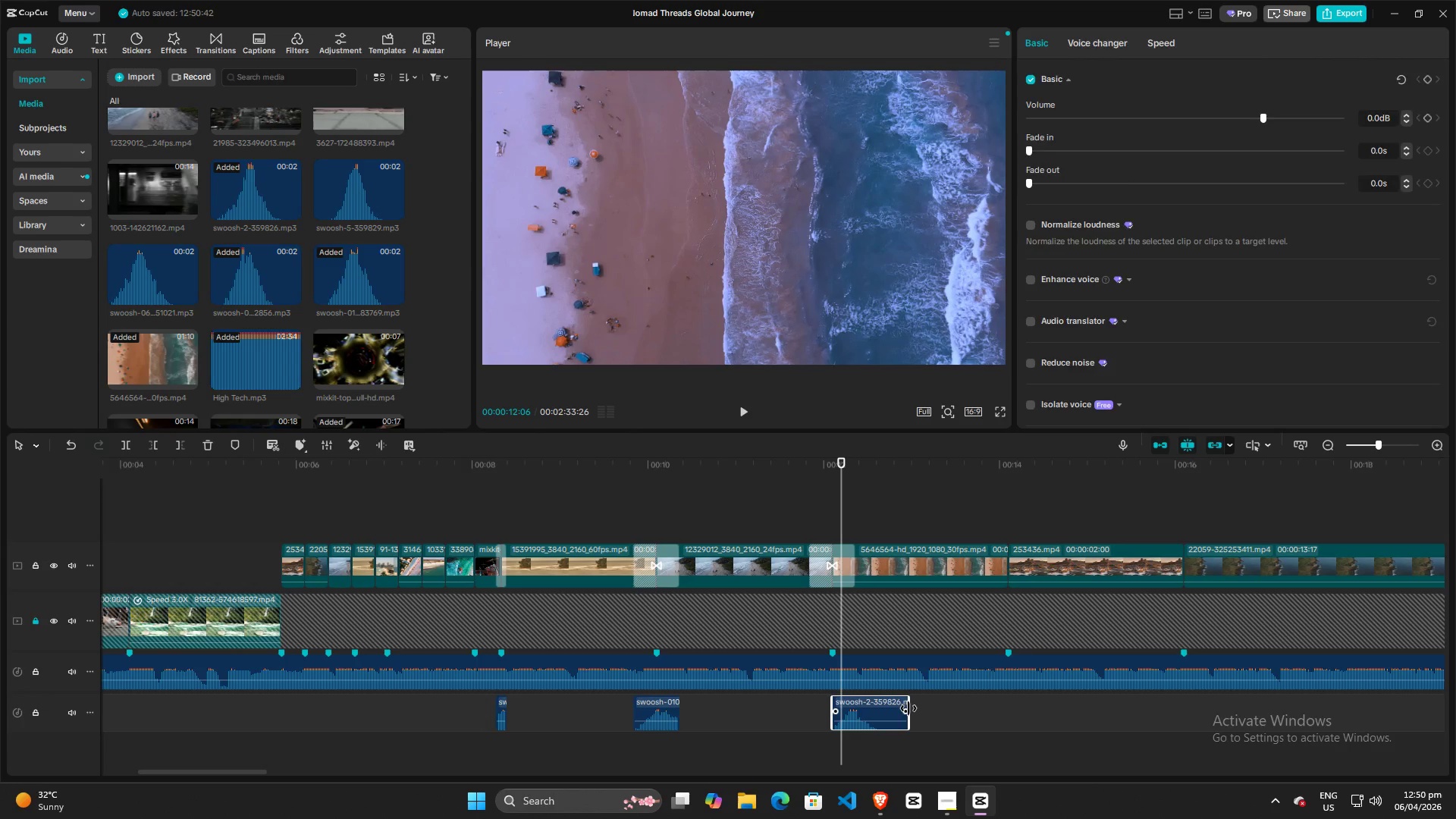 
left_click_drag(start_coordinate=[908, 708], to_coordinate=[872, 711])
 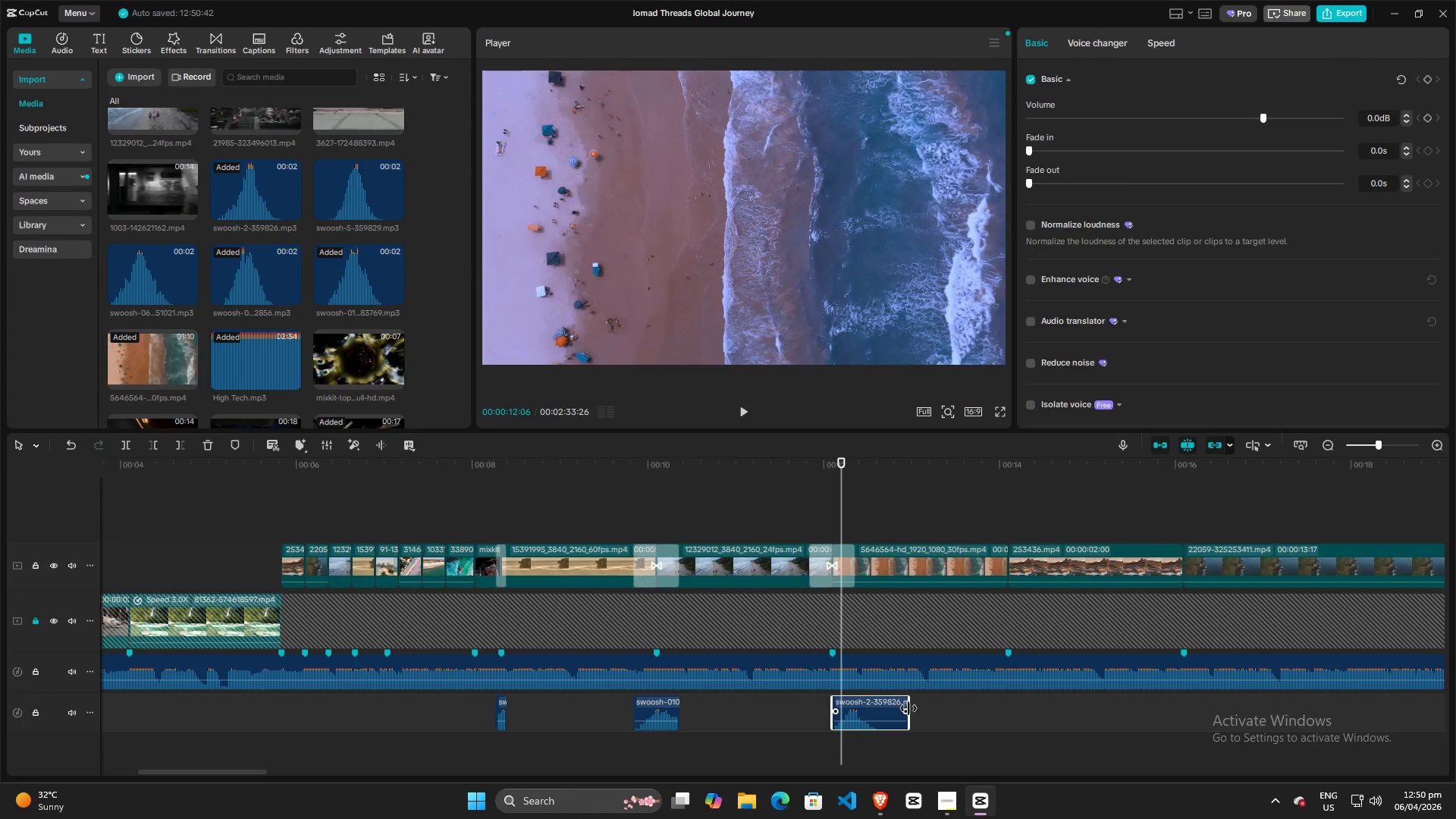 
left_click_drag(start_coordinate=[908, 708], to_coordinate=[896, 710])
 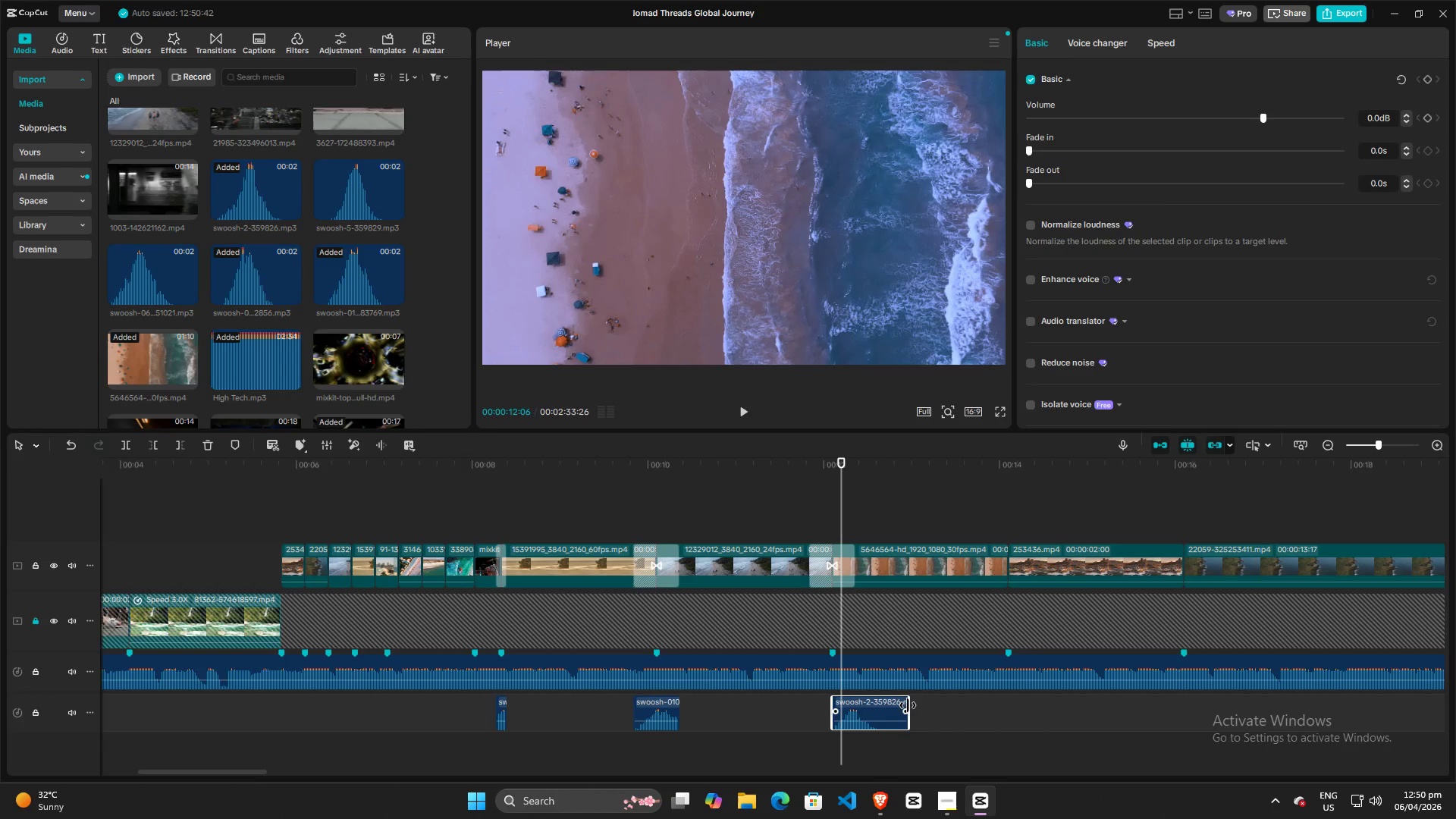 
left_click_drag(start_coordinate=[908, 705], to_coordinate=[869, 710])
 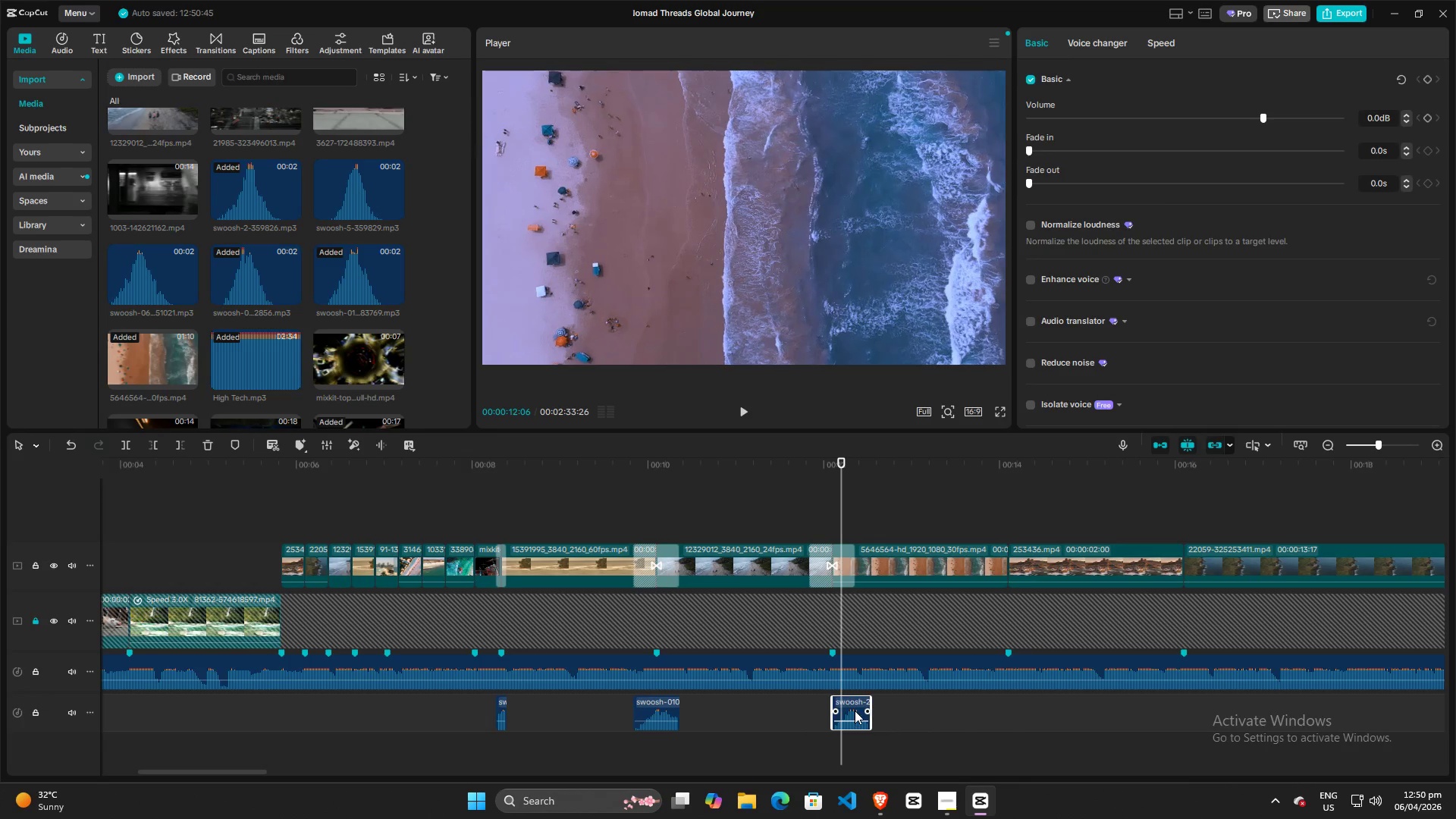 
left_click_drag(start_coordinate=[855, 711], to_coordinate=[834, 710])
 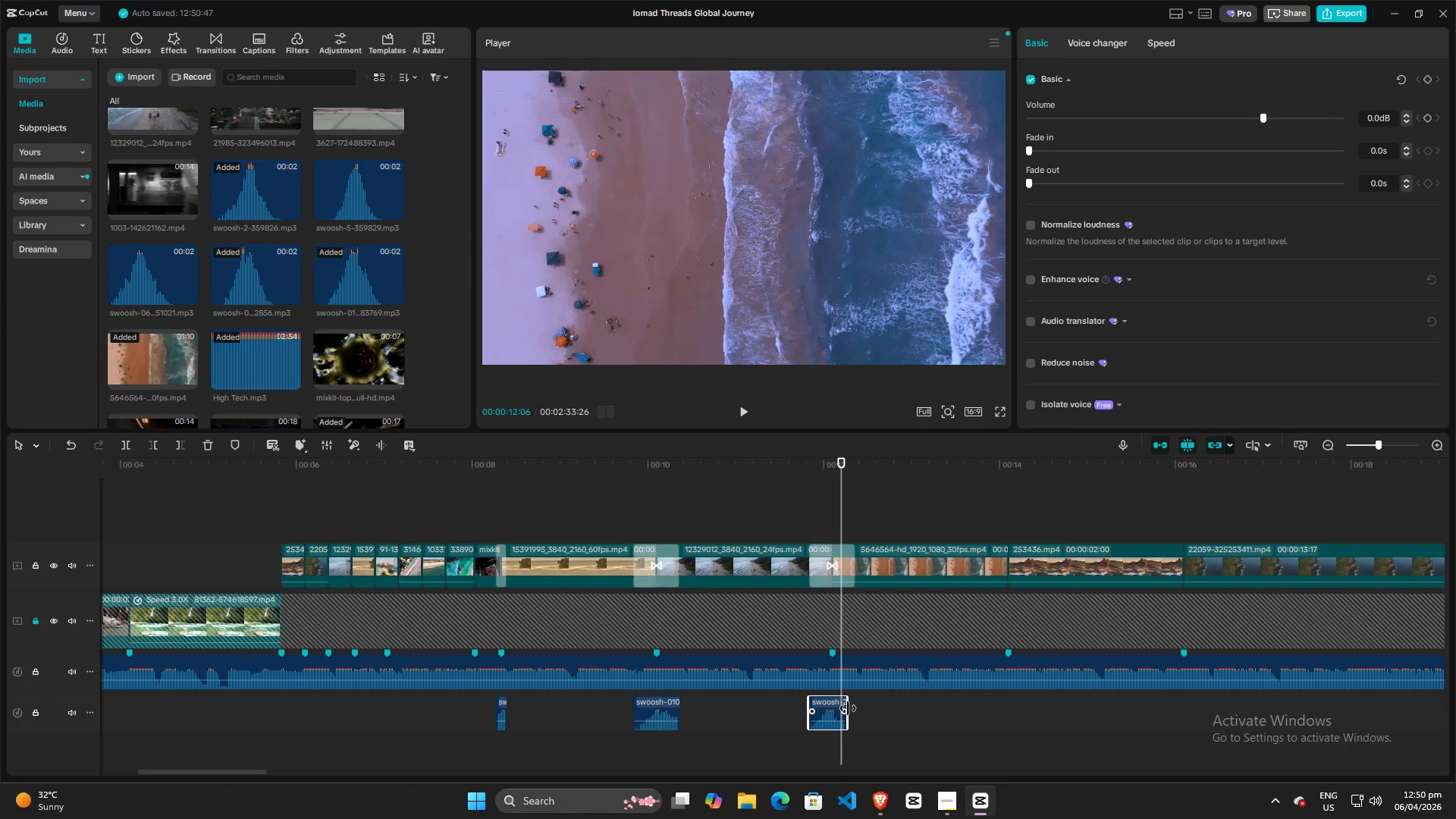 
left_click_drag(start_coordinate=[848, 708], to_coordinate=[854, 708])
 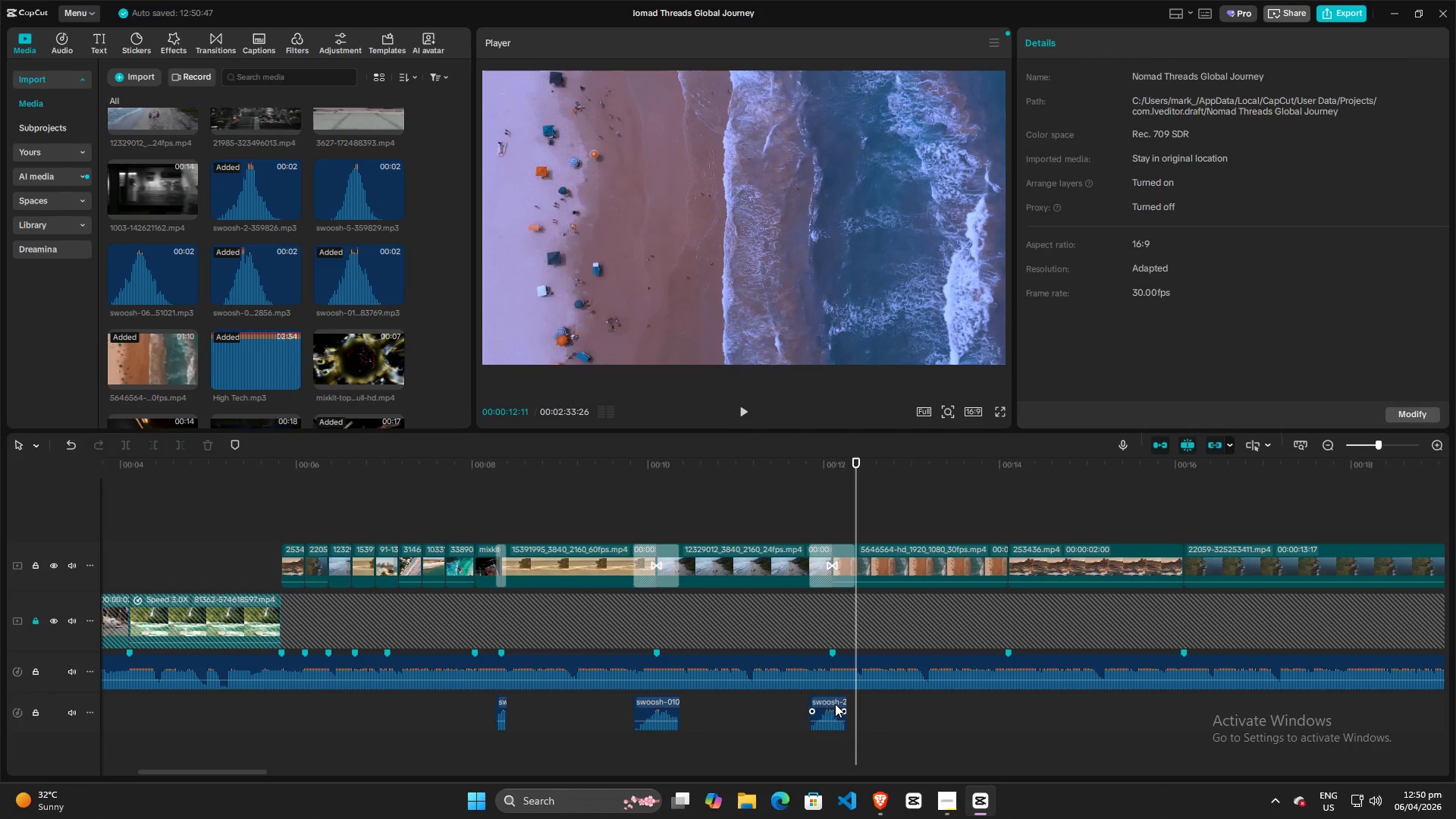 
left_click([835, 704])
 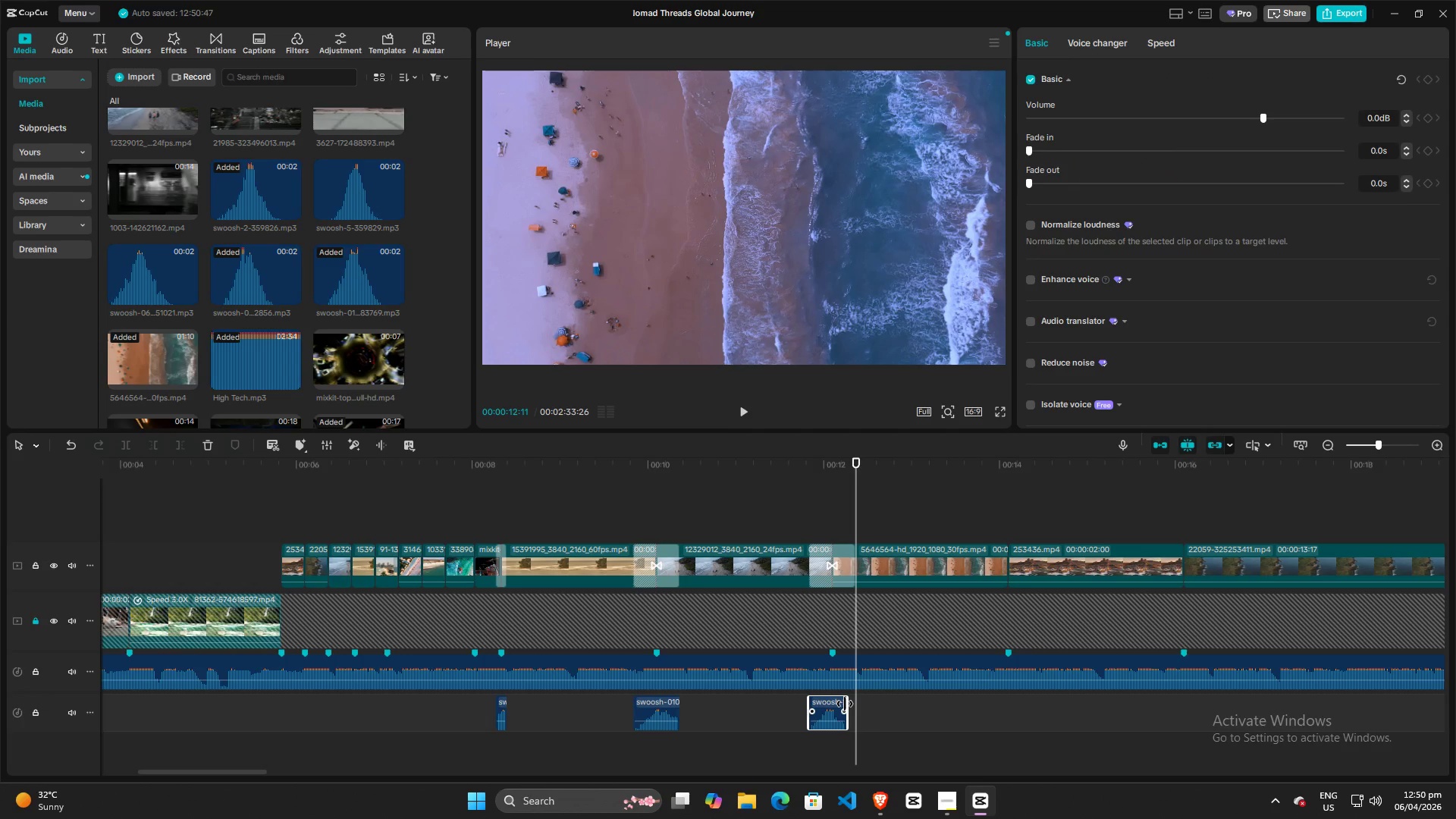 
left_click_drag(start_coordinate=[845, 704], to_coordinate=[834, 706])
 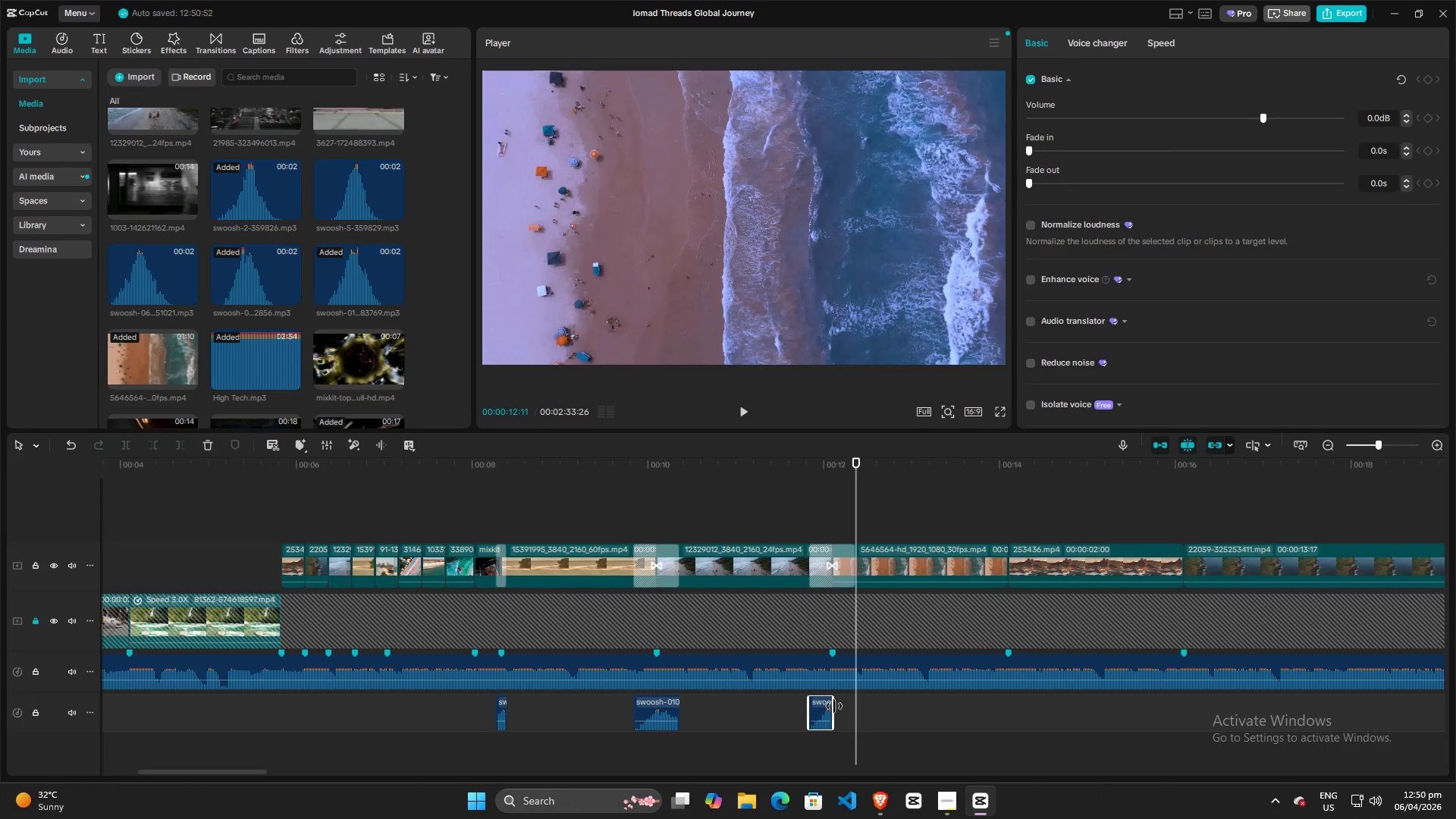 
left_click_drag(start_coordinate=[834, 706], to_coordinate=[852, 708])
 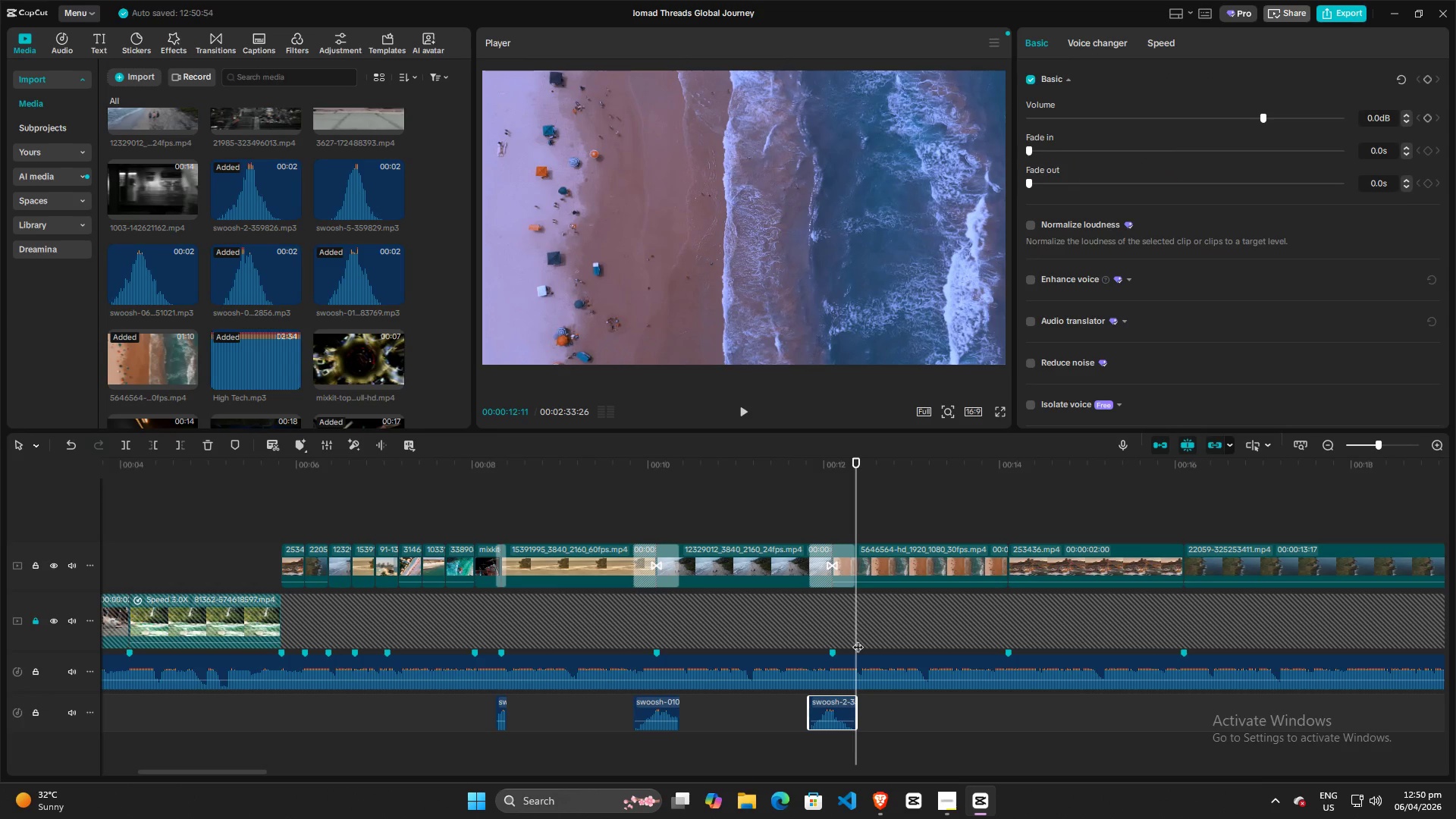 
left_click_drag(start_coordinate=[858, 639], to_coordinate=[896, 647])
 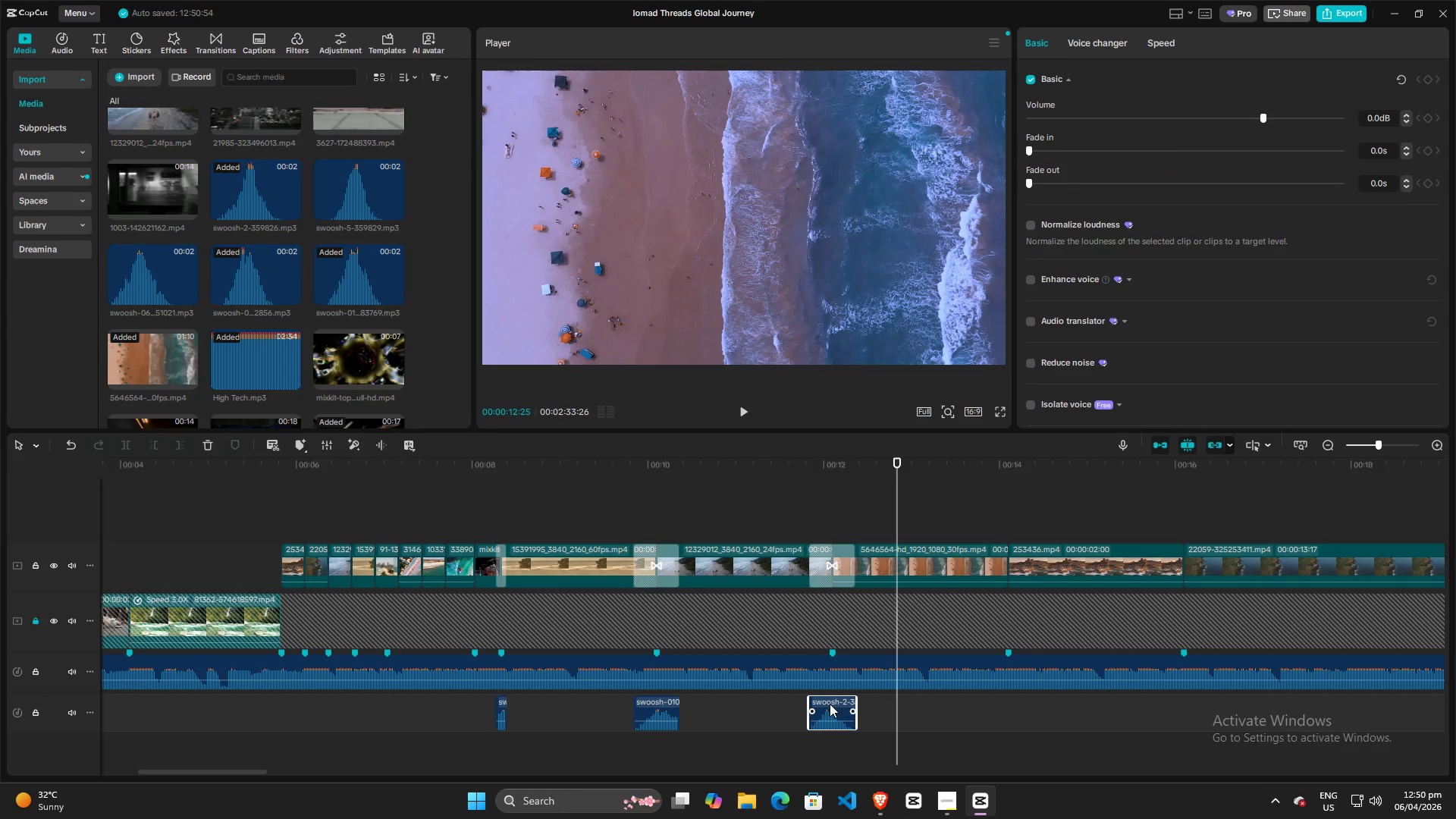 
left_click([830, 704])
 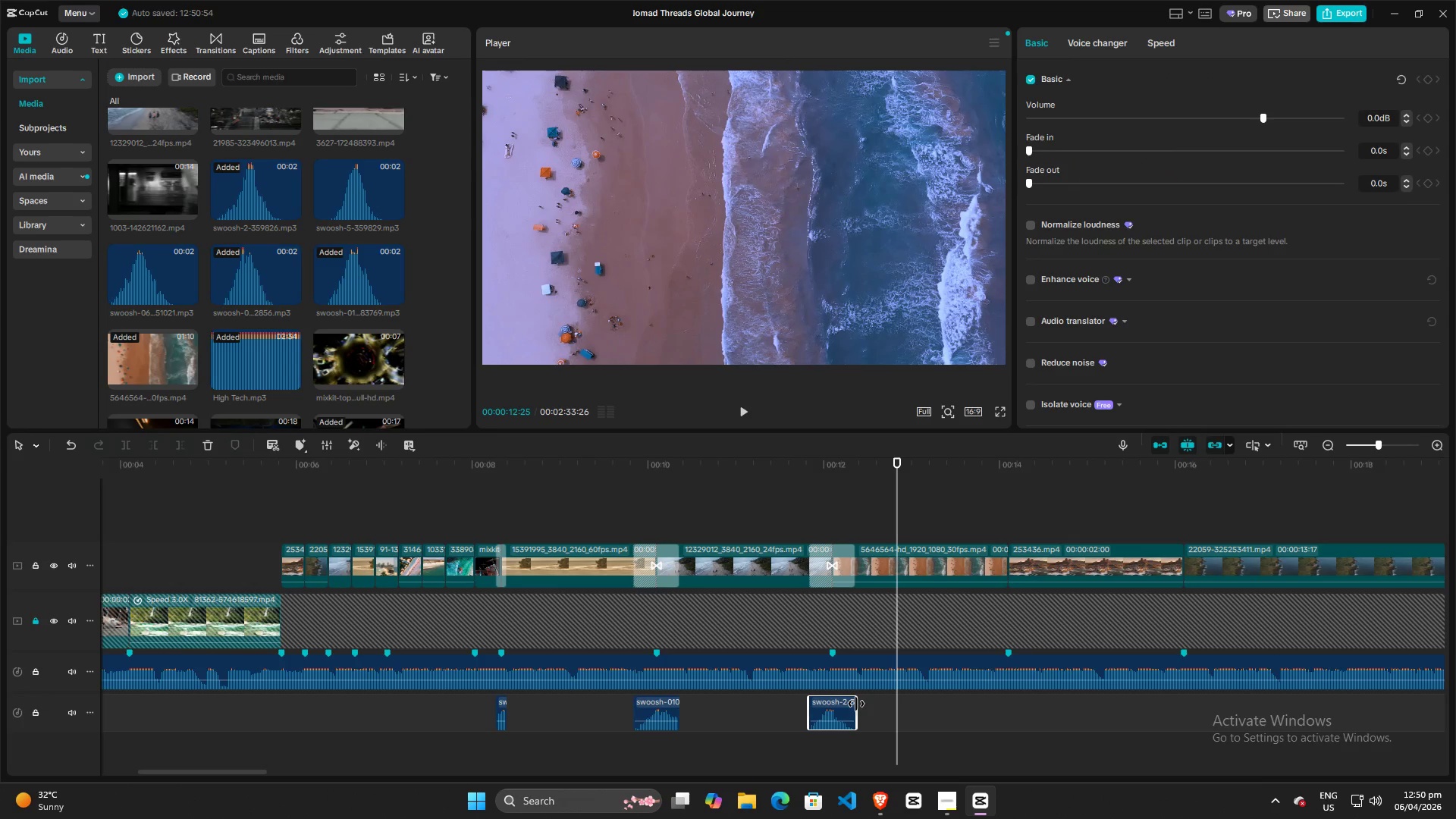 
left_click_drag(start_coordinate=[856, 704], to_coordinate=[839, 706])
 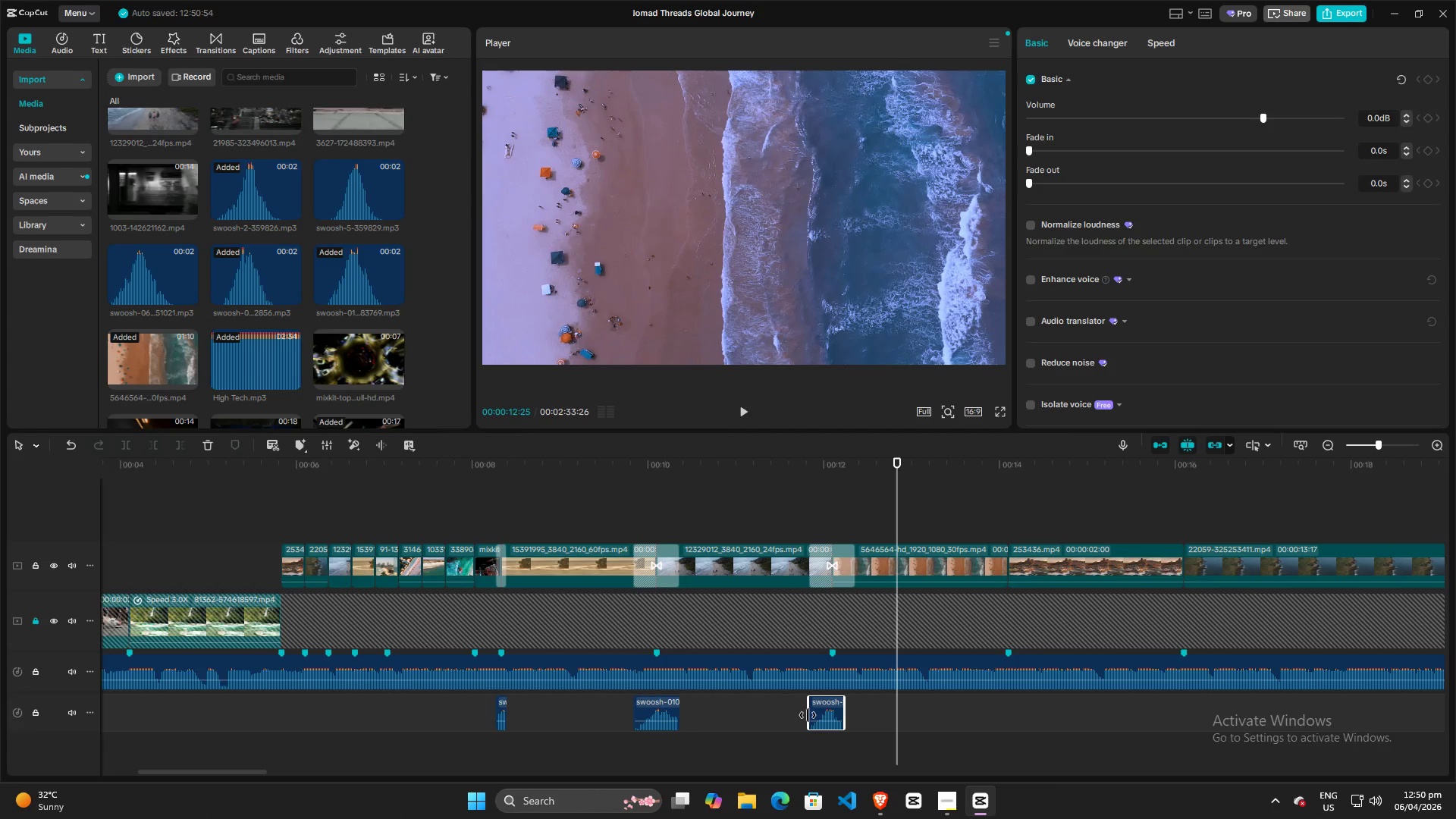 
left_click_drag(start_coordinate=[808, 715], to_coordinate=[804, 718])
 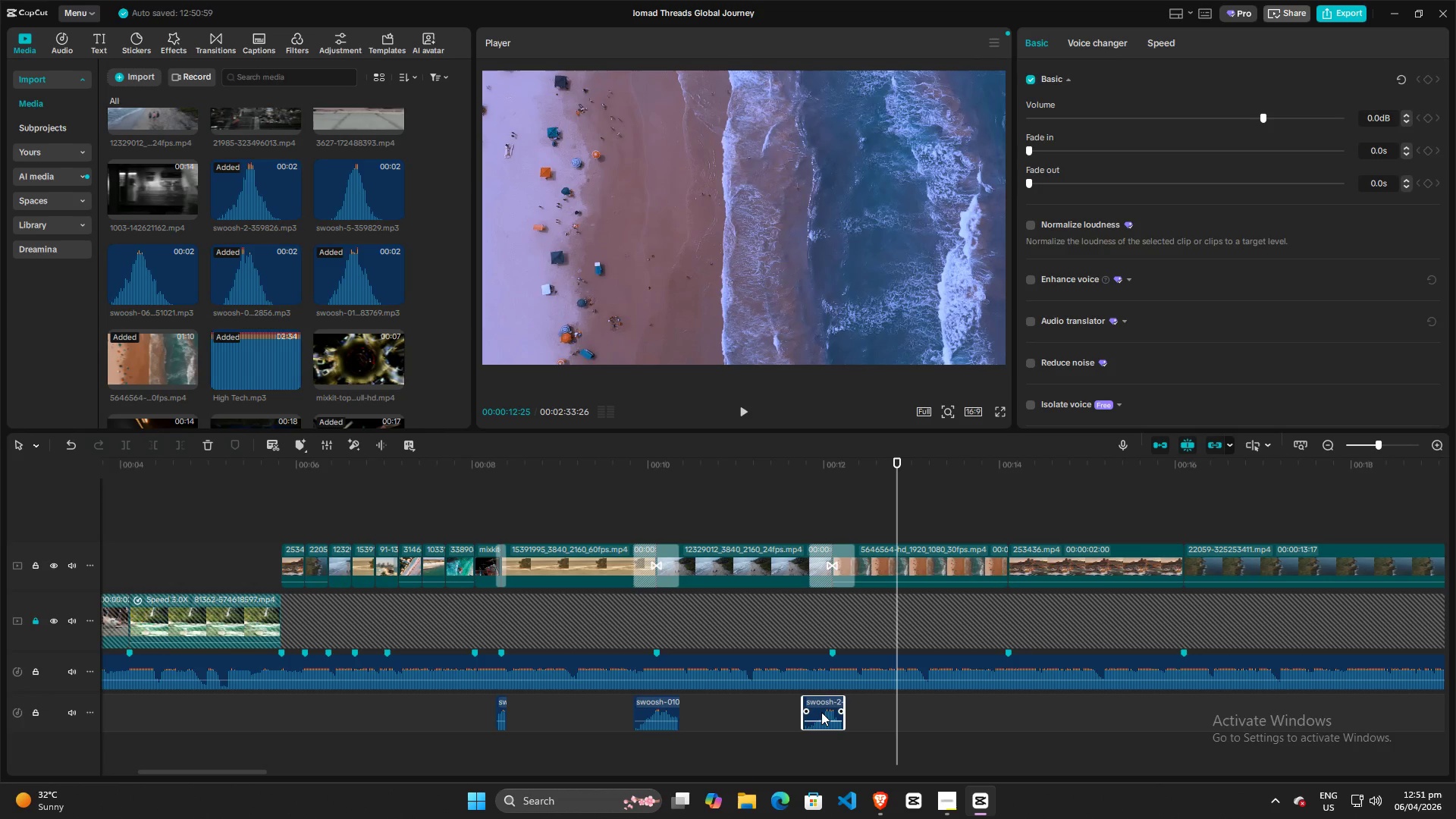 
left_click_drag(start_coordinate=[821, 712], to_coordinate=[830, 712])
 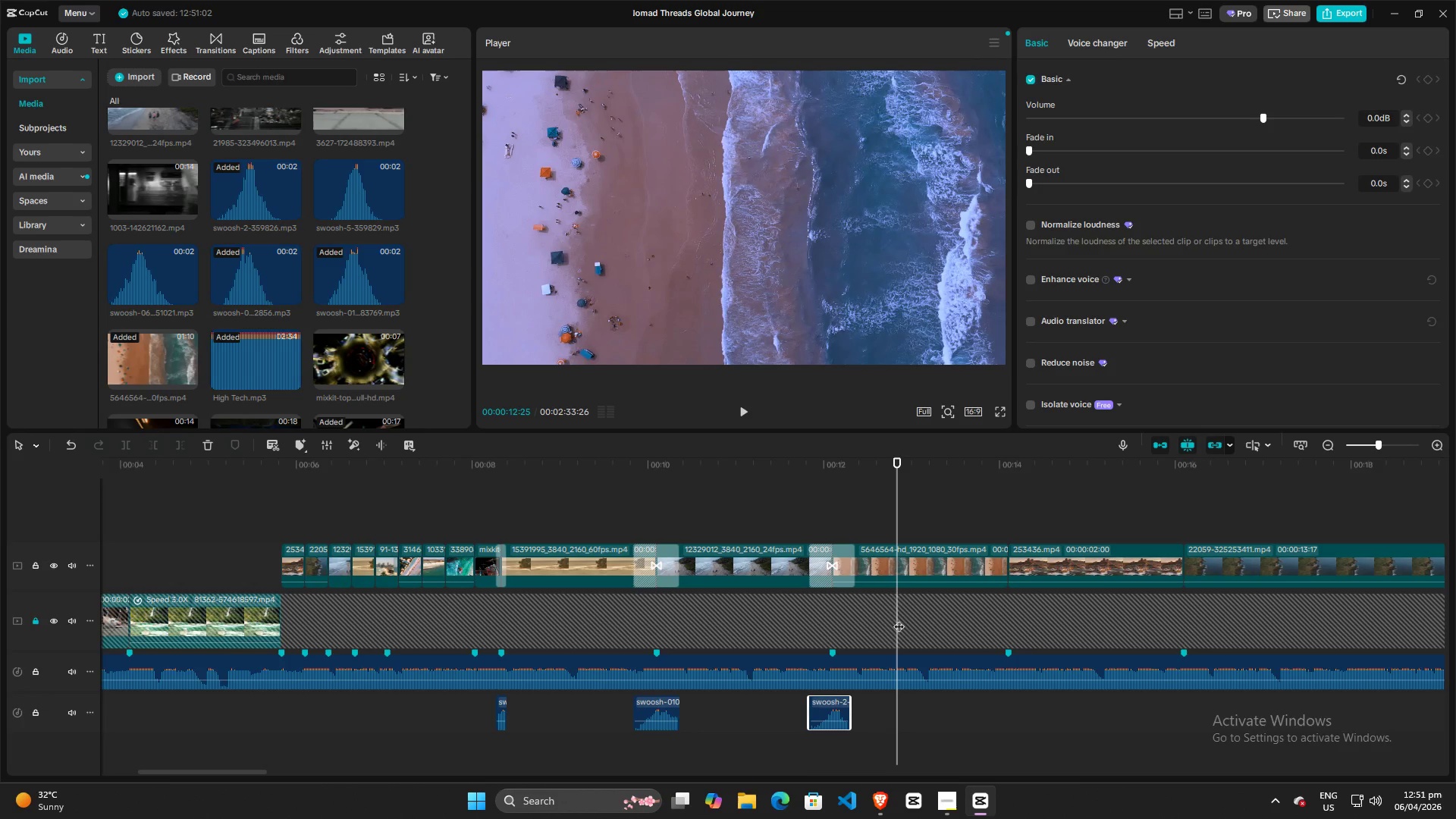 
left_click_drag(start_coordinate=[899, 619], to_coordinate=[806, 627])
 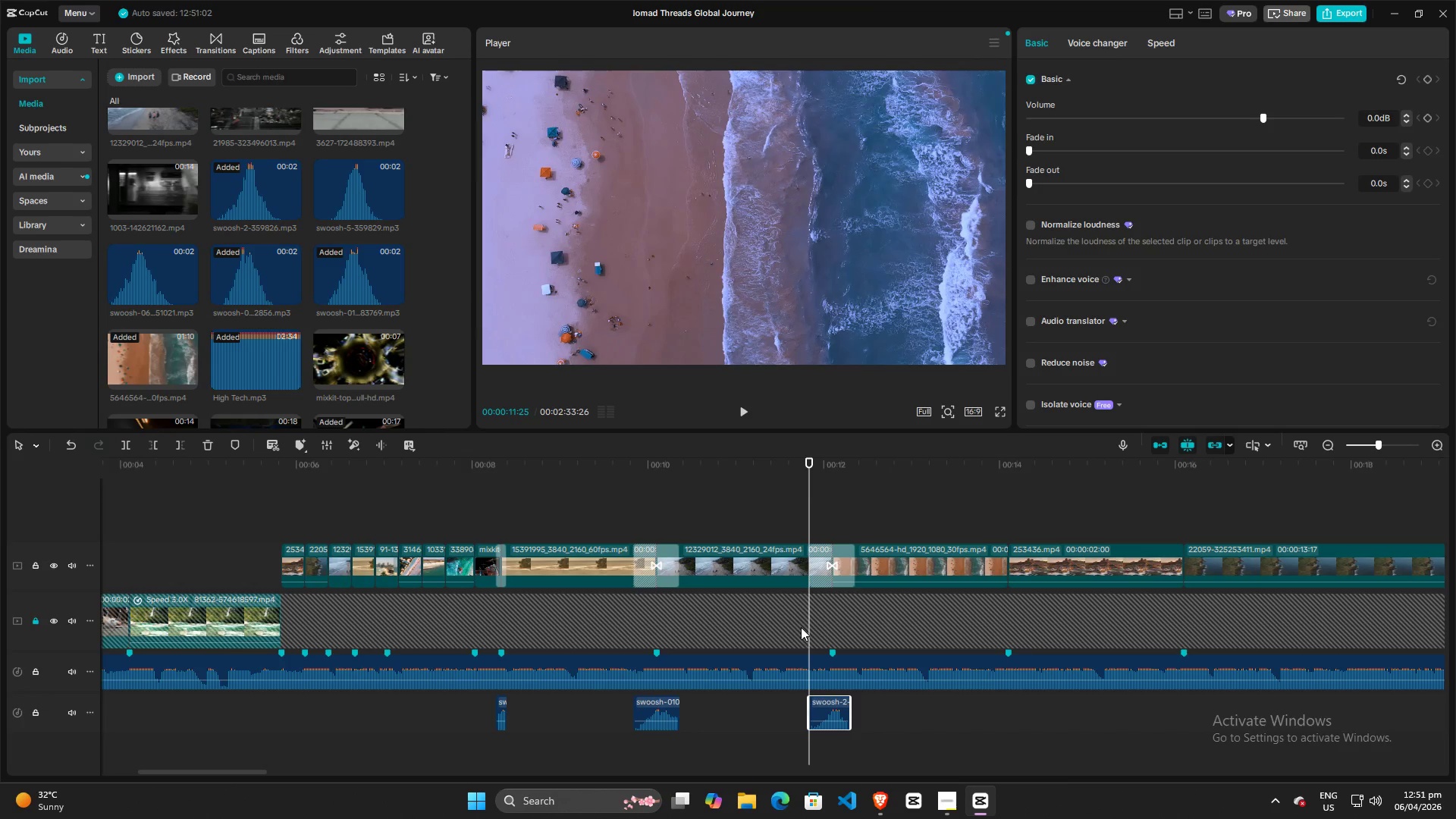 
key(Space)
 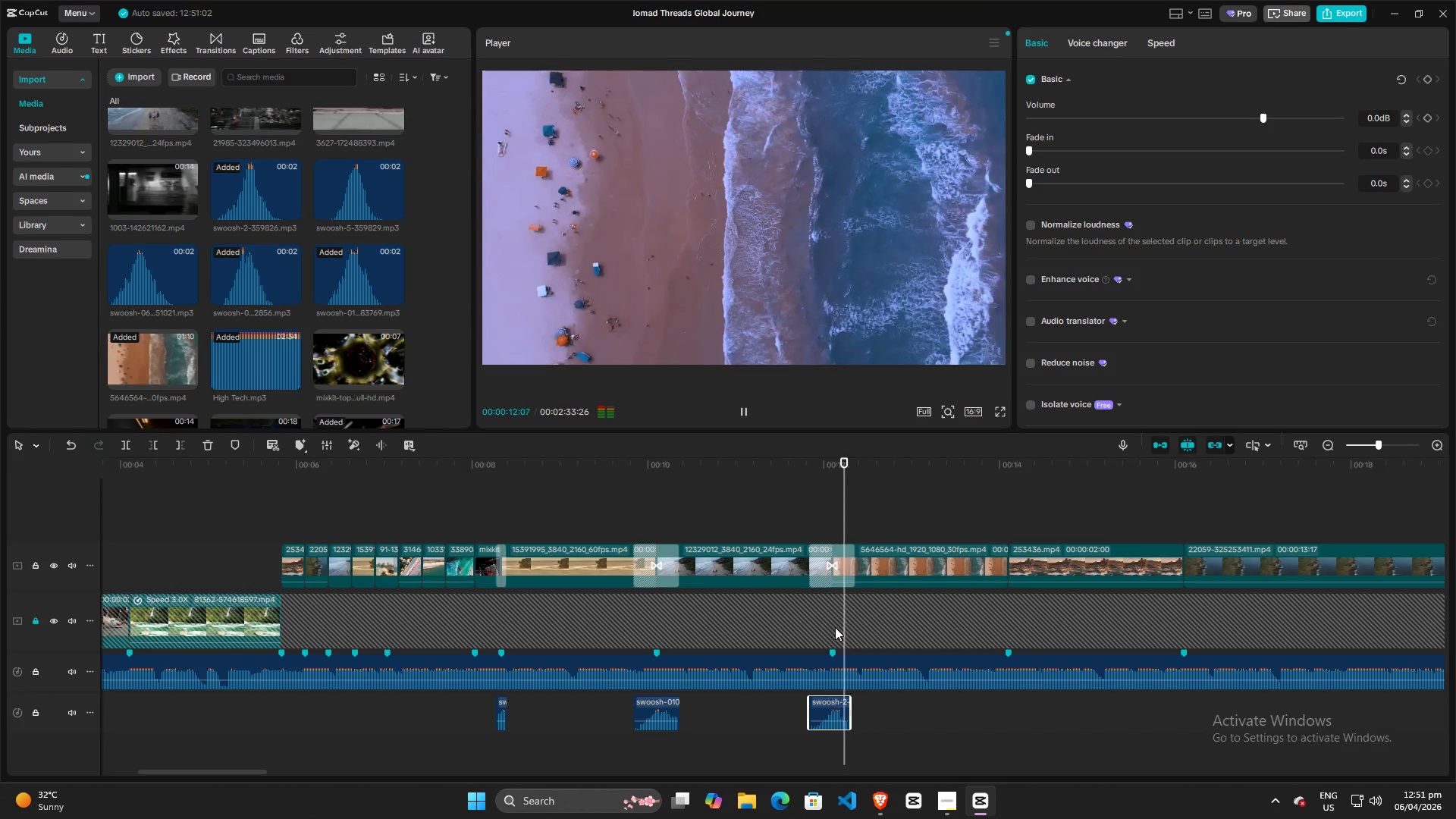 
key(Space)
 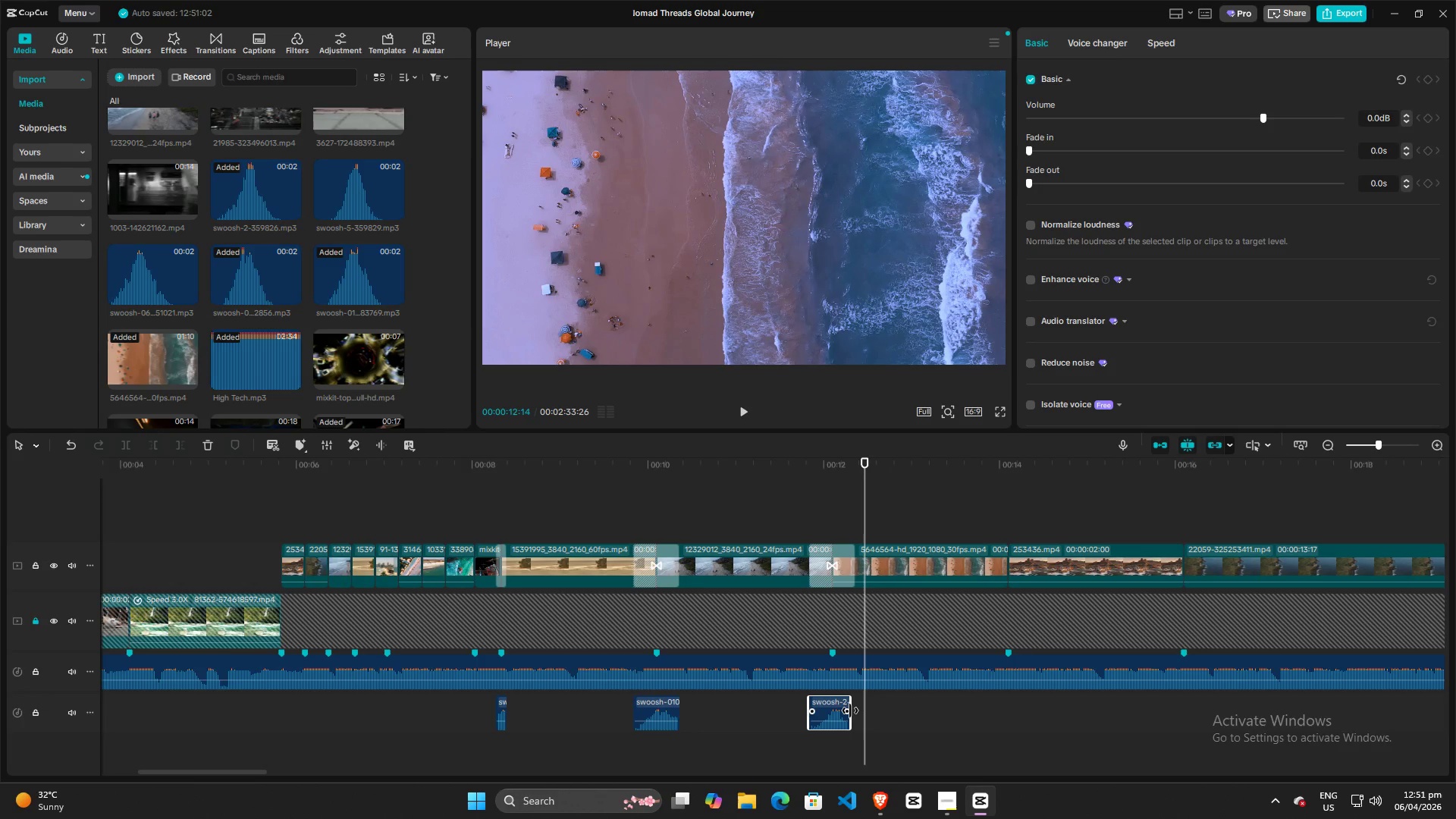 
left_click_drag(start_coordinate=[850, 711], to_coordinate=[855, 710])
 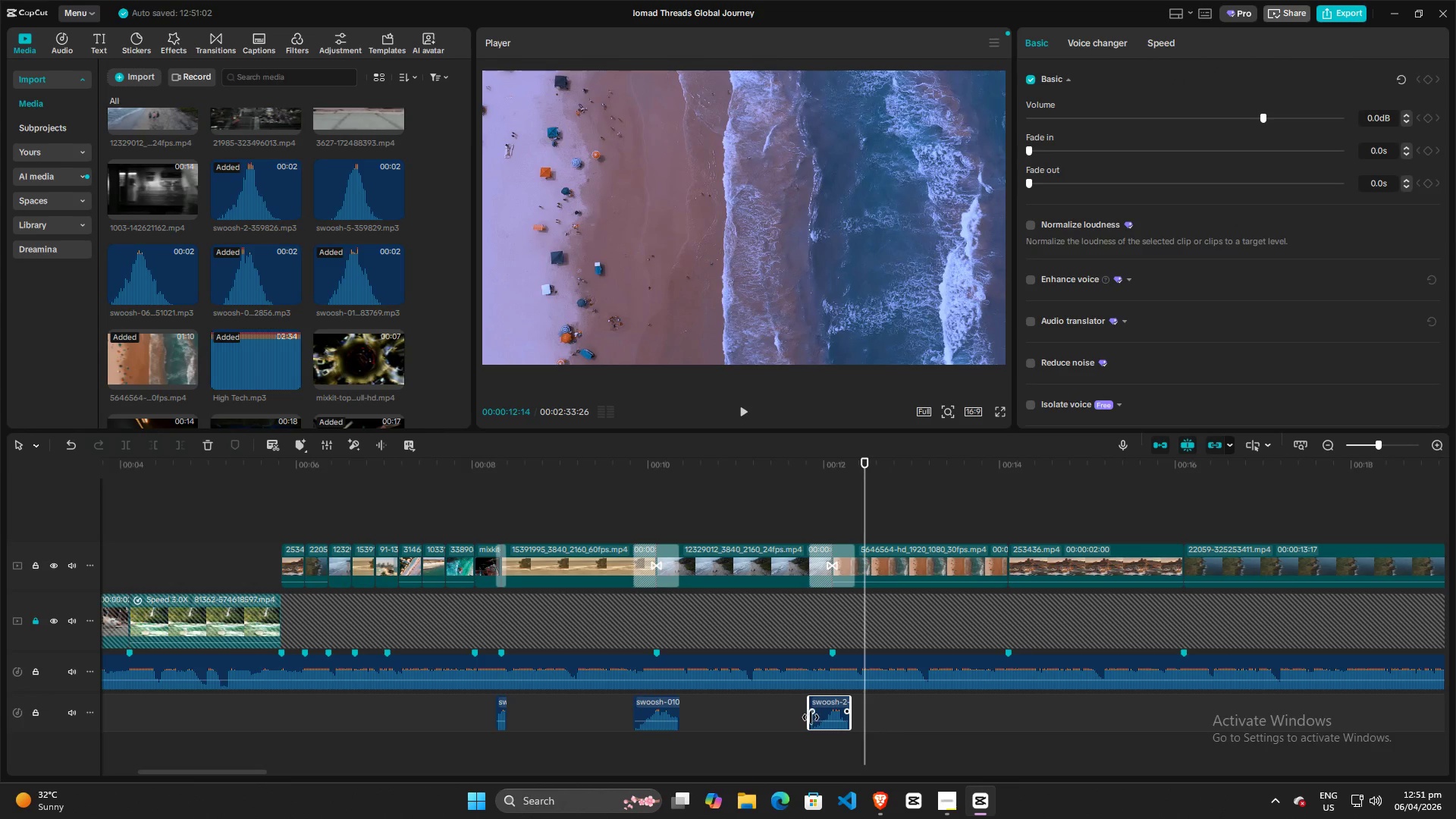 
left_click_drag(start_coordinate=[811, 717], to_coordinate=[816, 720])
 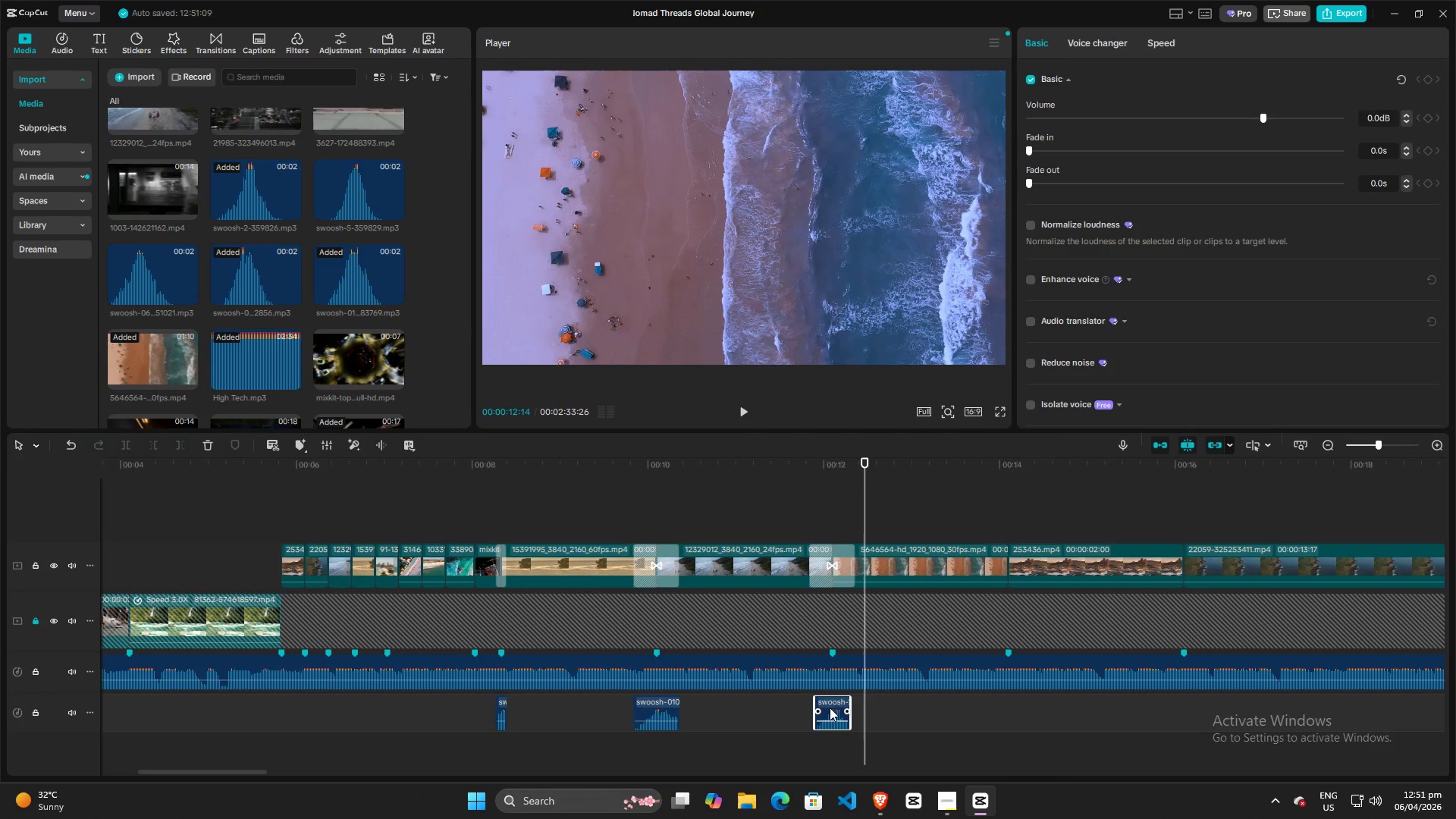 
left_click_drag(start_coordinate=[830, 708], to_coordinate=[822, 712])
 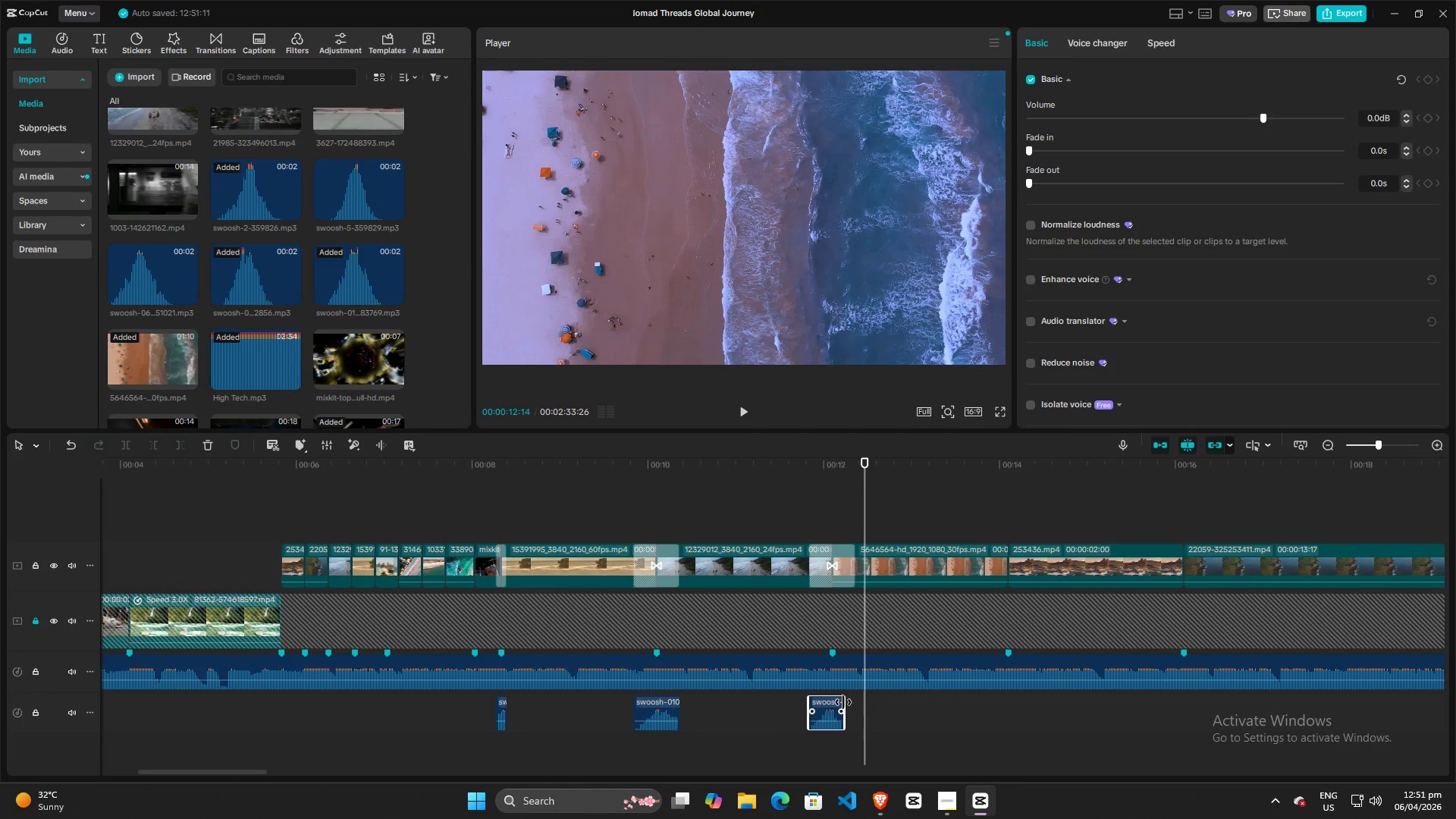 
left_click_drag(start_coordinate=[843, 702], to_coordinate=[855, 702])
 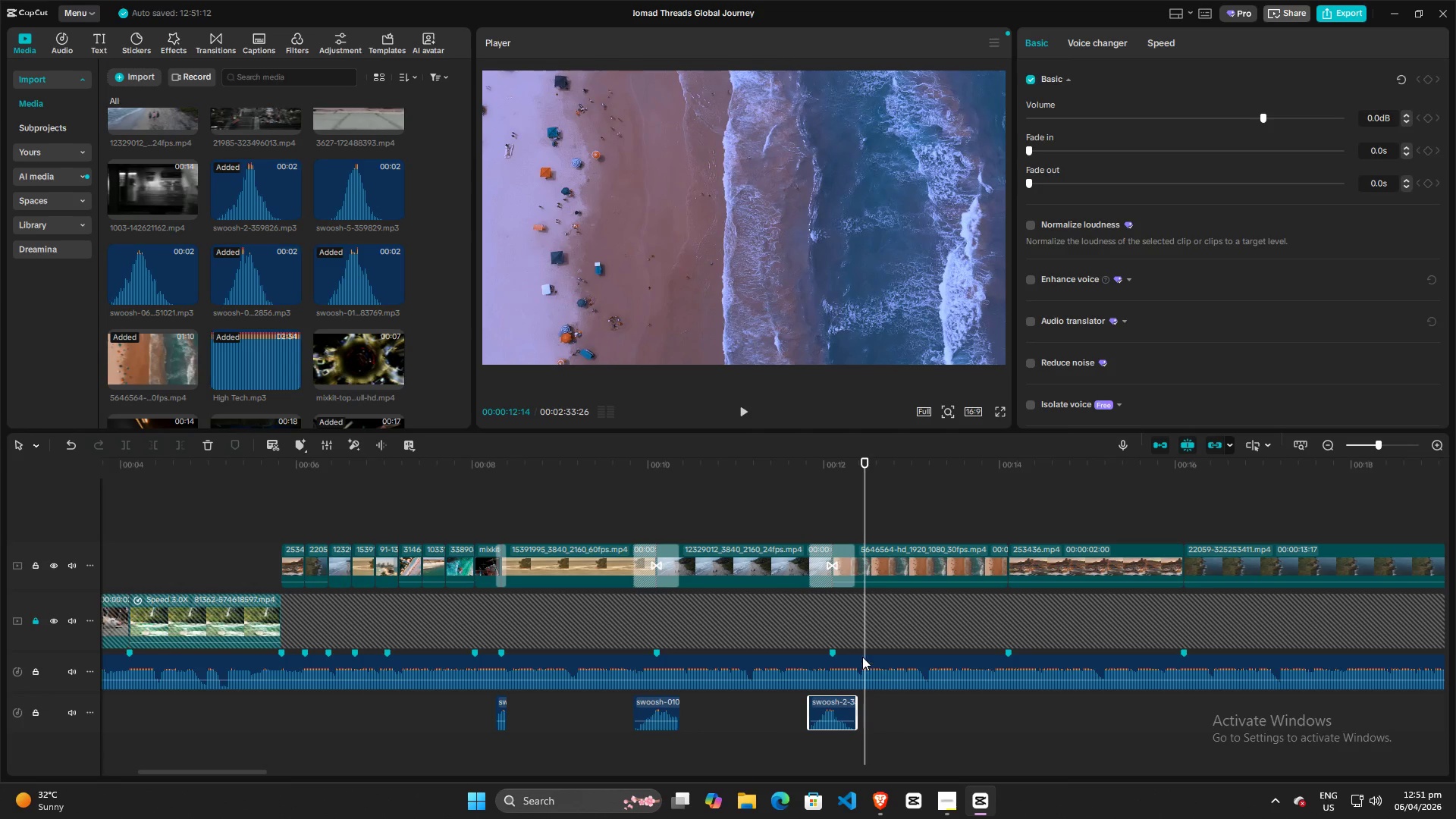 
left_click_drag(start_coordinate=[862, 657], to_coordinate=[810, 657])
 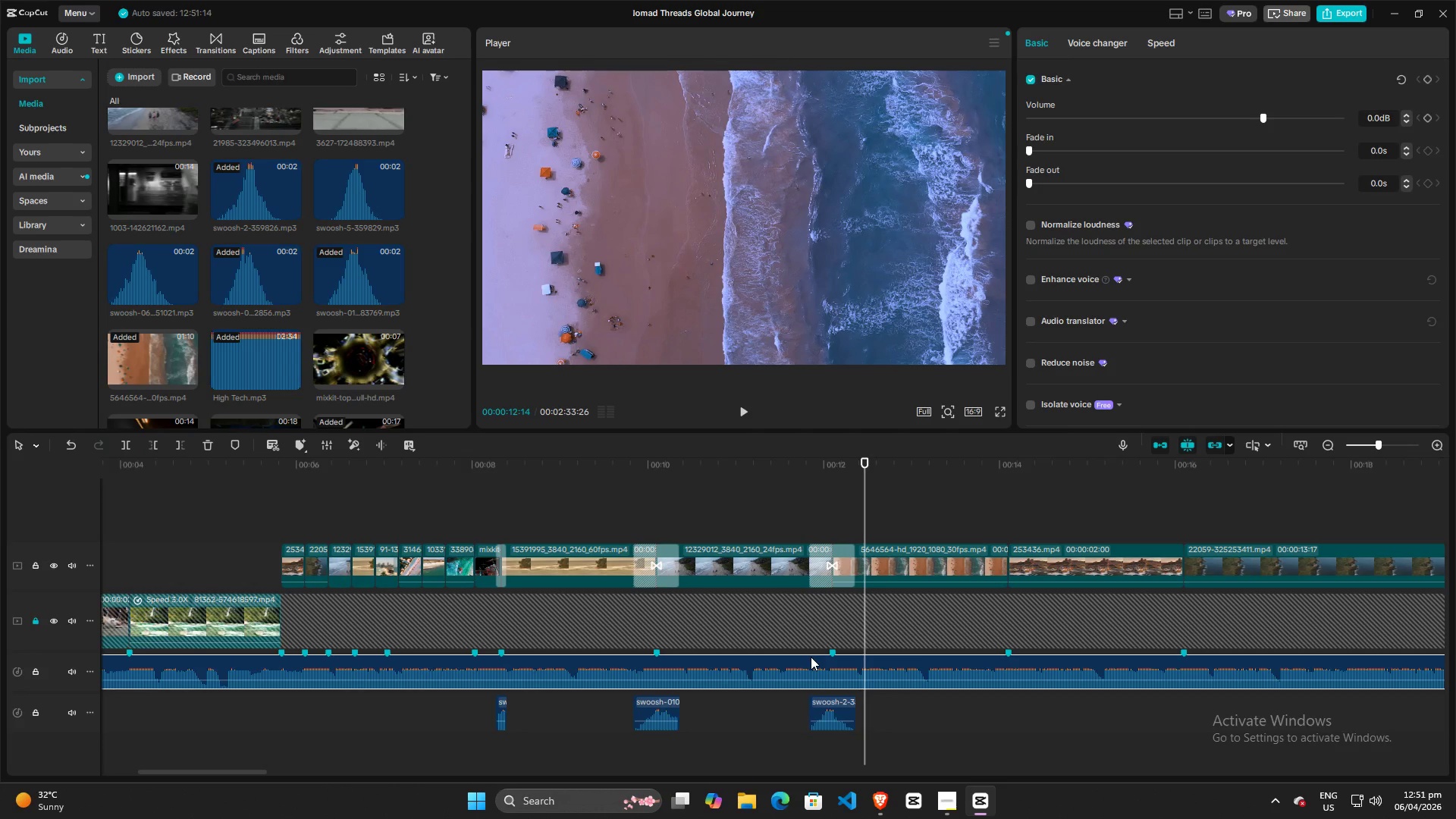 
hold_key(key=ControlLeft, duration=0.33)
 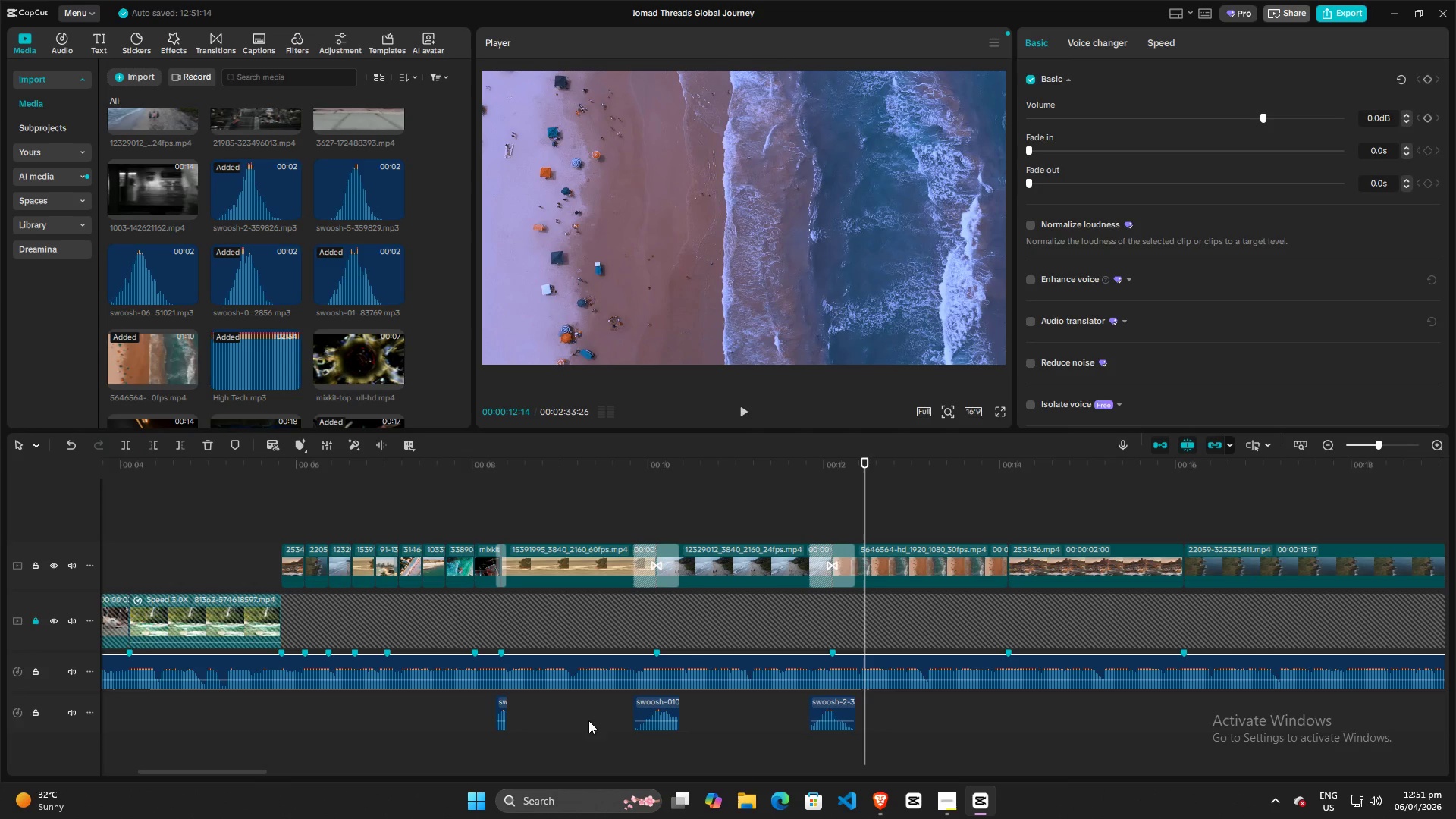 
hold_key(key=ControlLeft, duration=0.92)
scroll: coordinate [520, 691], scroll_direction: down, amount: 12.0
 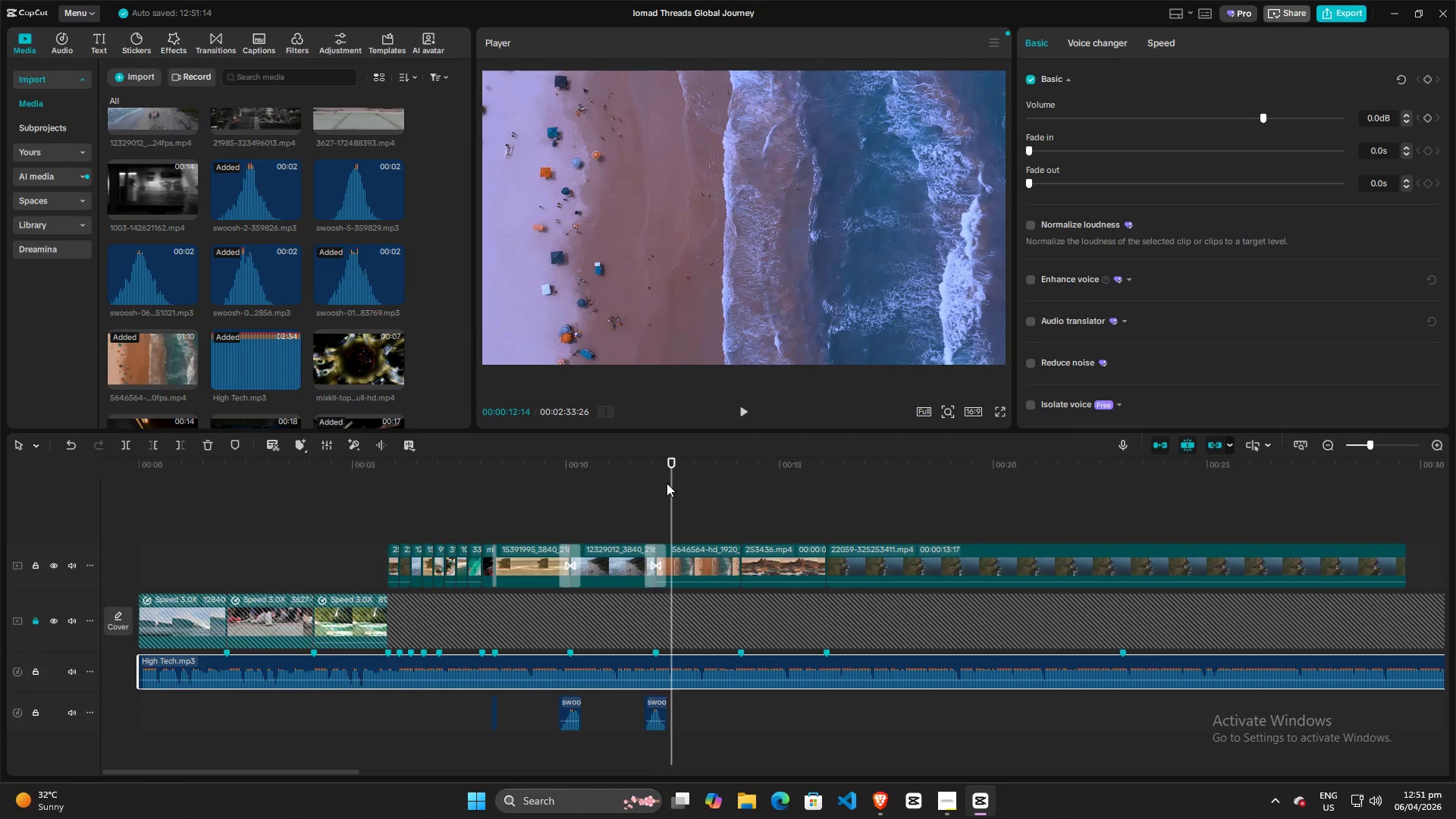 
left_click_drag(start_coordinate=[669, 483], to_coordinate=[92, 575])
 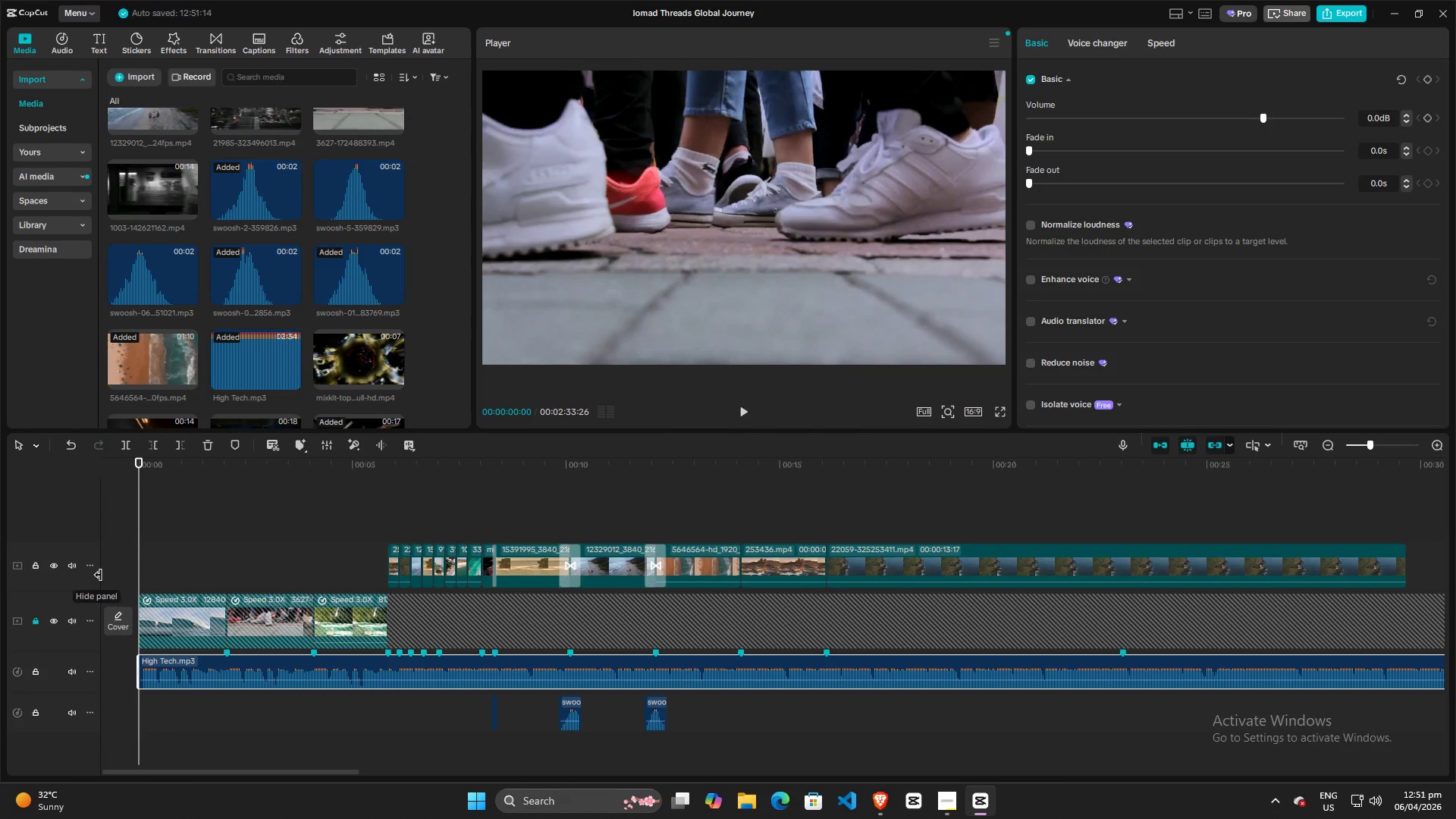 
key(Space)
 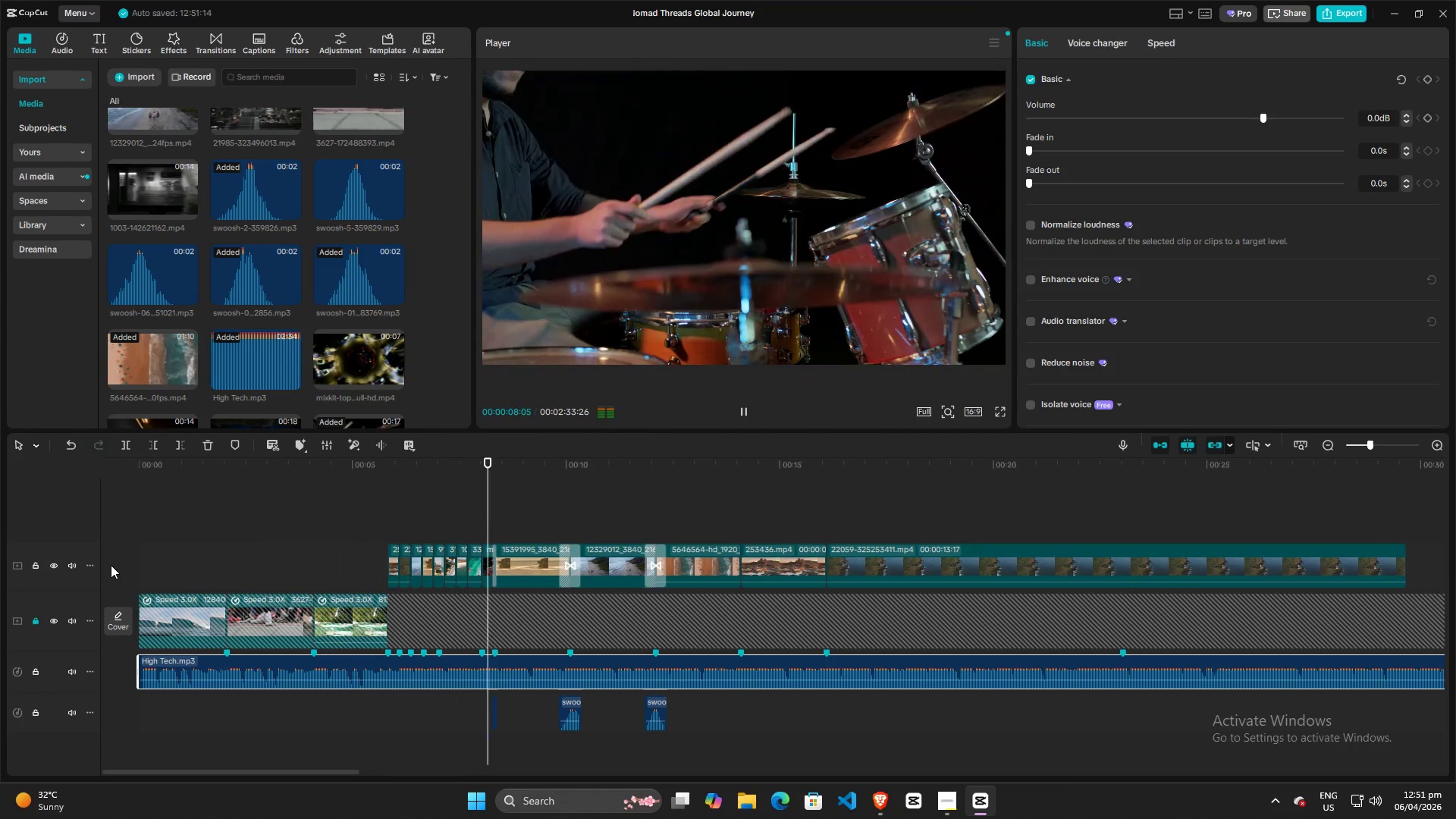 
wait(13.62)
 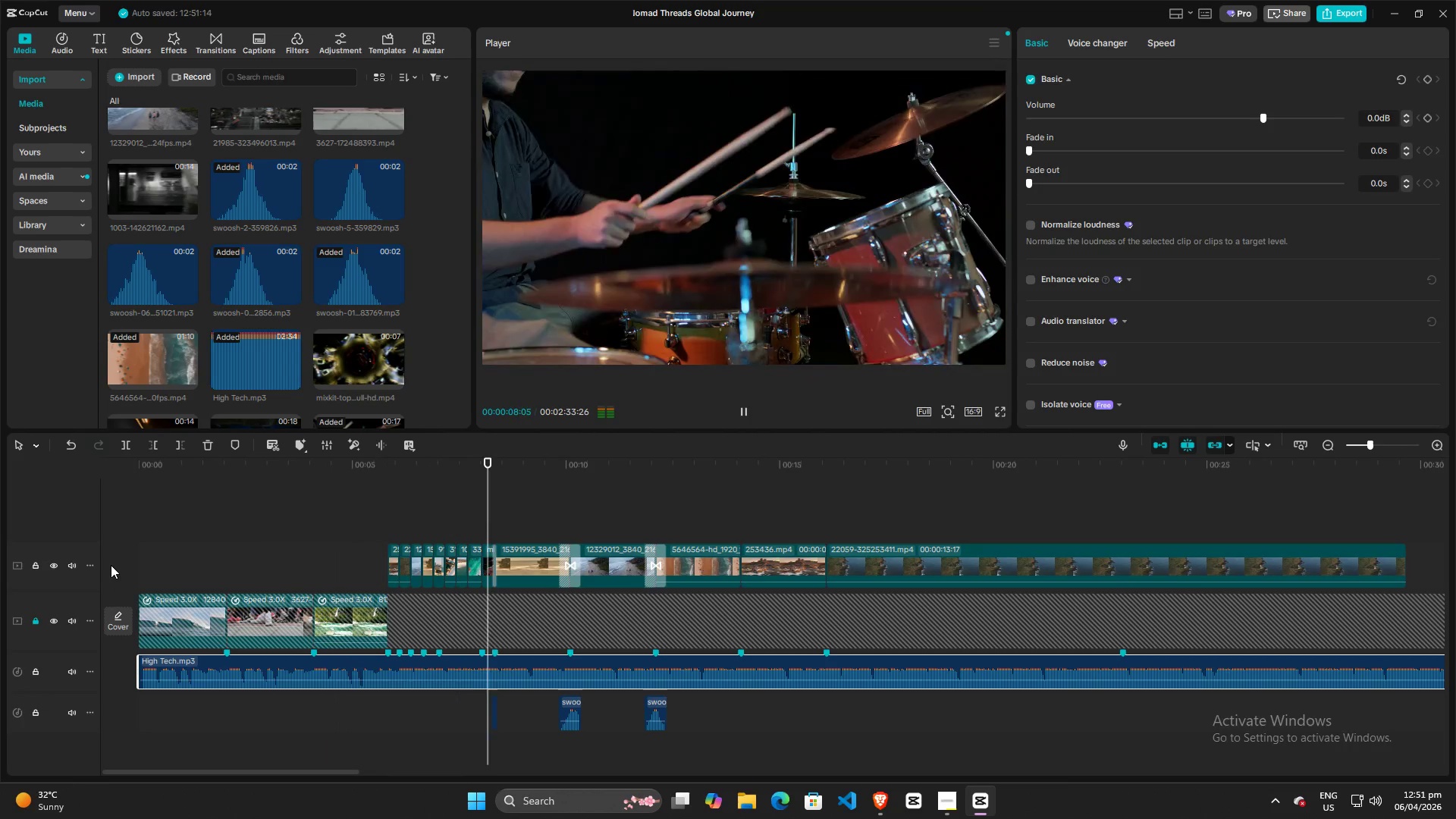 
key(Space)
 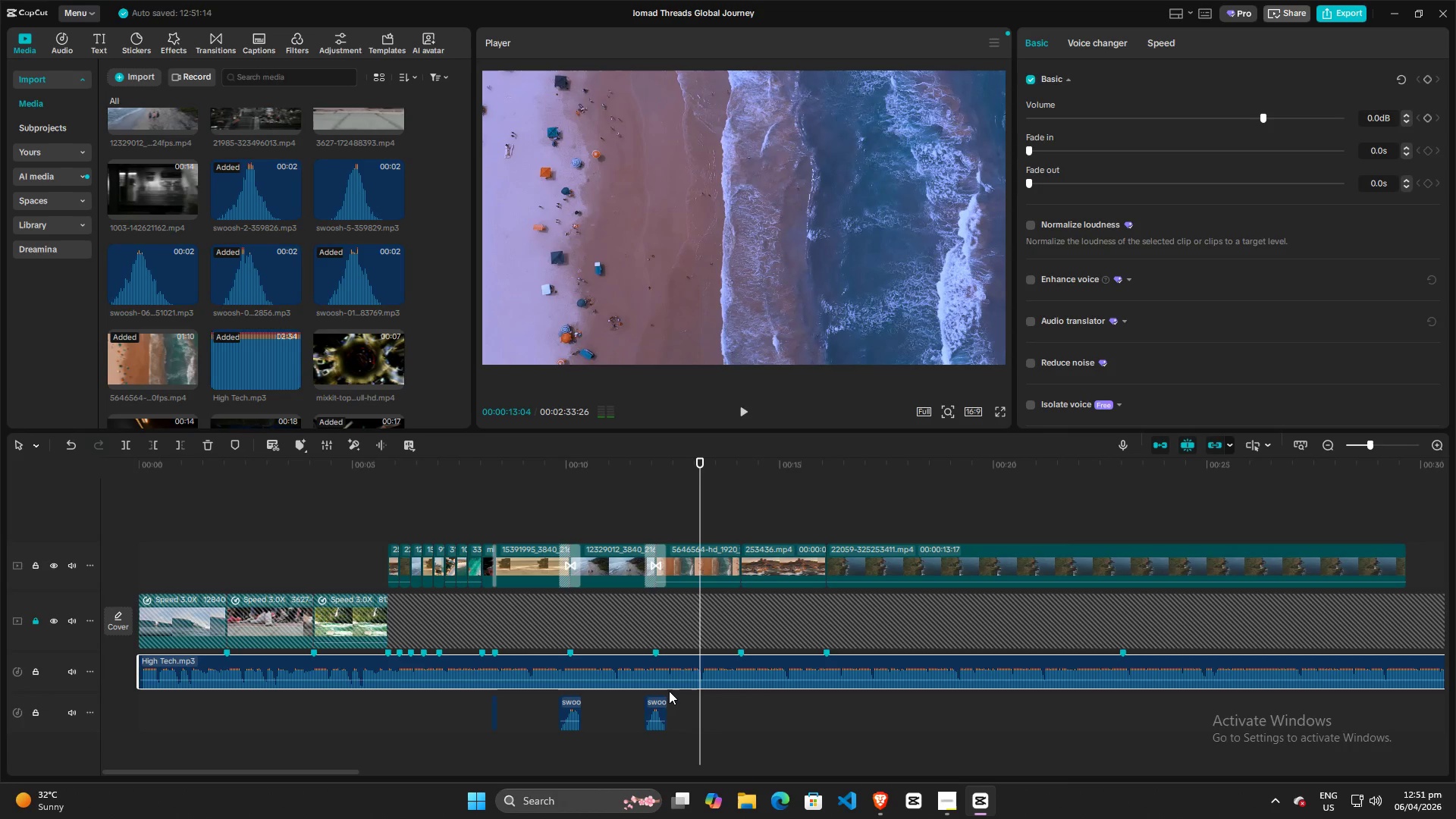 
key(Space)
 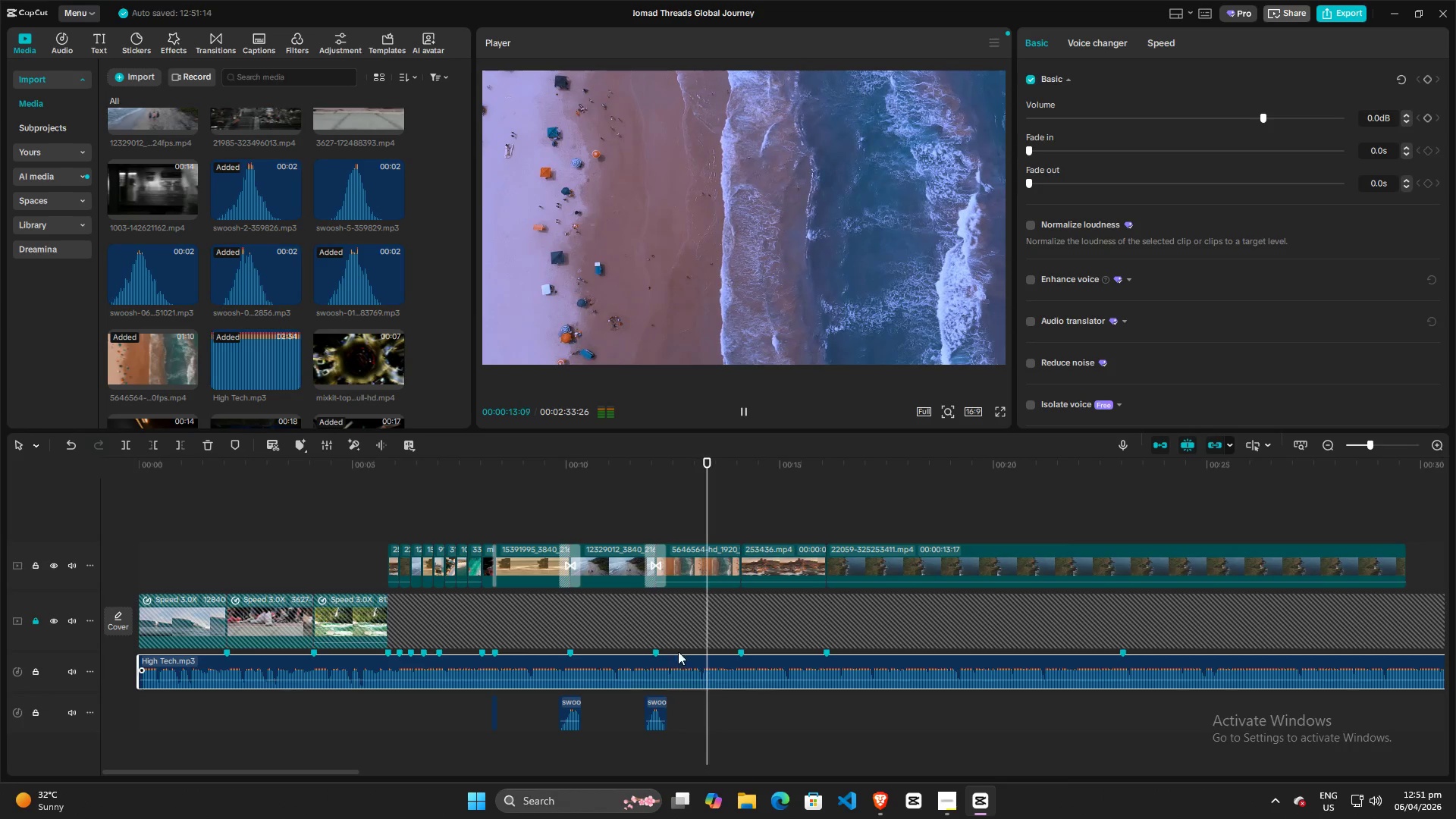 
key(Space)
 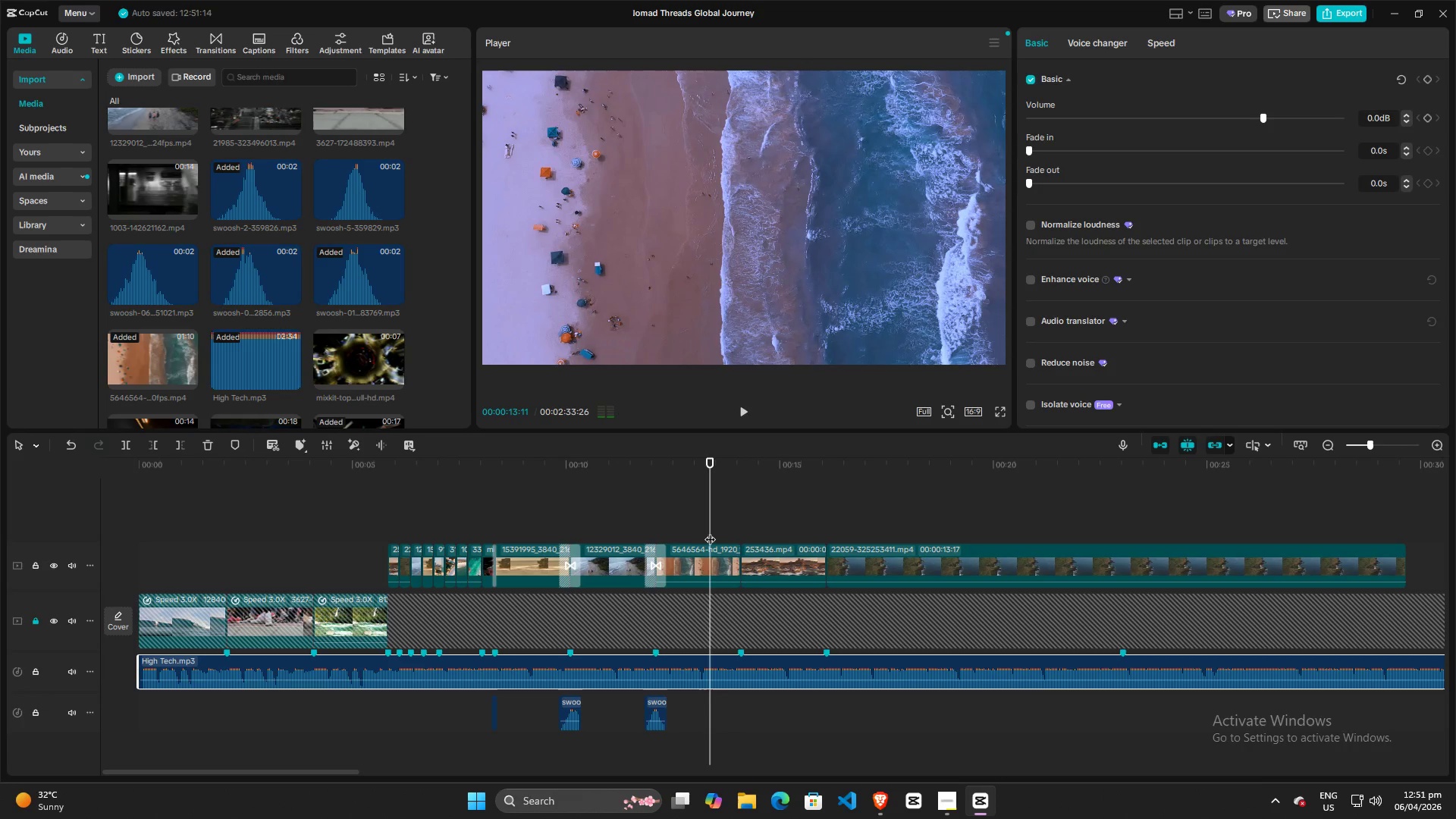 
left_click_drag(start_coordinate=[710, 532], to_coordinate=[598, 531])
 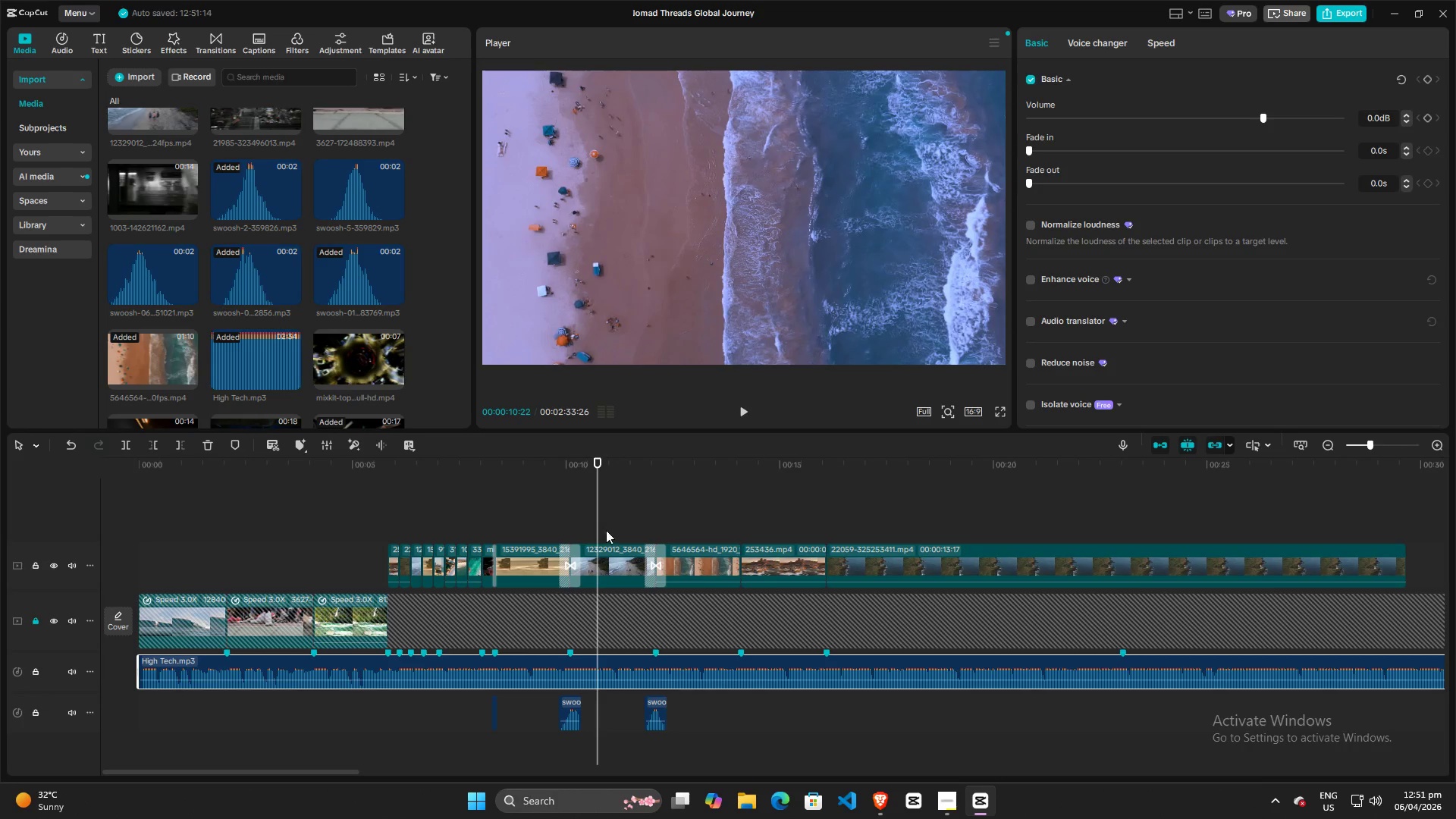 
key(Space)
 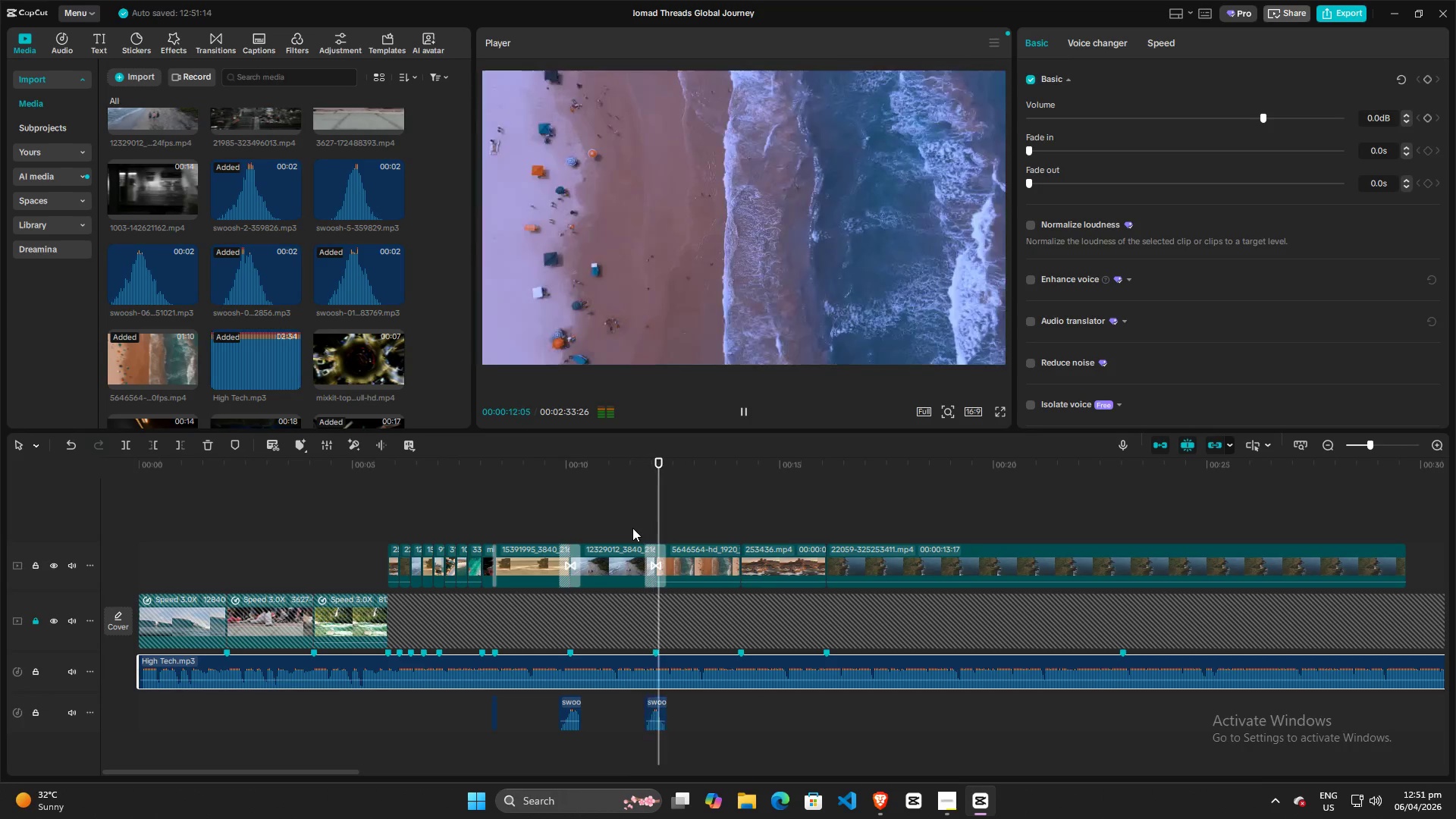 
key(Space)
 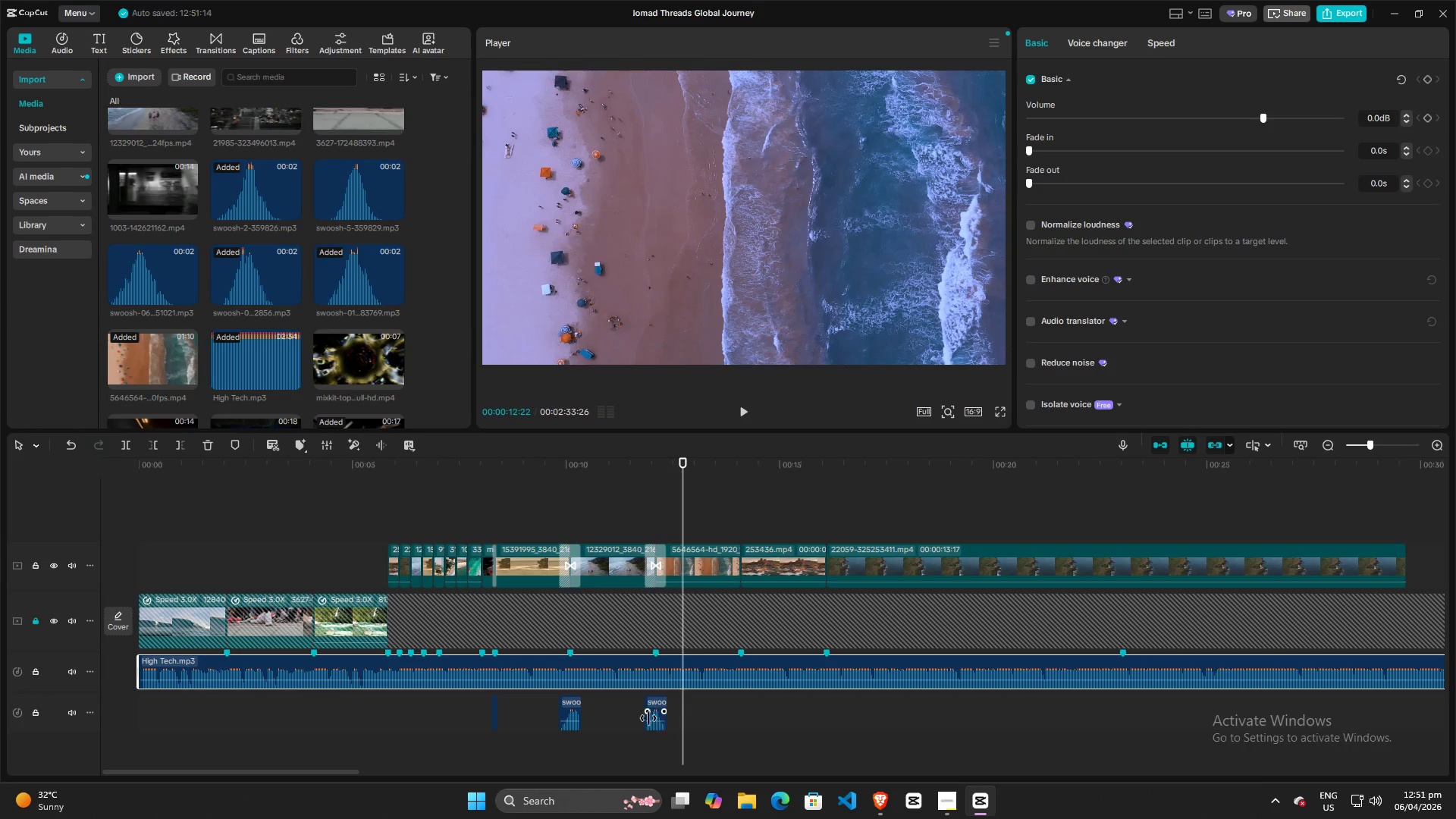 
hold_key(key=ControlLeft, duration=1.52)
 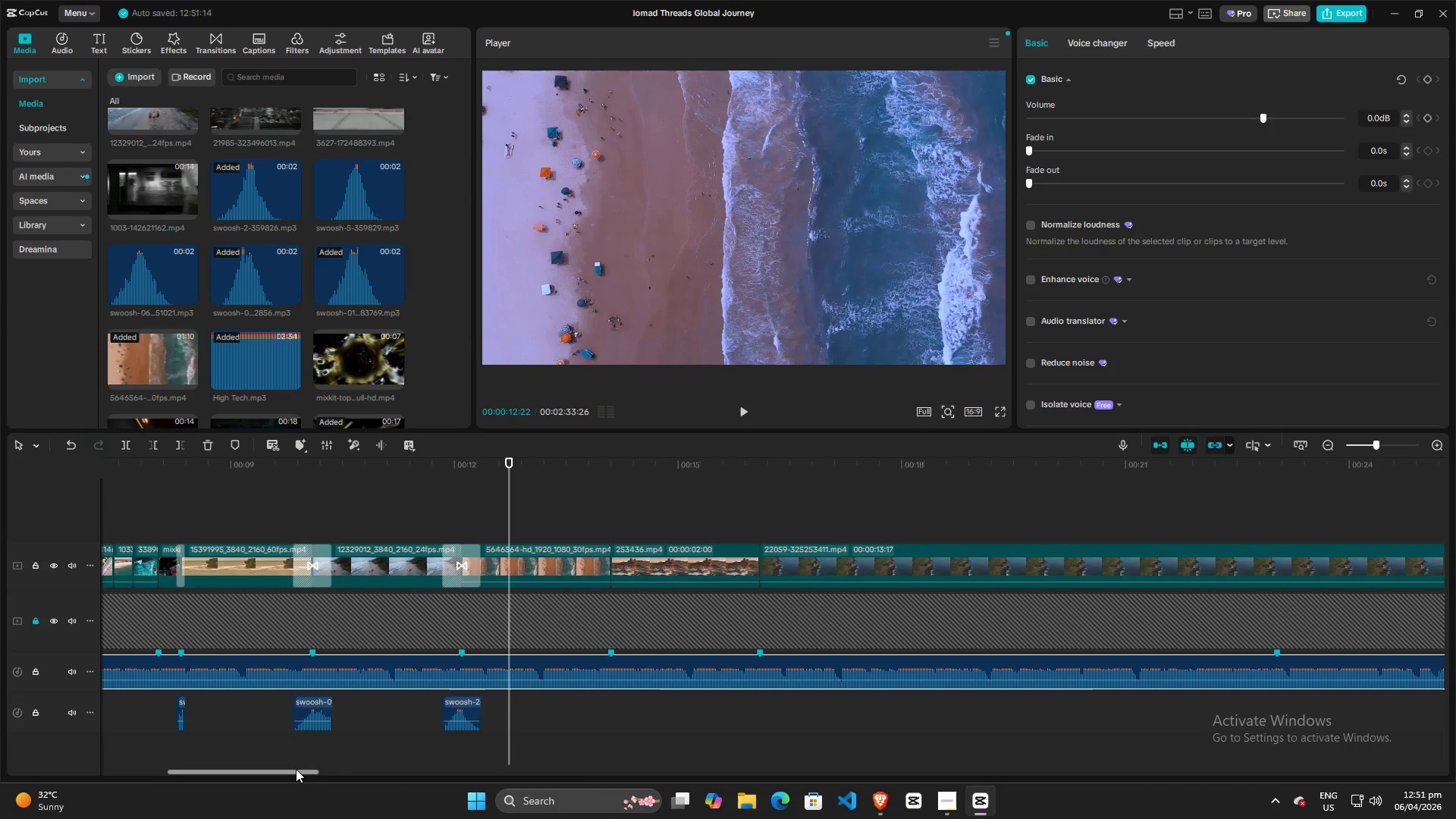 
key(Control+ControlLeft)
 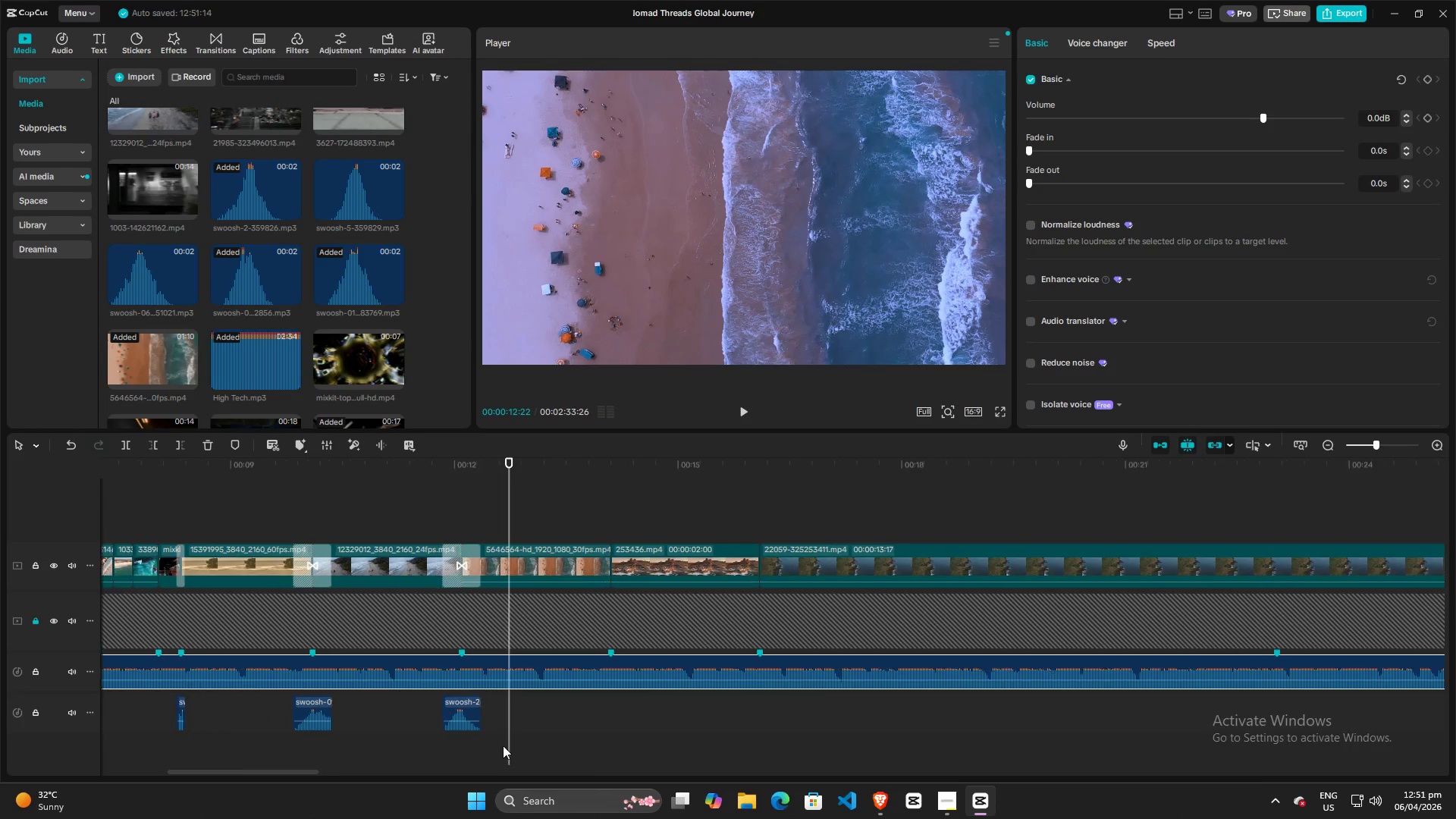 
key(Control+ControlLeft)
 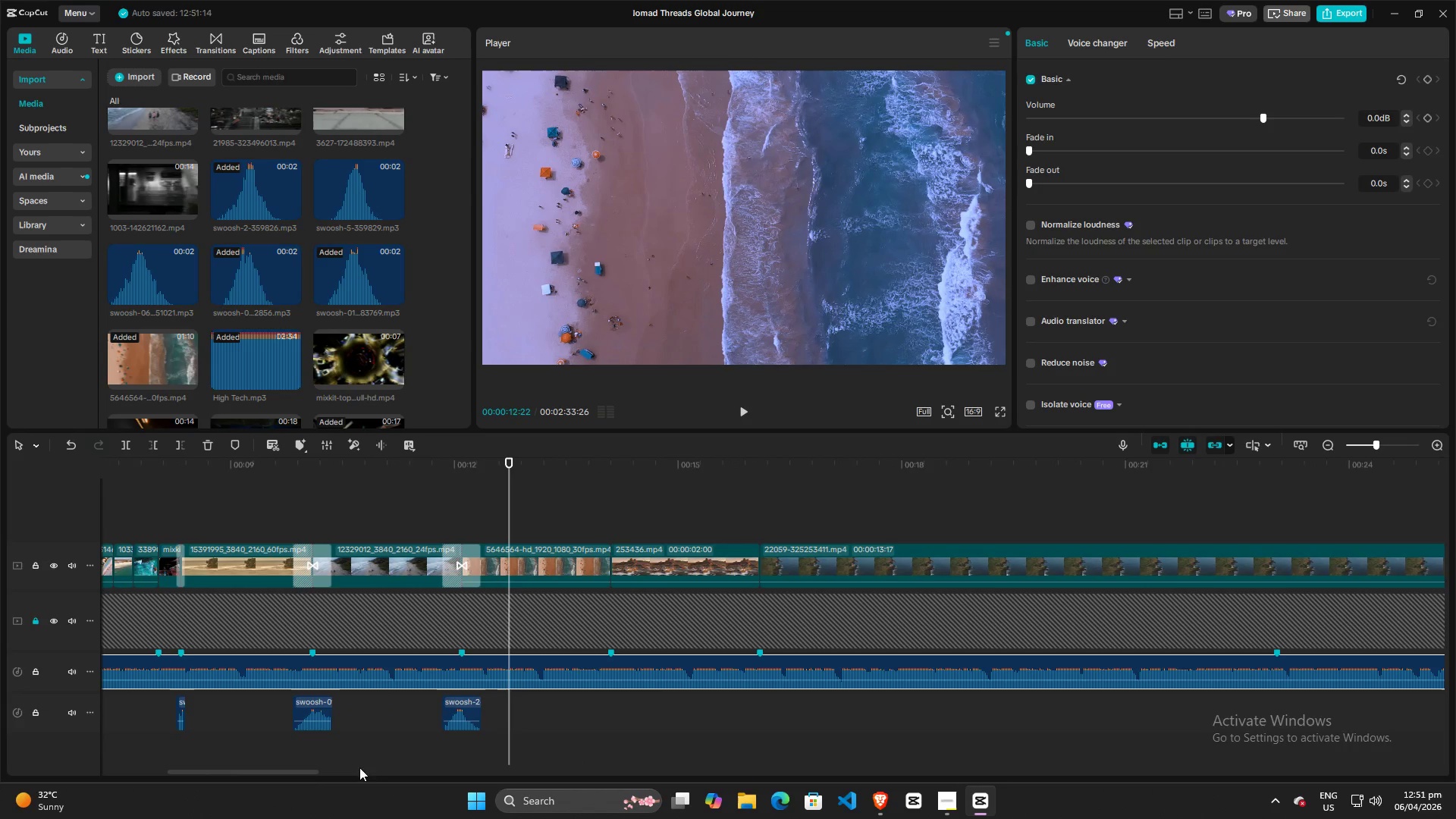 
key(Control+ControlLeft)
 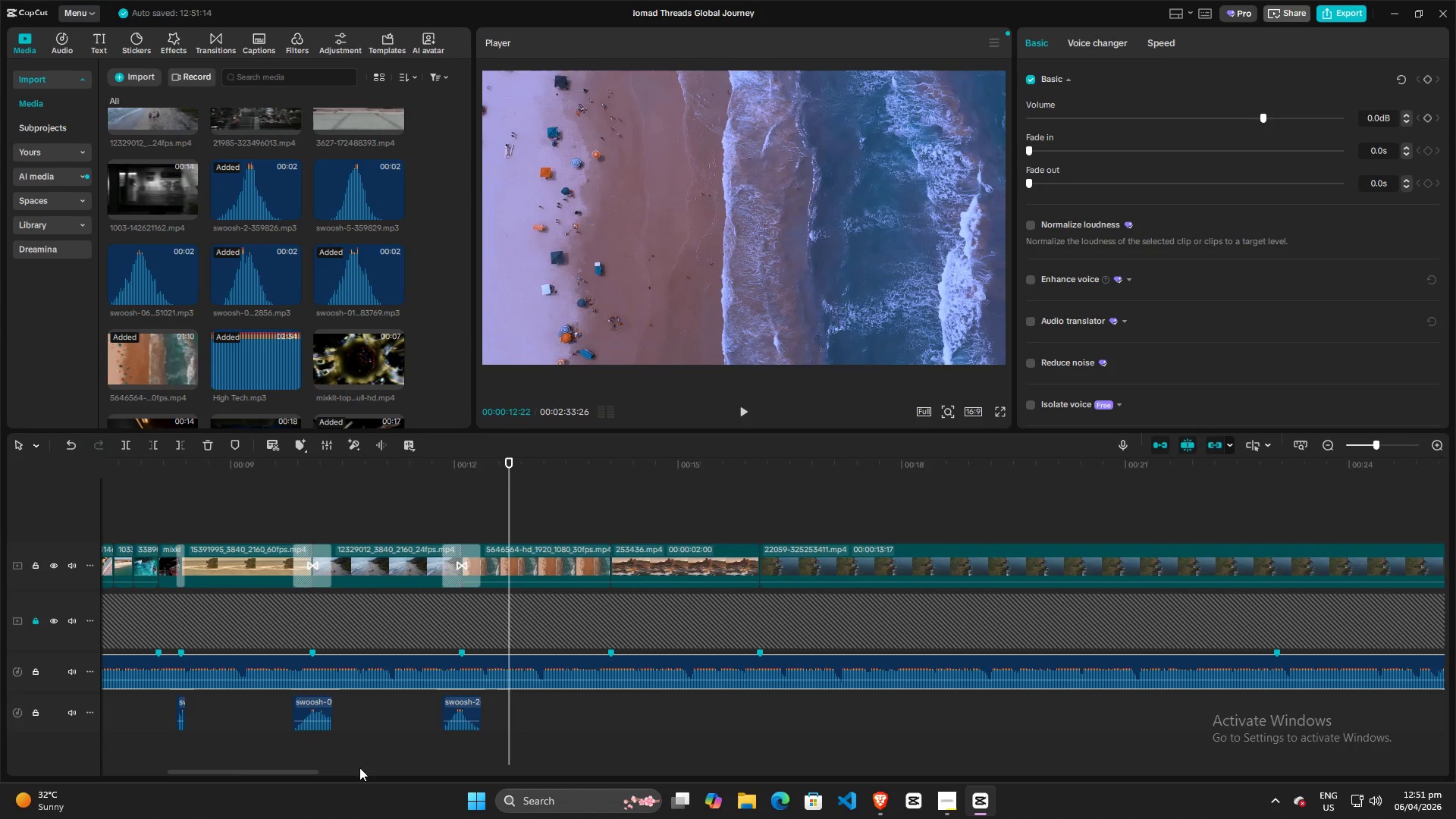 
key(Control+ControlLeft)
 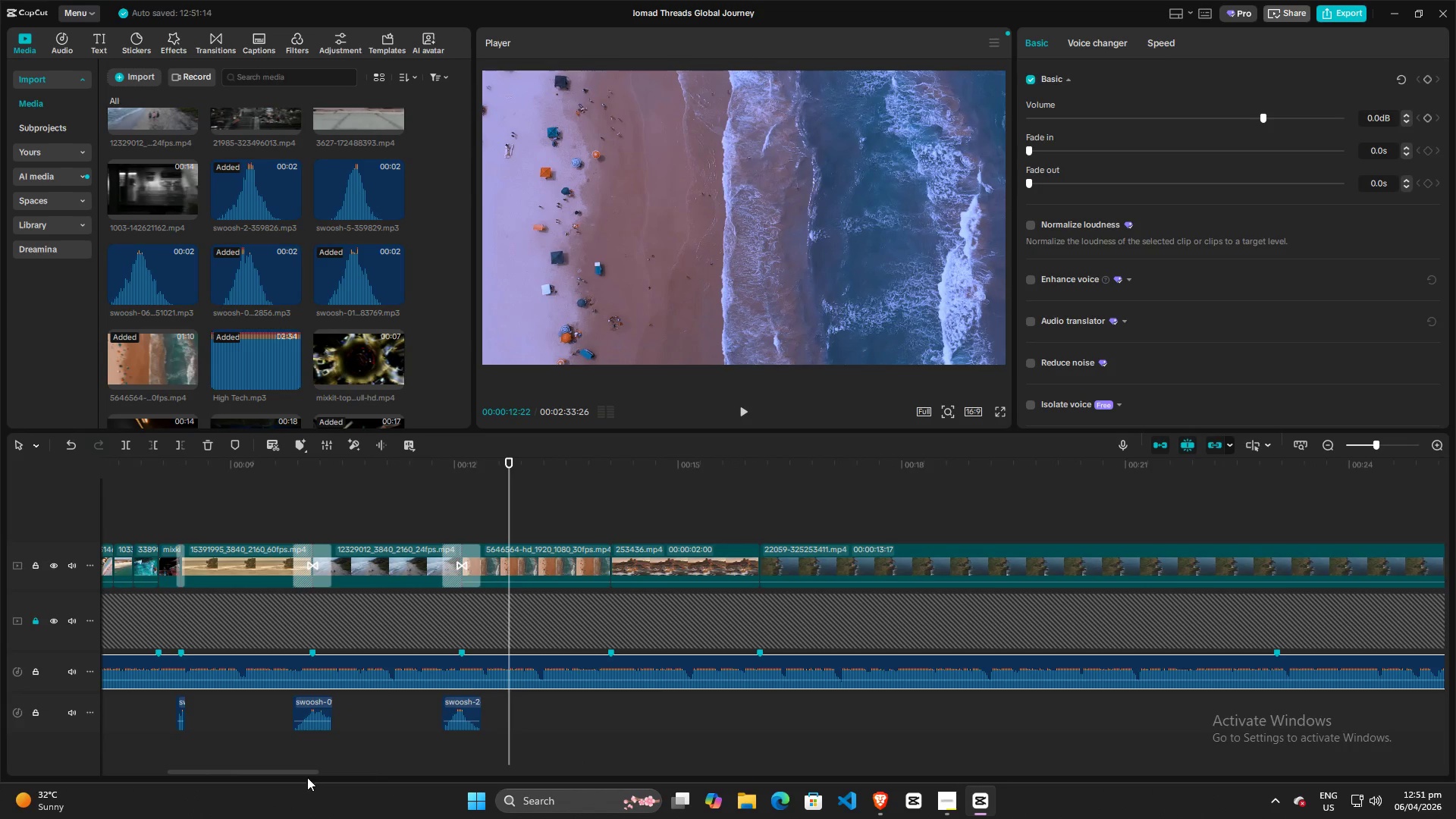 
key(Control+ControlLeft)
 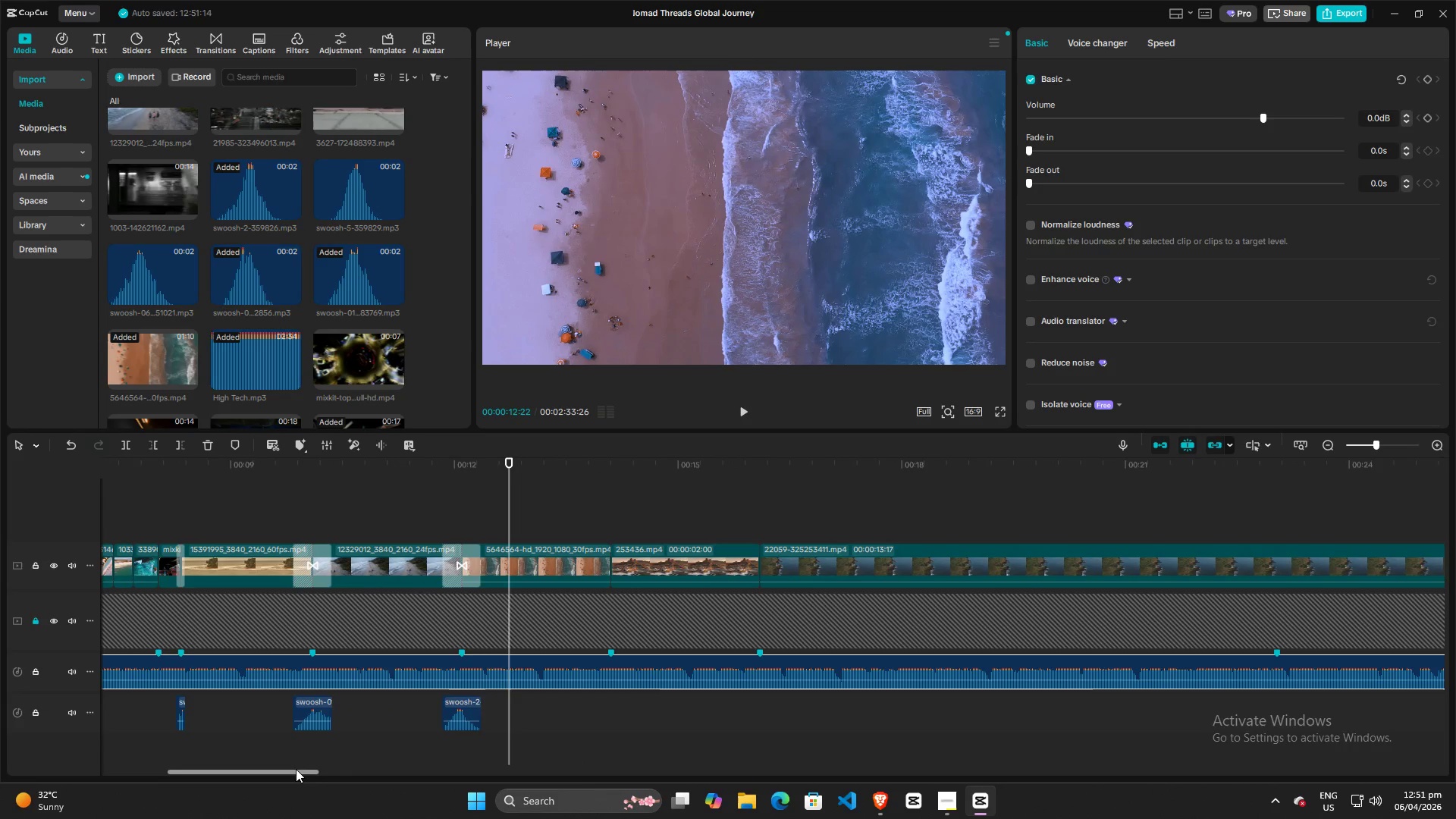 
scroll: coordinate [584, 755], scroll_direction: up, amount: 9.0
 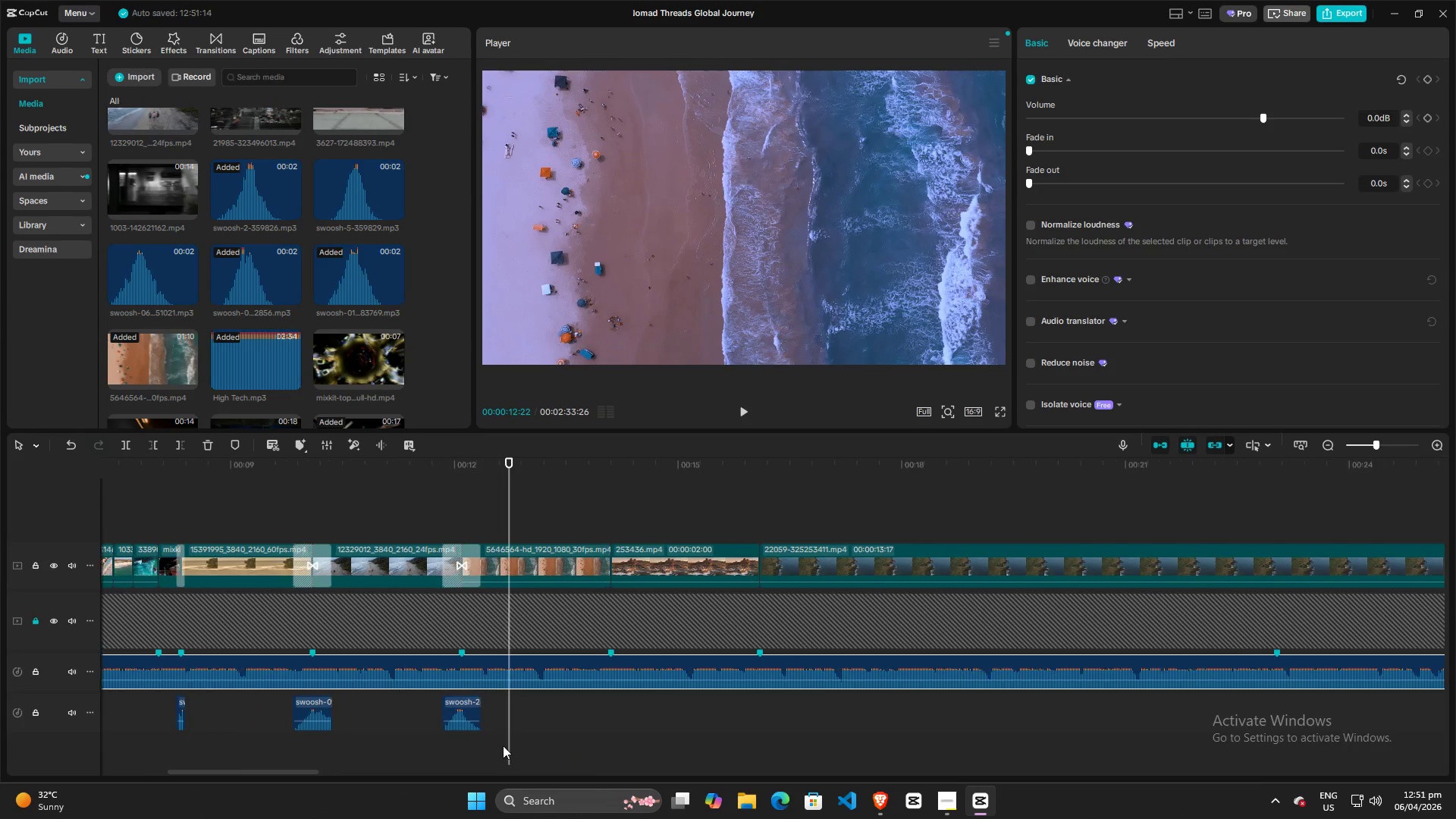 
left_click_drag(start_coordinate=[294, 770], to_coordinate=[375, 773])
 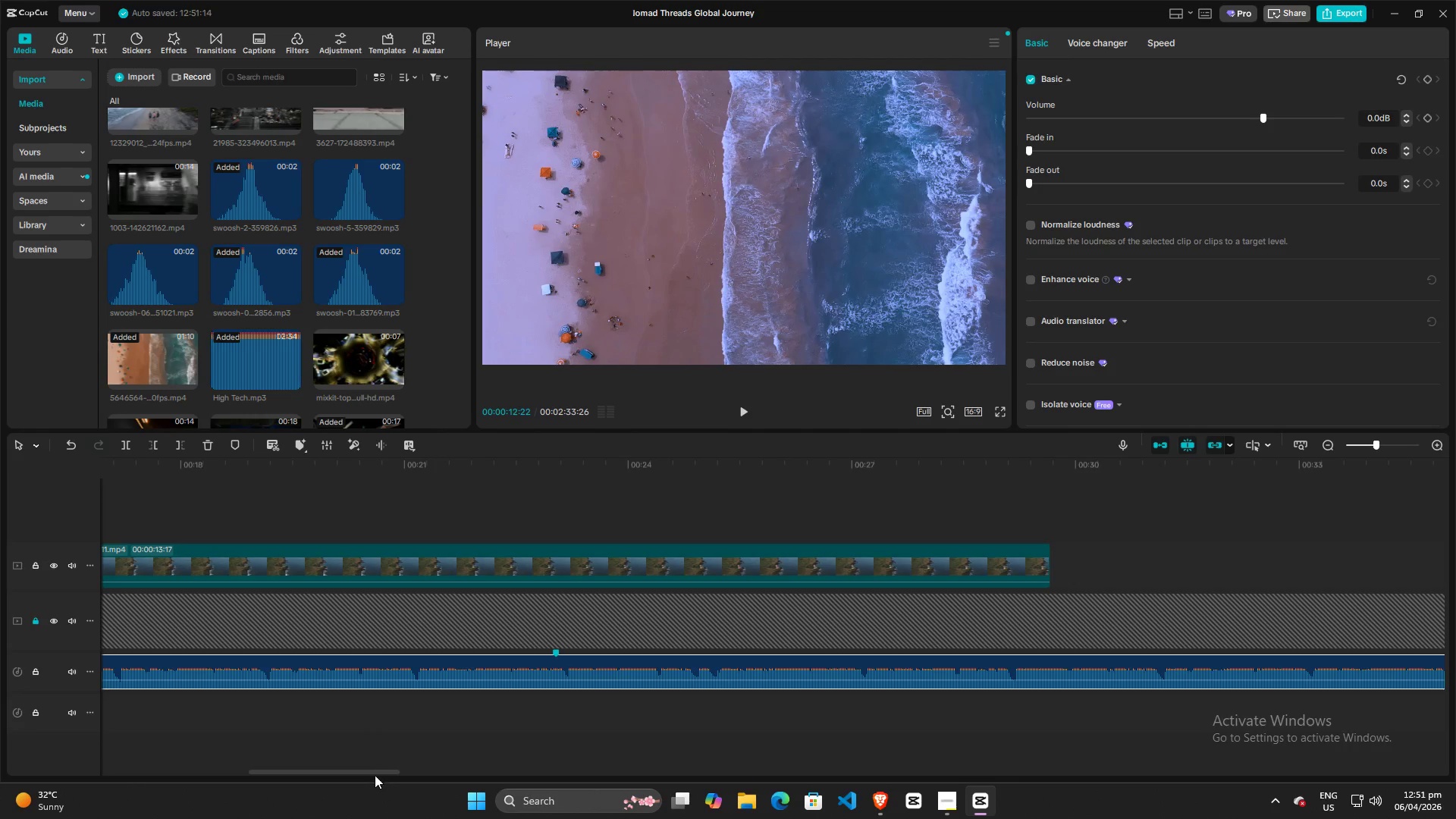 
left_click_drag(start_coordinate=[369, 774], to_coordinate=[359, 772])
 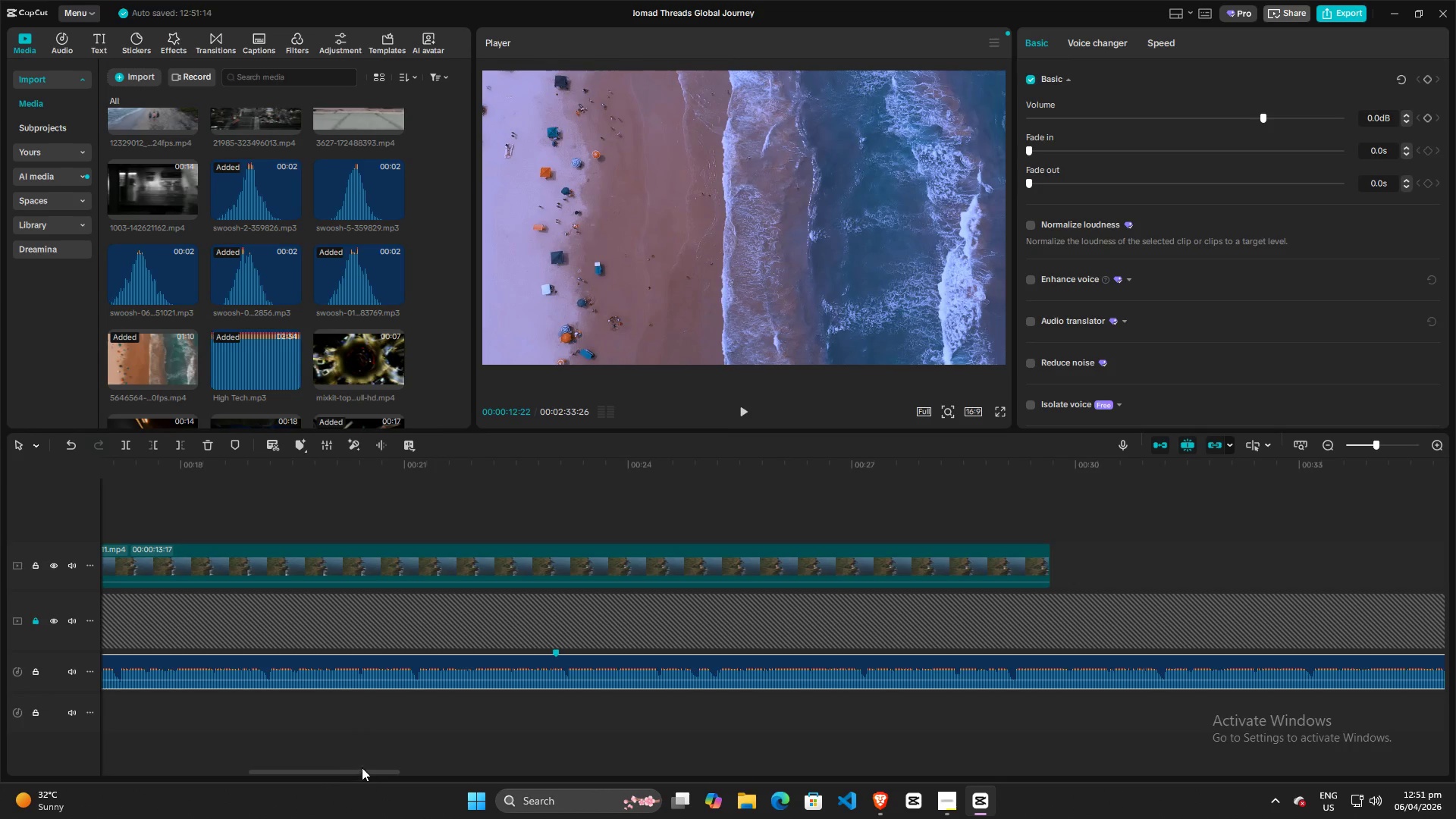 
left_click_drag(start_coordinate=[362, 767], to_coordinate=[303, 770])
 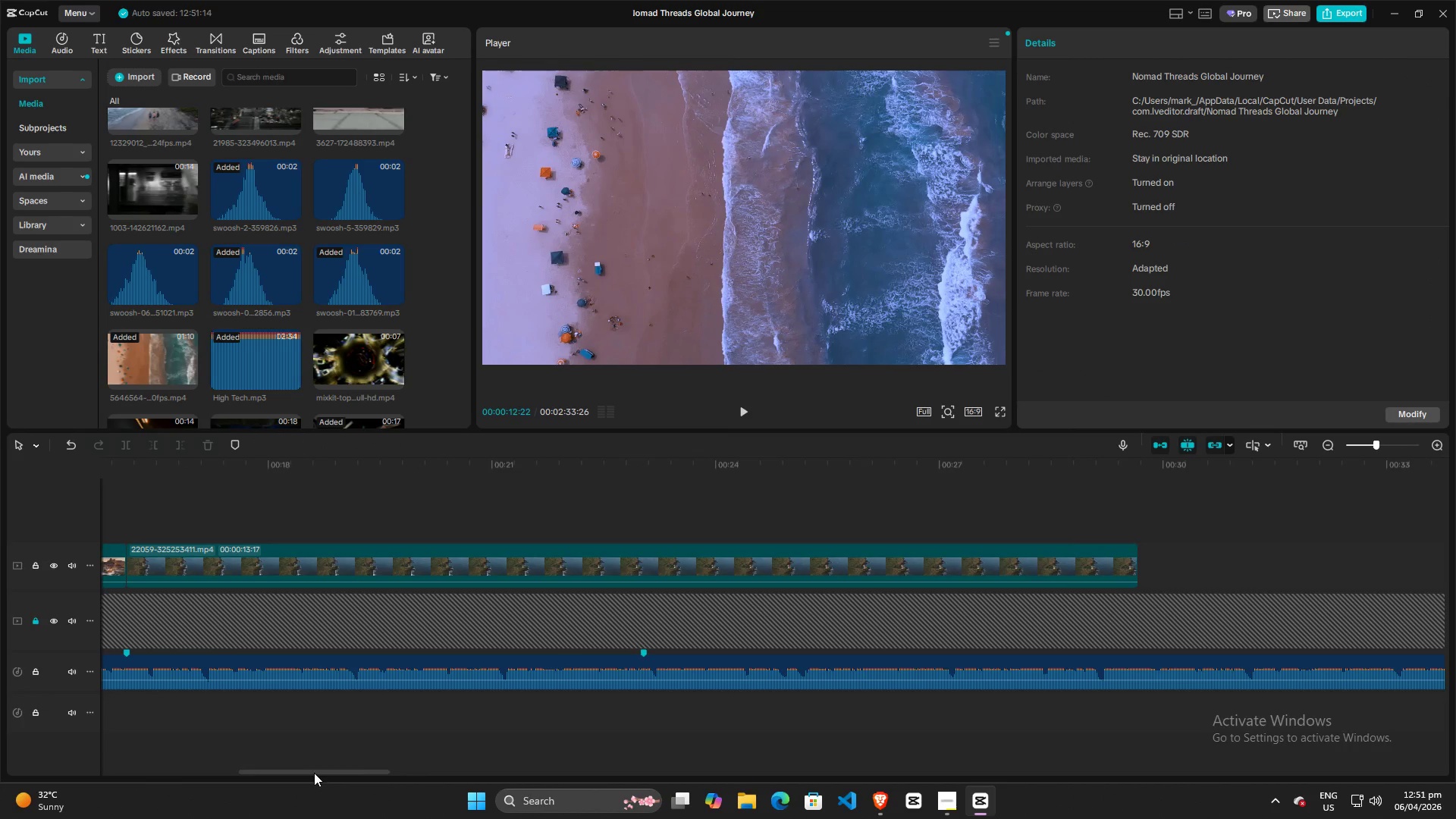 
left_click_drag(start_coordinate=[315, 773], to_coordinate=[226, 773])
 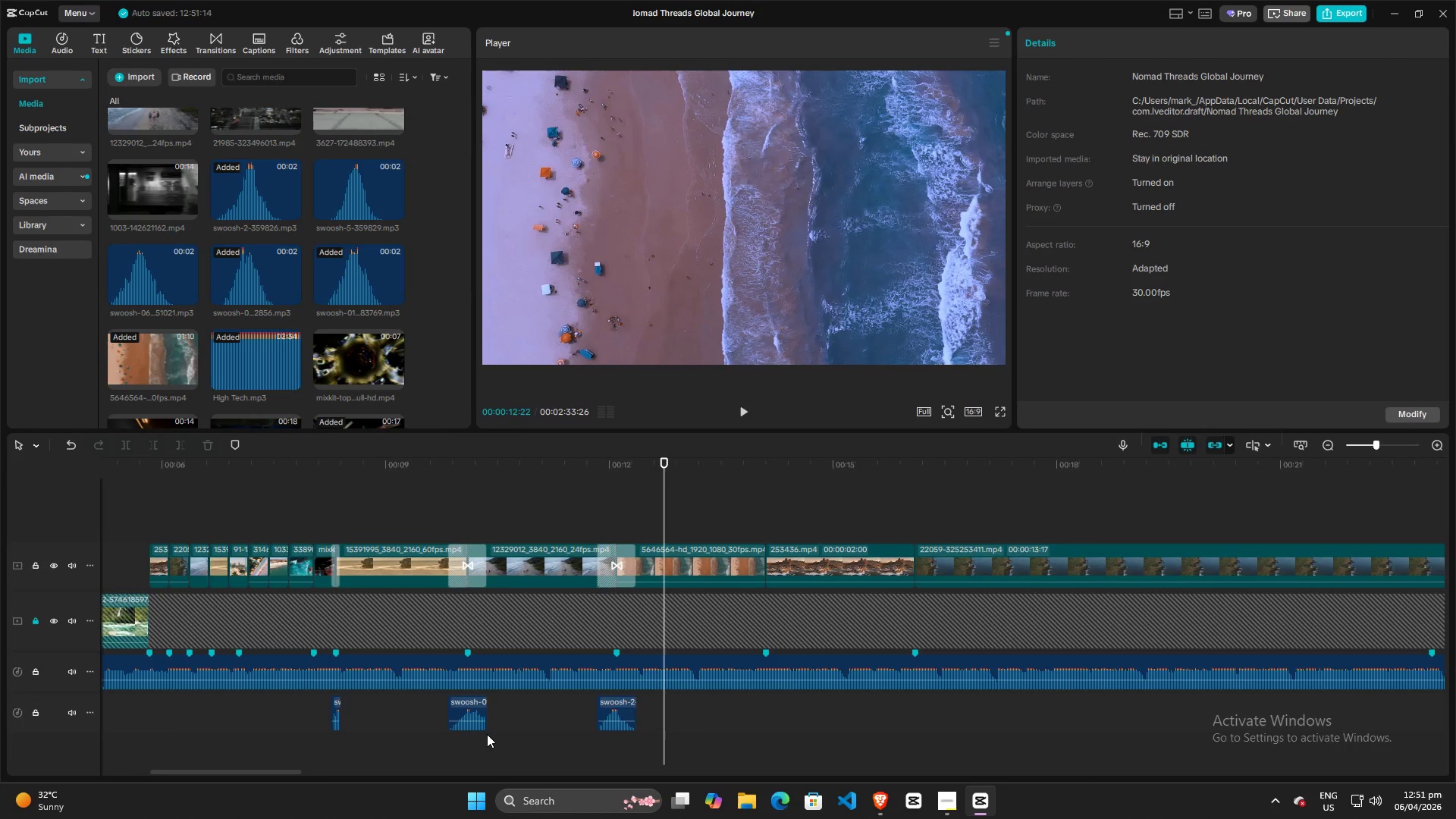 
hold_key(key=ControlLeft, duration=1.09)
scroll: coordinate [490, 724], scroll_direction: up, amount: 15.0
 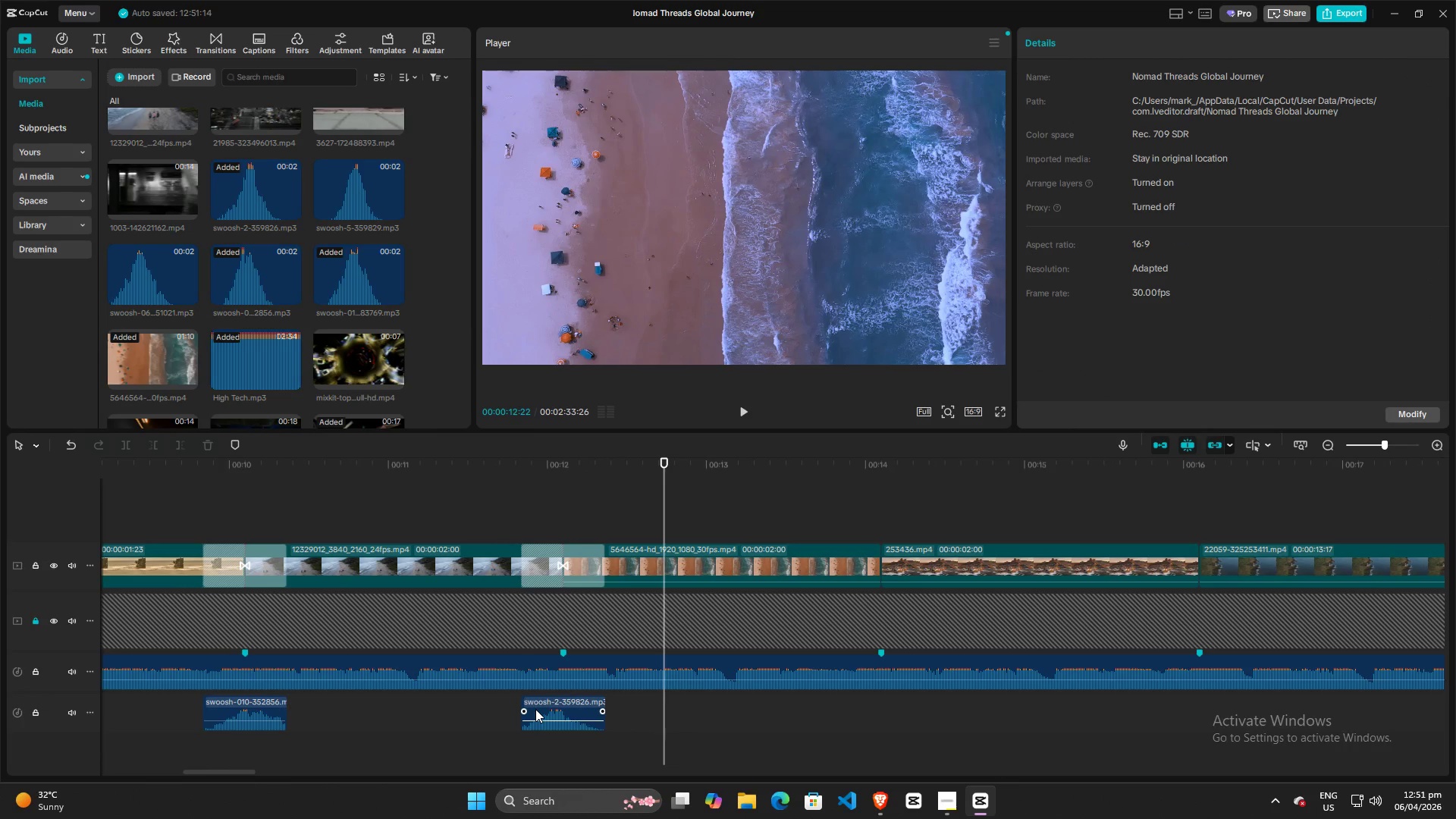 
left_click([535, 709])
 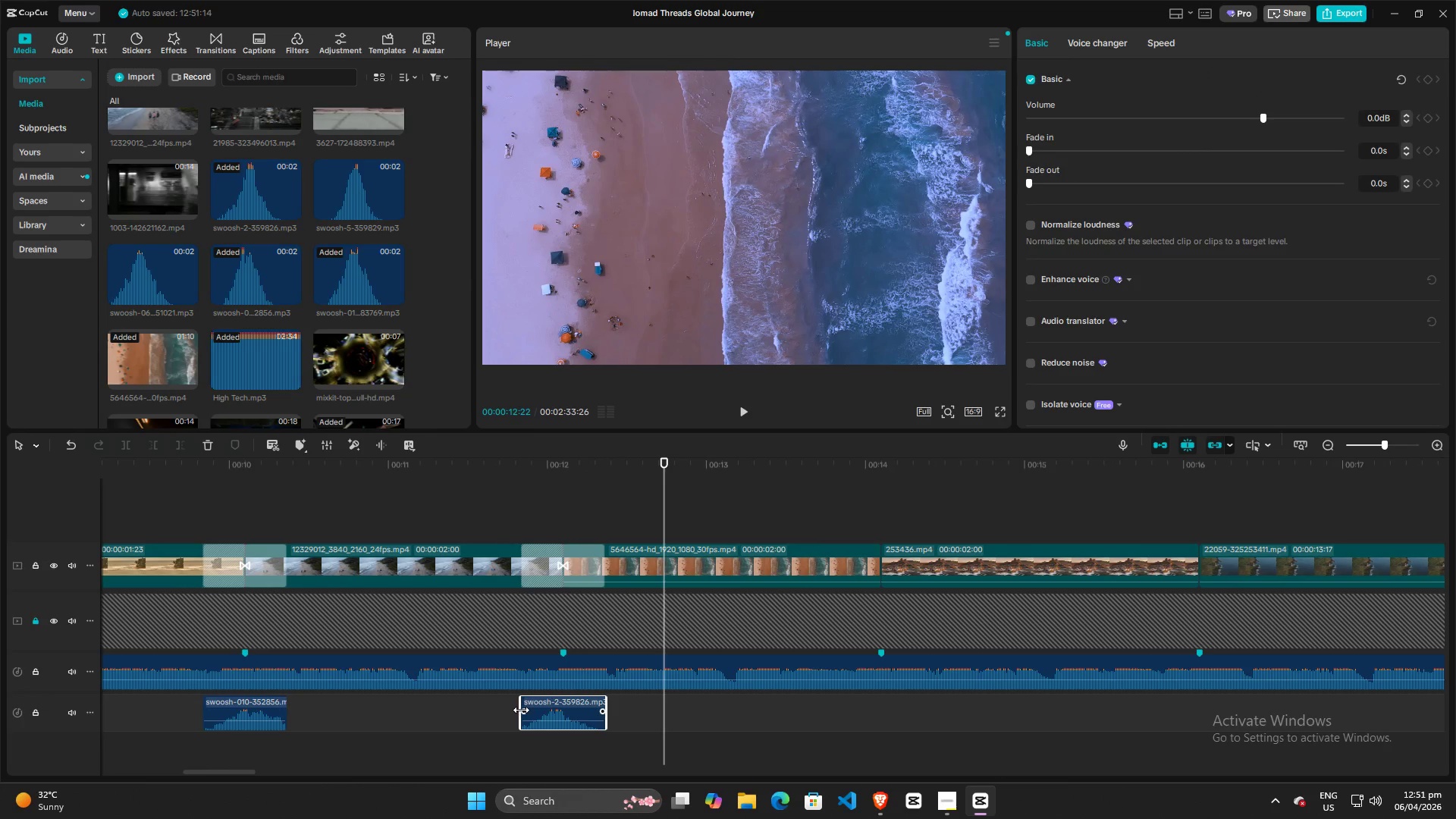 
left_click_drag(start_coordinate=[520, 710], to_coordinate=[512, 710])
 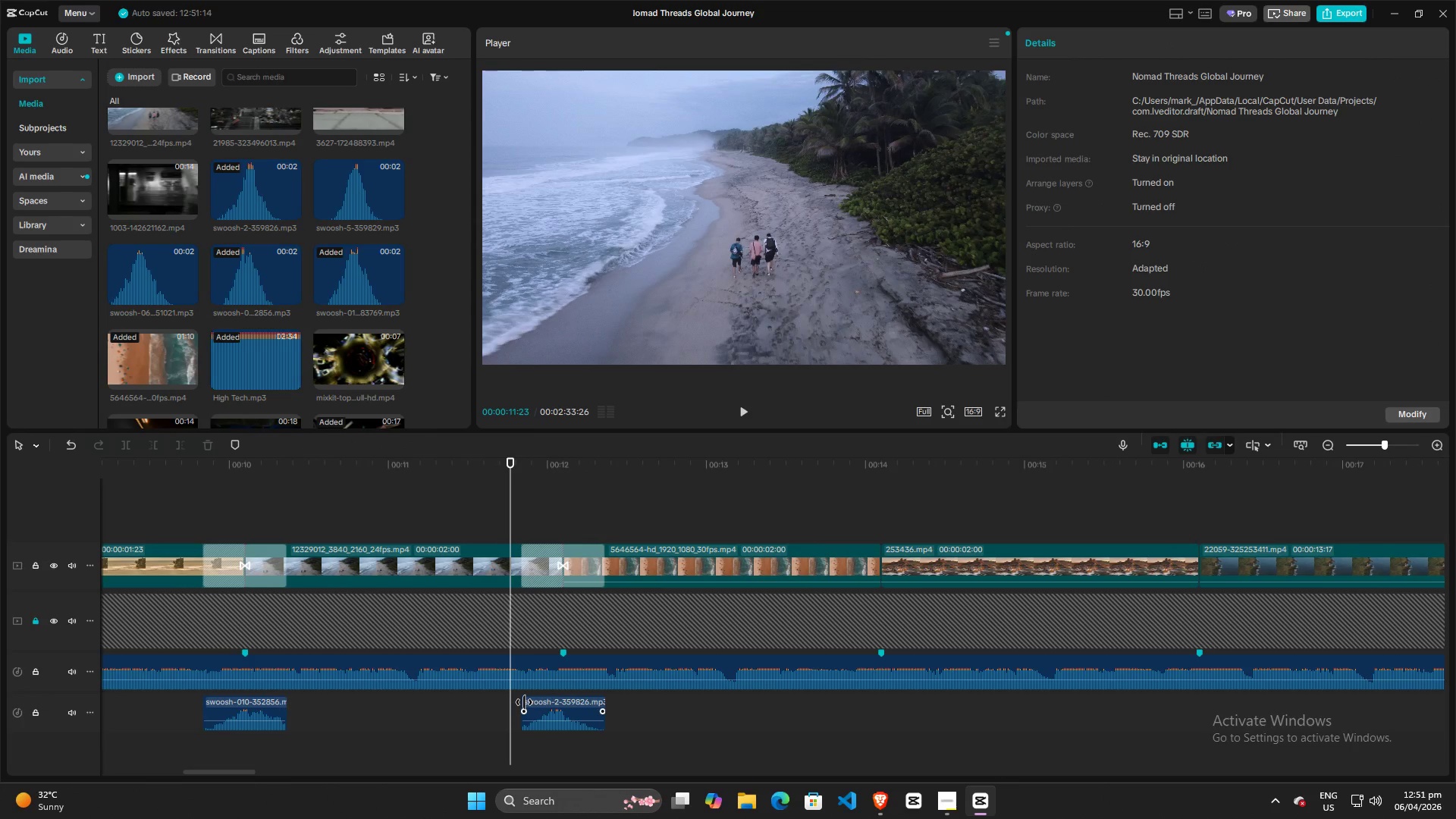 
left_click([524, 702])
 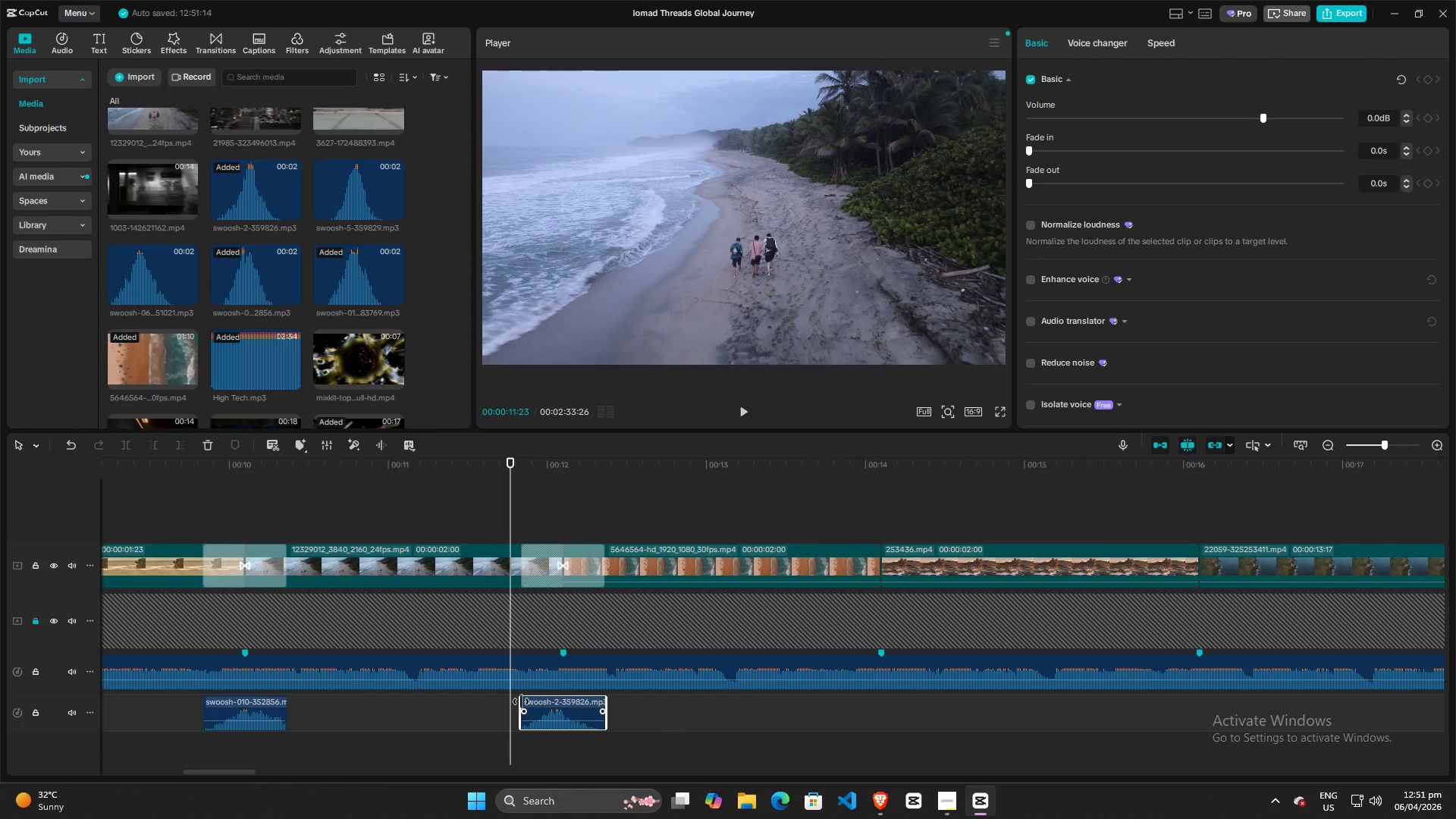 
left_click_drag(start_coordinate=[521, 701], to_coordinate=[513, 702])
 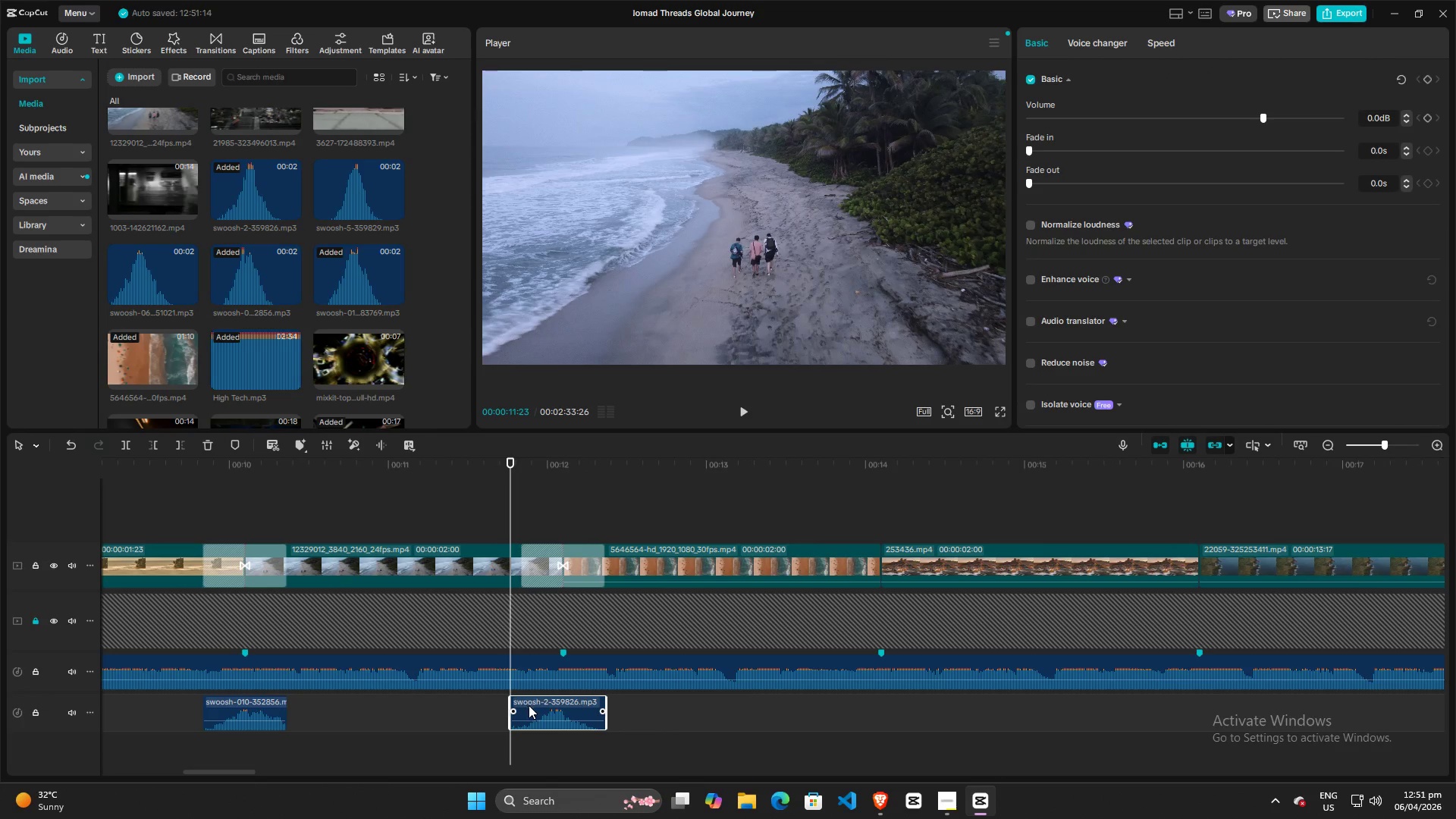 
left_click_drag(start_coordinate=[531, 703], to_coordinate=[536, 708])
 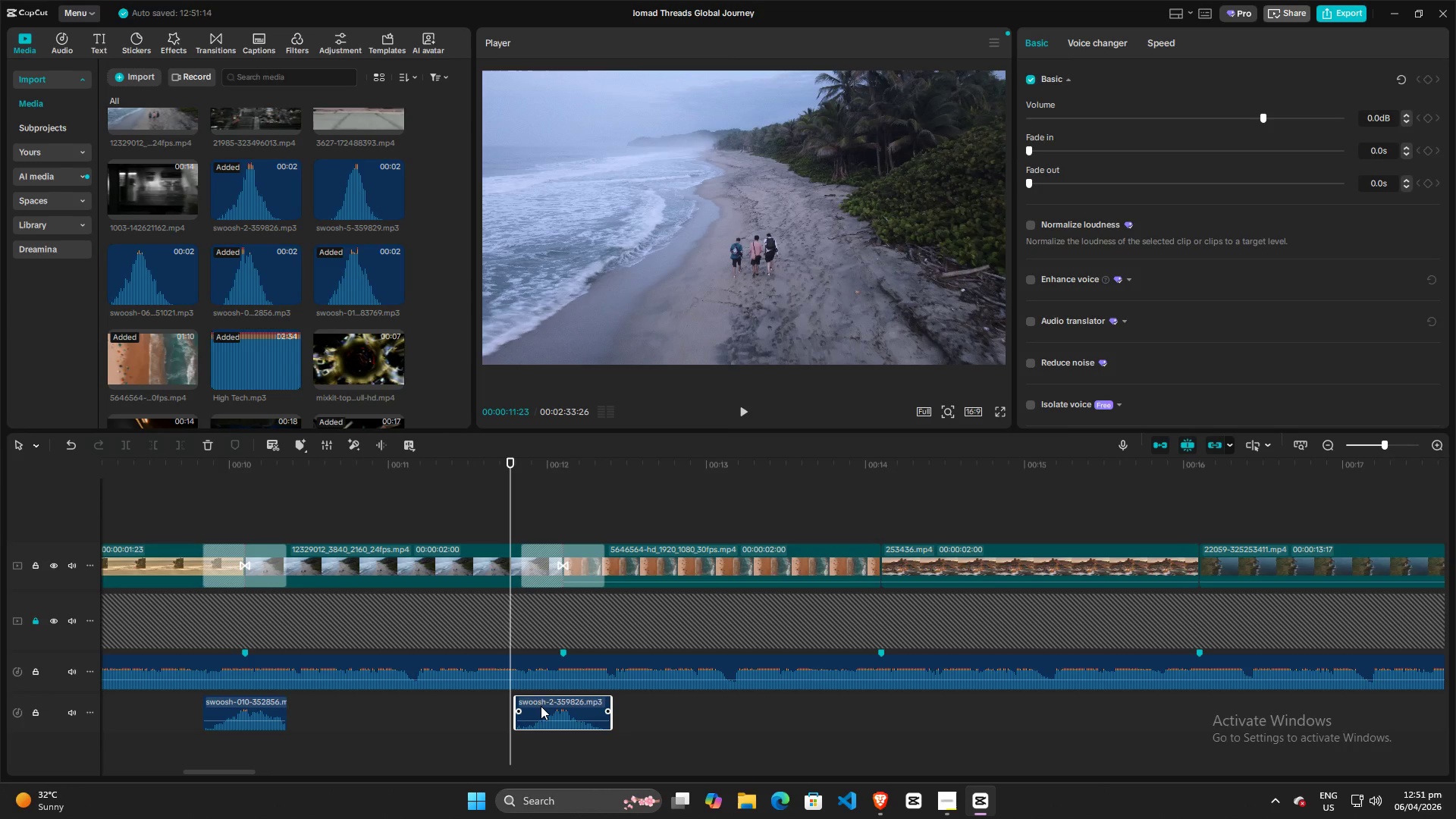 
left_click_drag(start_coordinate=[541, 706], to_coordinate=[548, 710])
 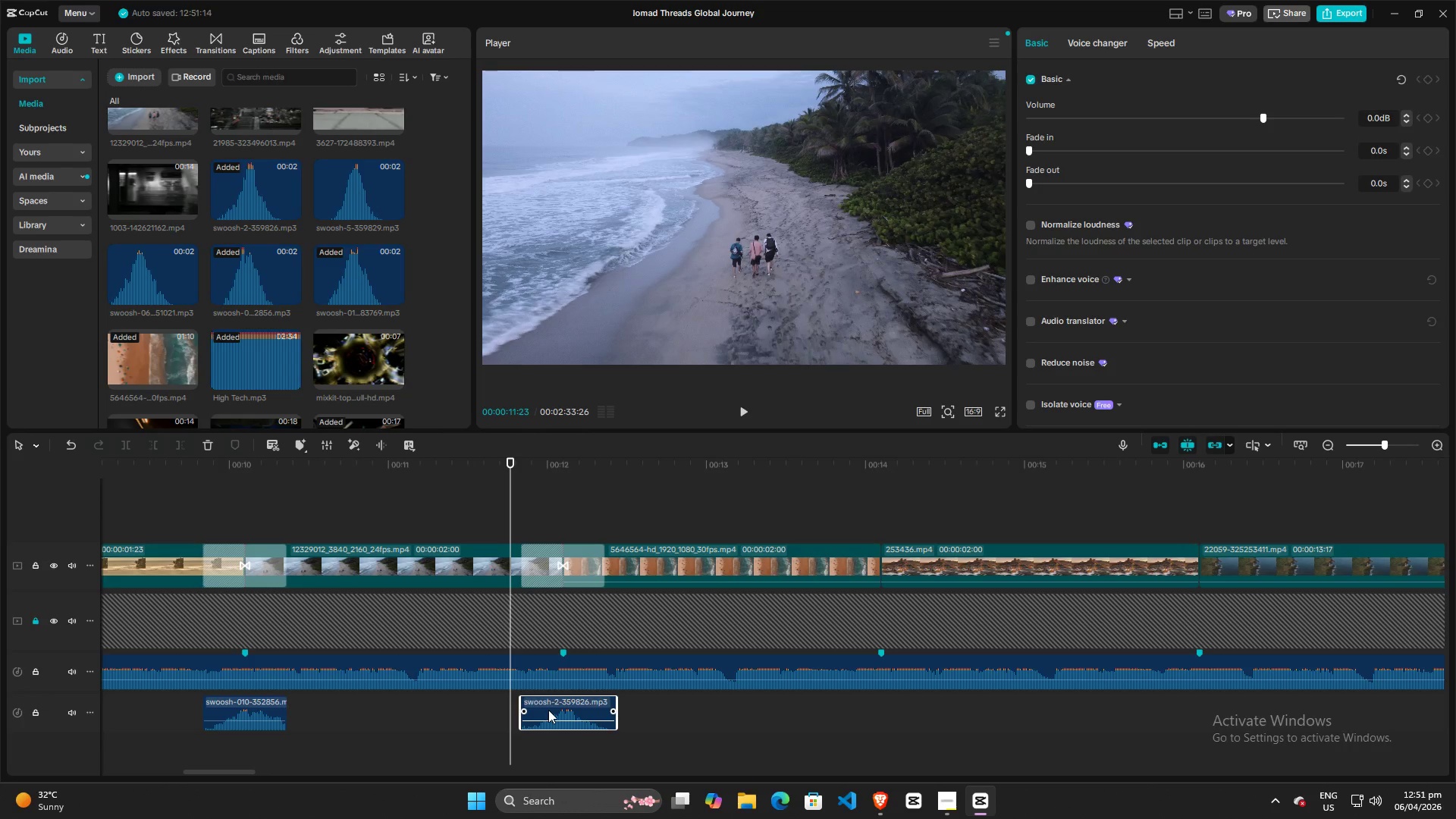 
key(Space)
 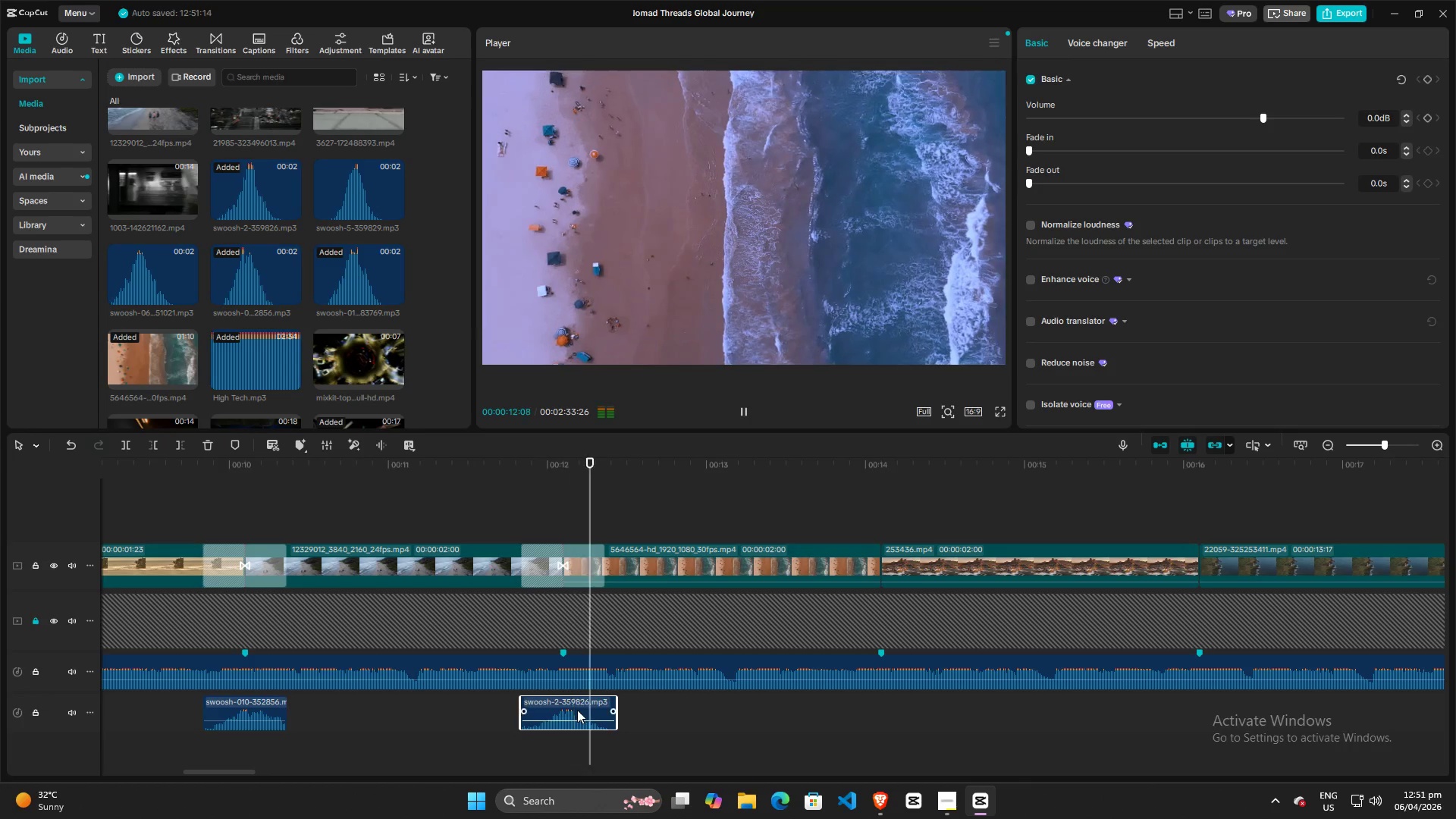 
key(Space)
 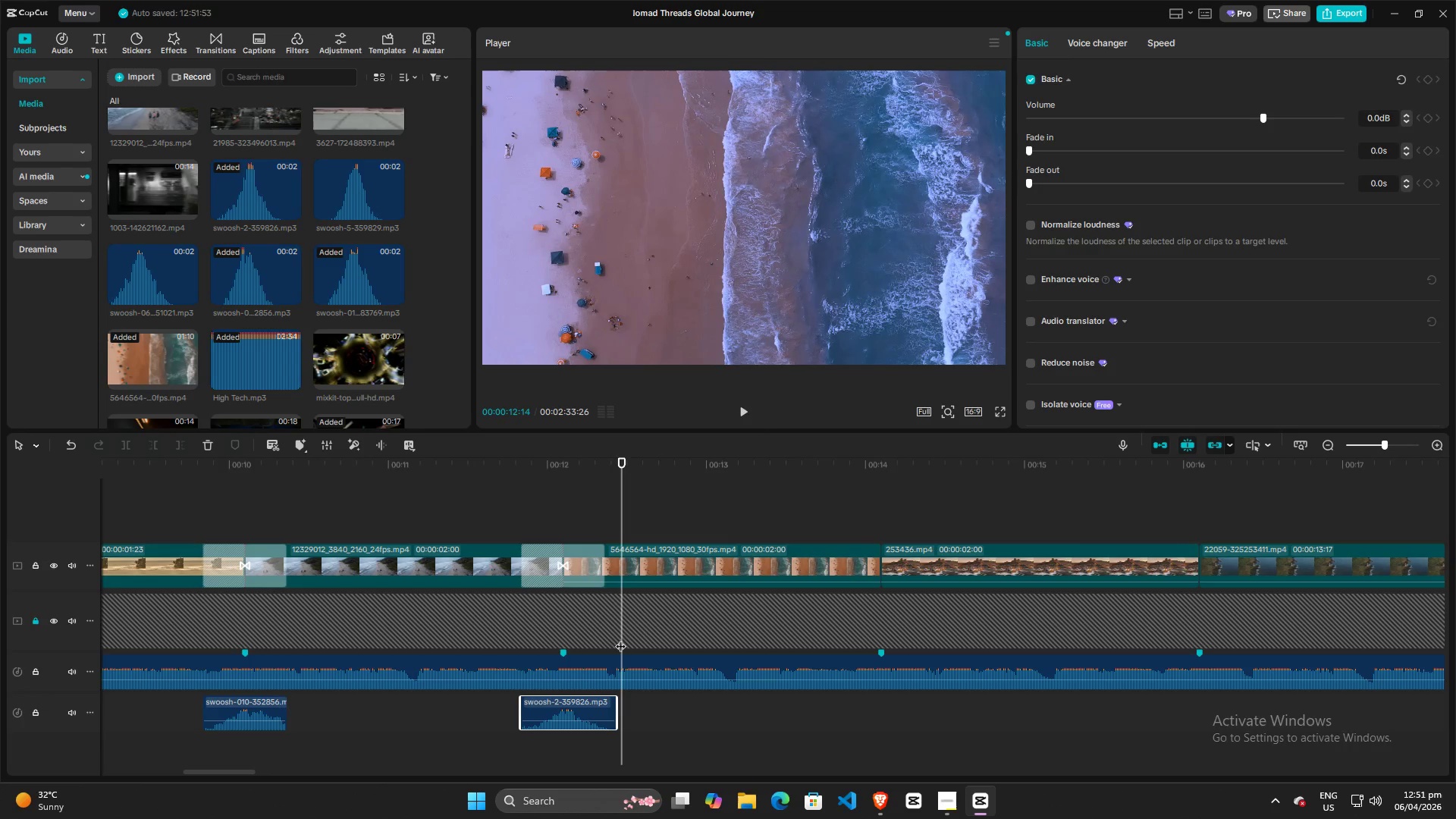 
left_click_drag(start_coordinate=[620, 639], to_coordinate=[496, 638])
 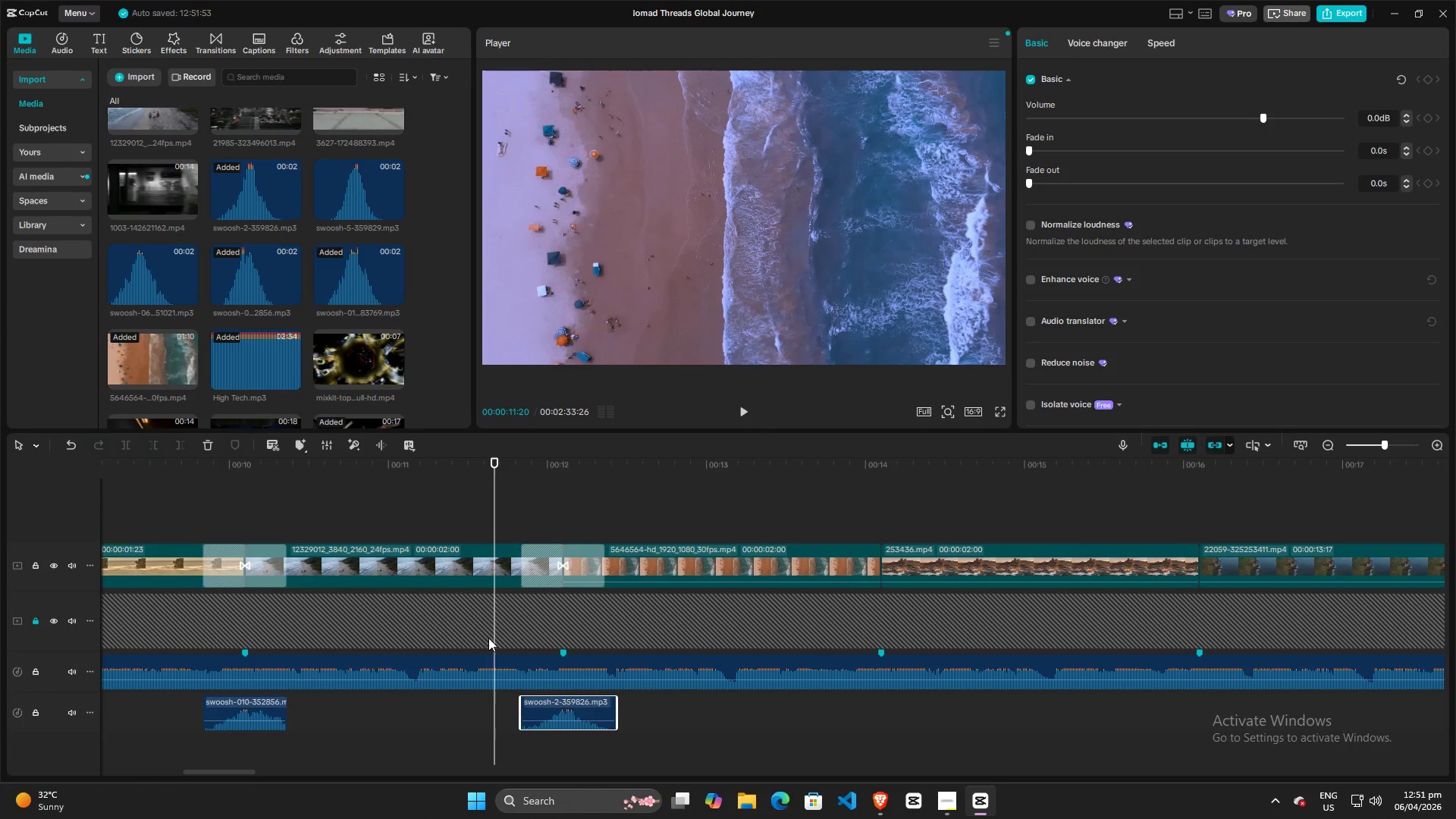 
key(Space)
 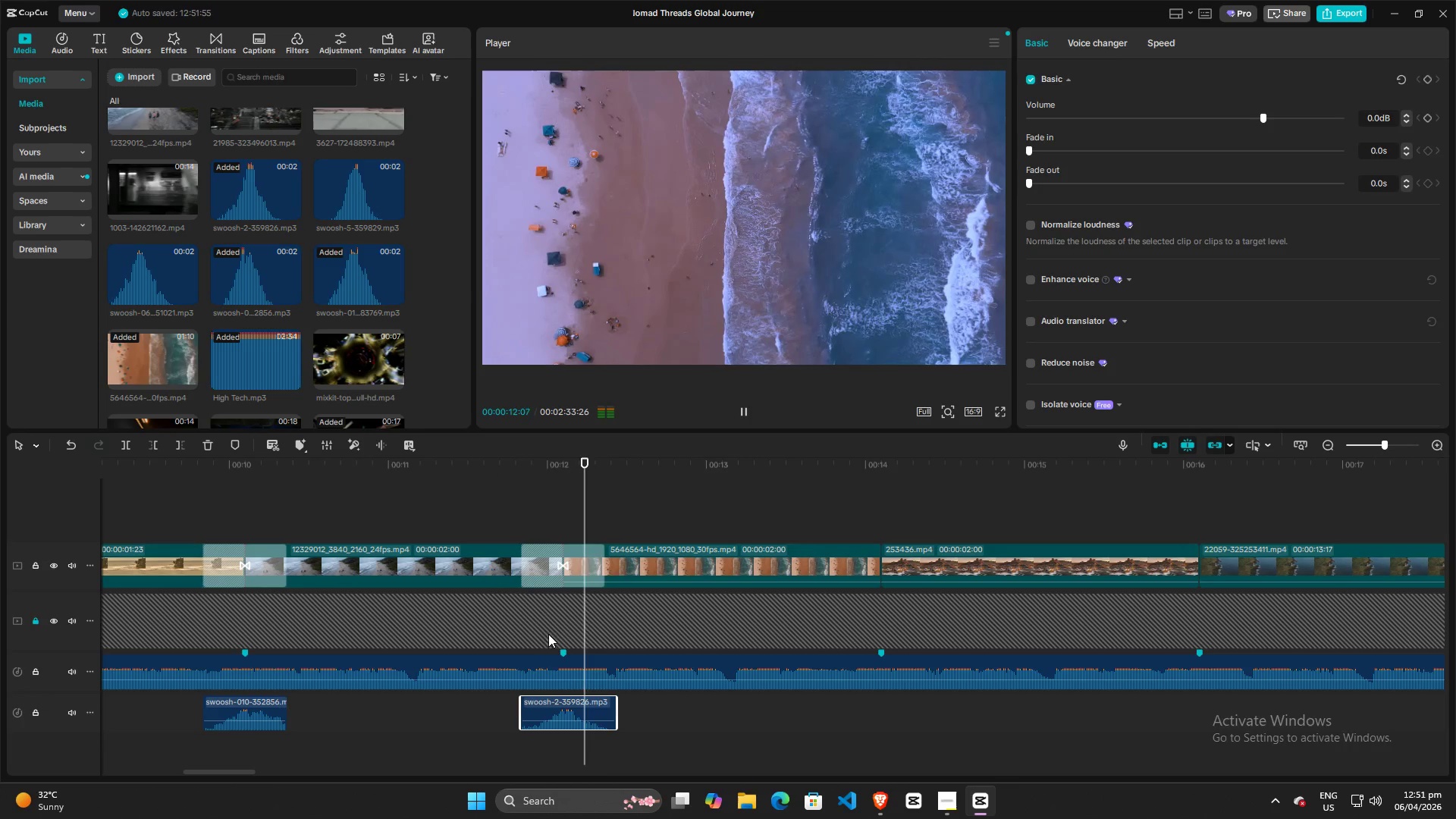 
key(Space)
 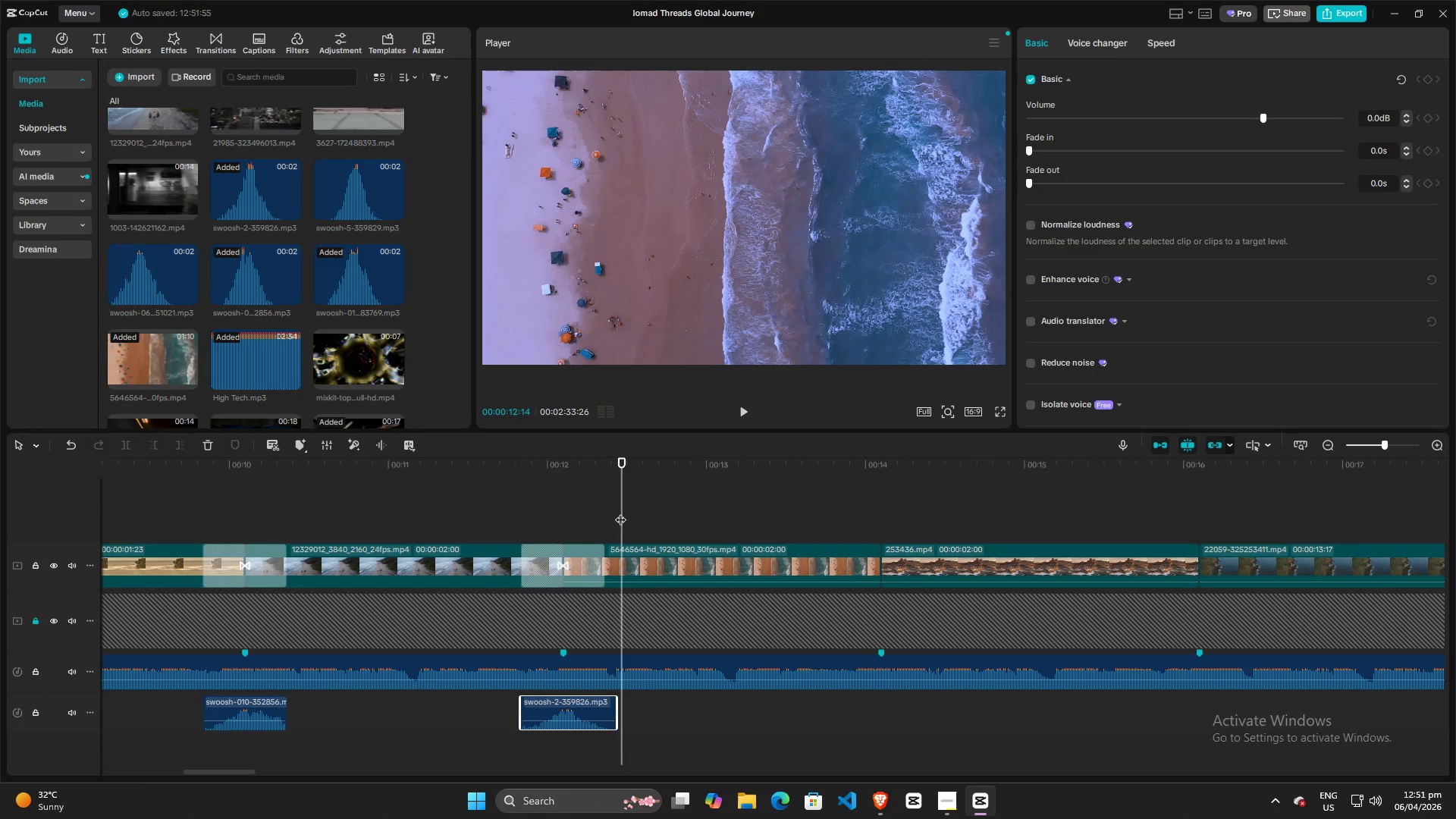 
left_click_drag(start_coordinate=[620, 510], to_coordinate=[408, 509])
 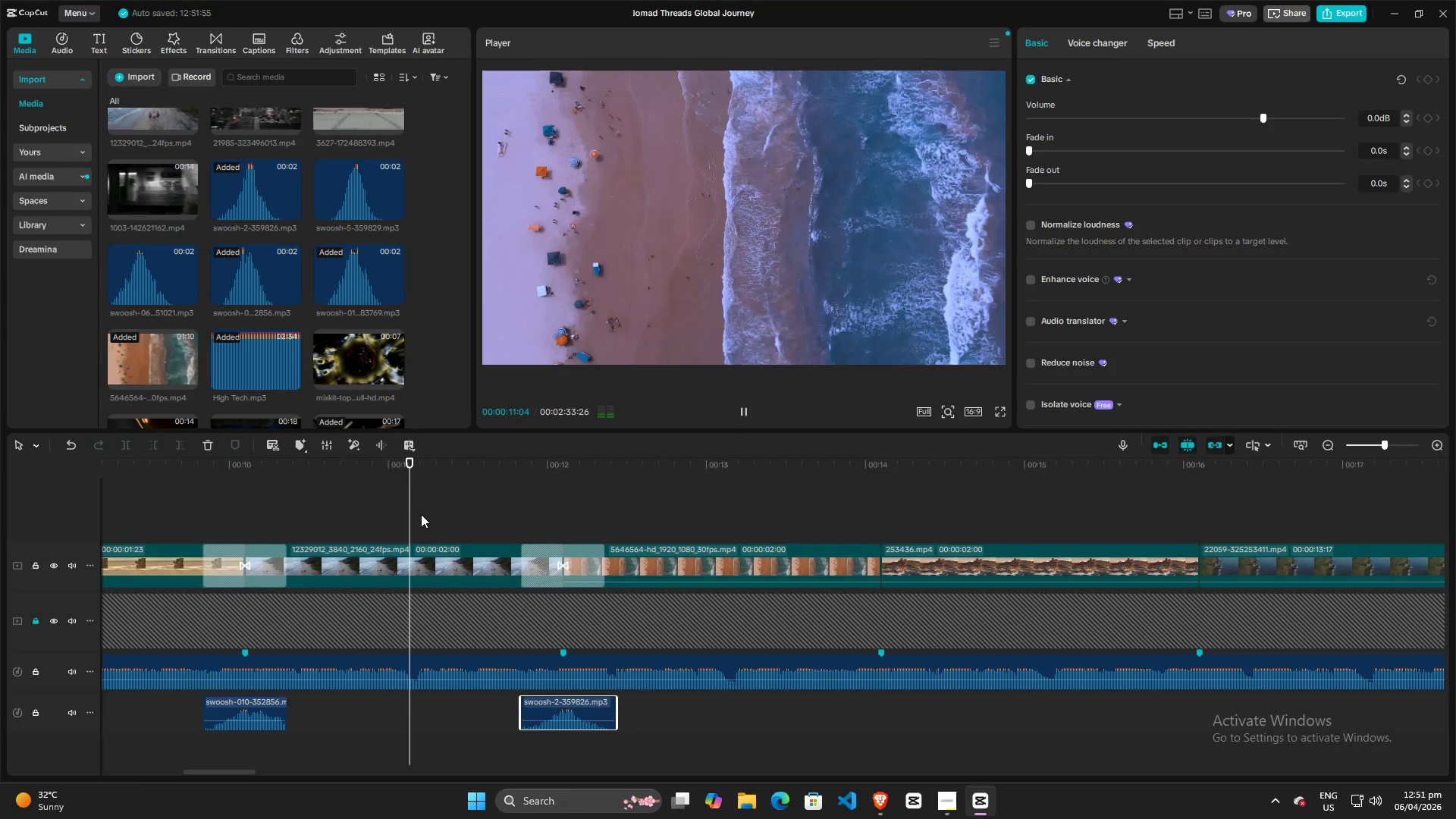 
key(Space)
 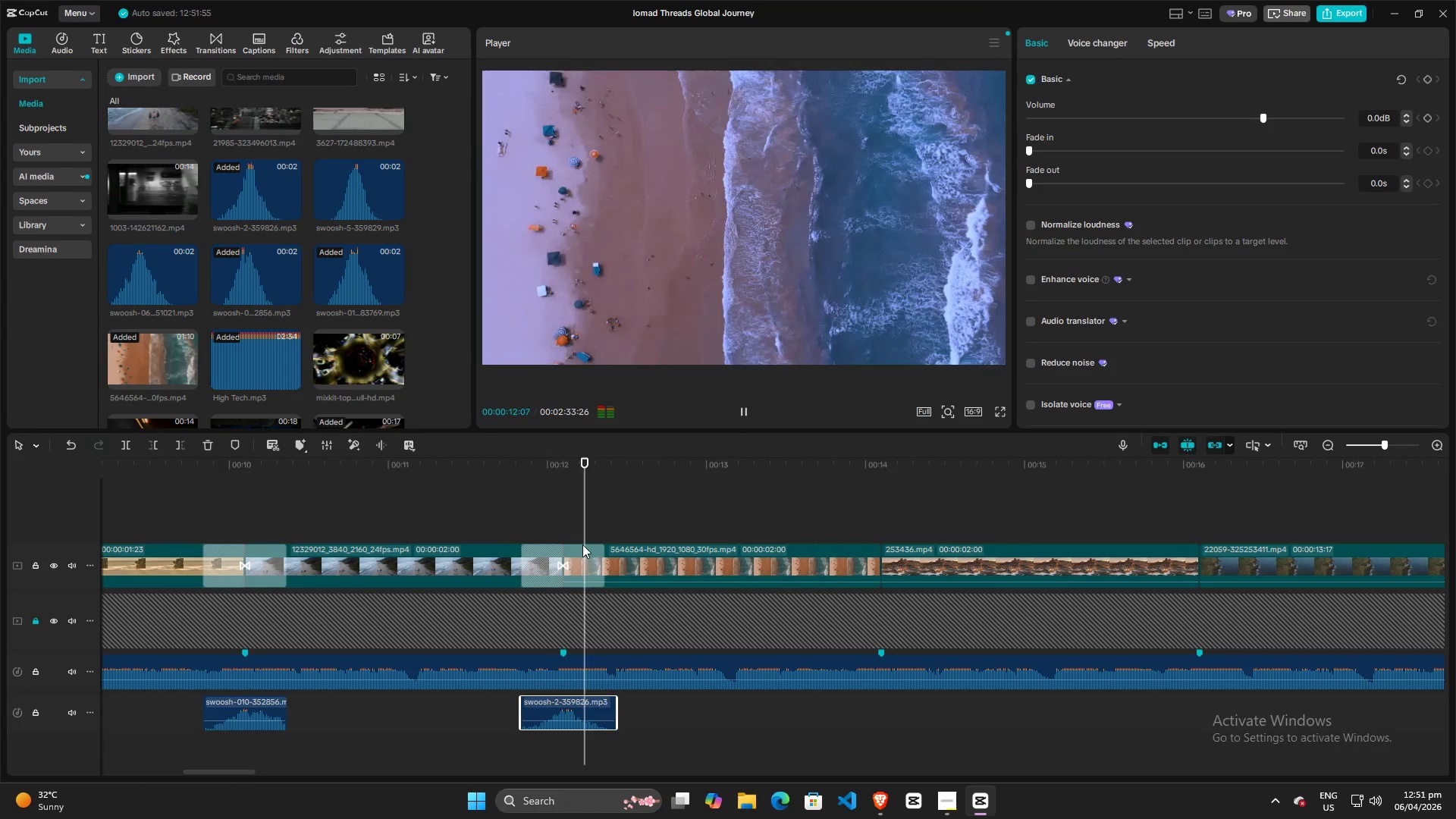 
key(Space)
 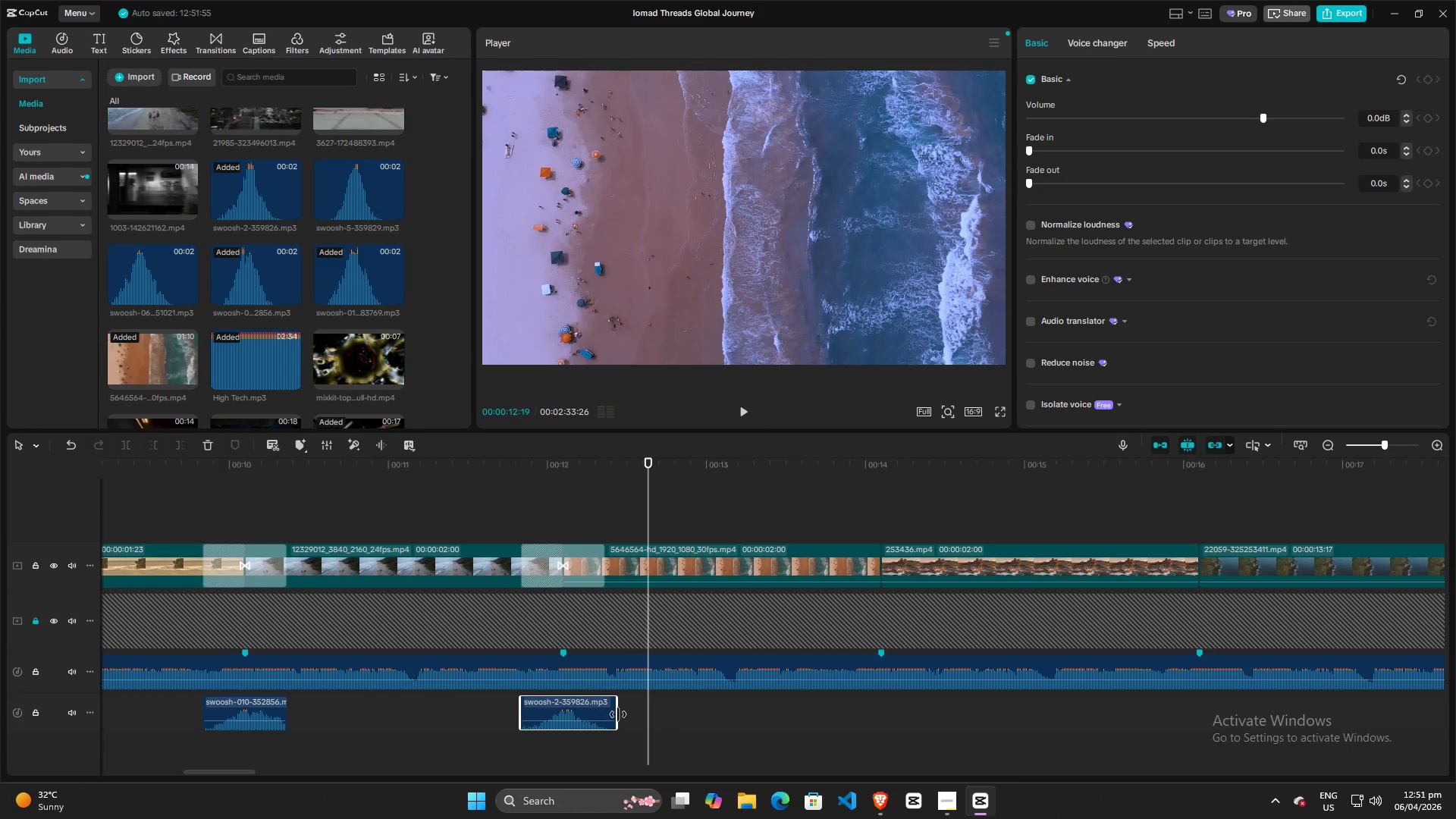 
left_click_drag(start_coordinate=[618, 714], to_coordinate=[603, 714])
 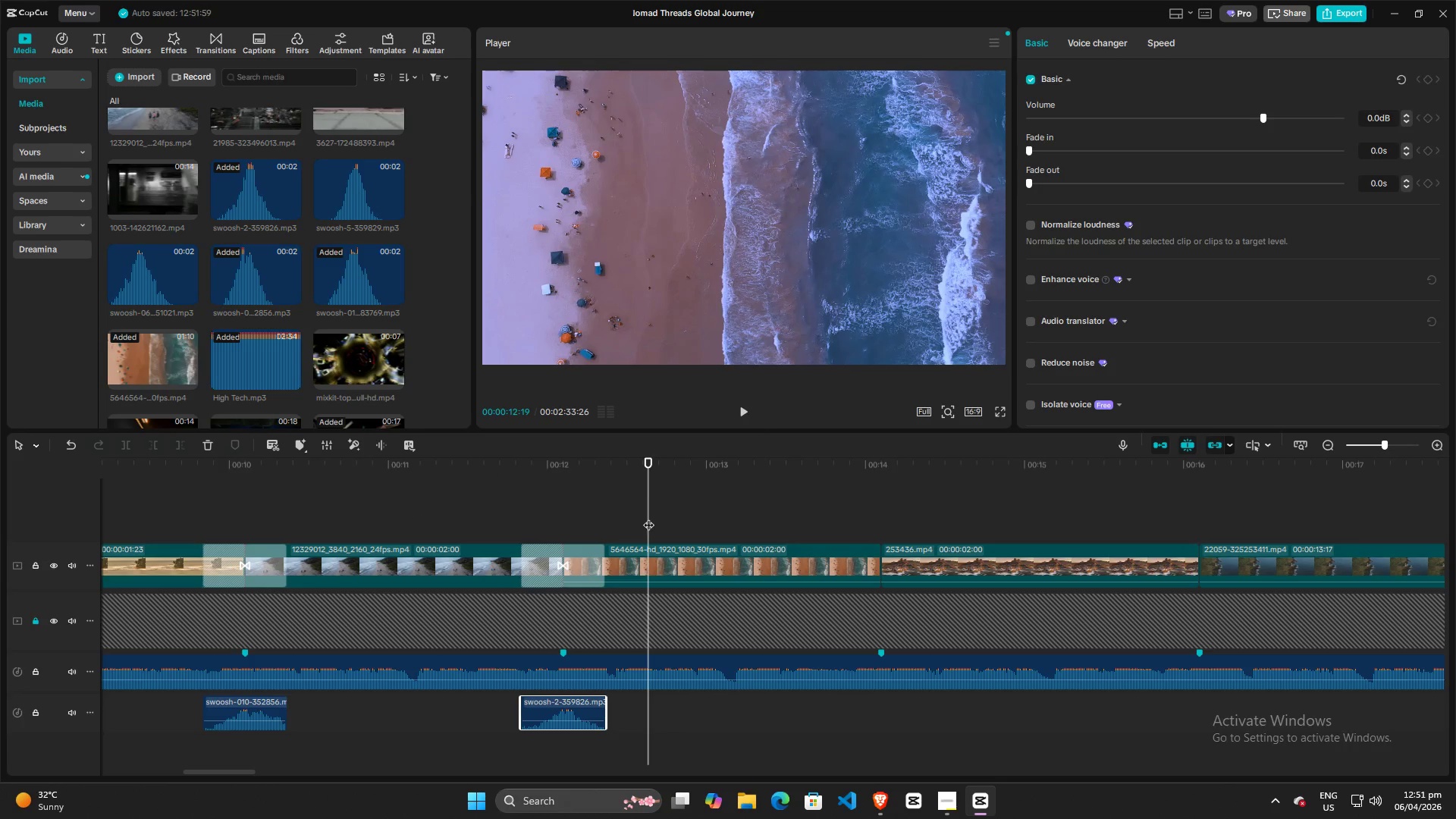 
left_click_drag(start_coordinate=[648, 517], to_coordinate=[176, 524])
 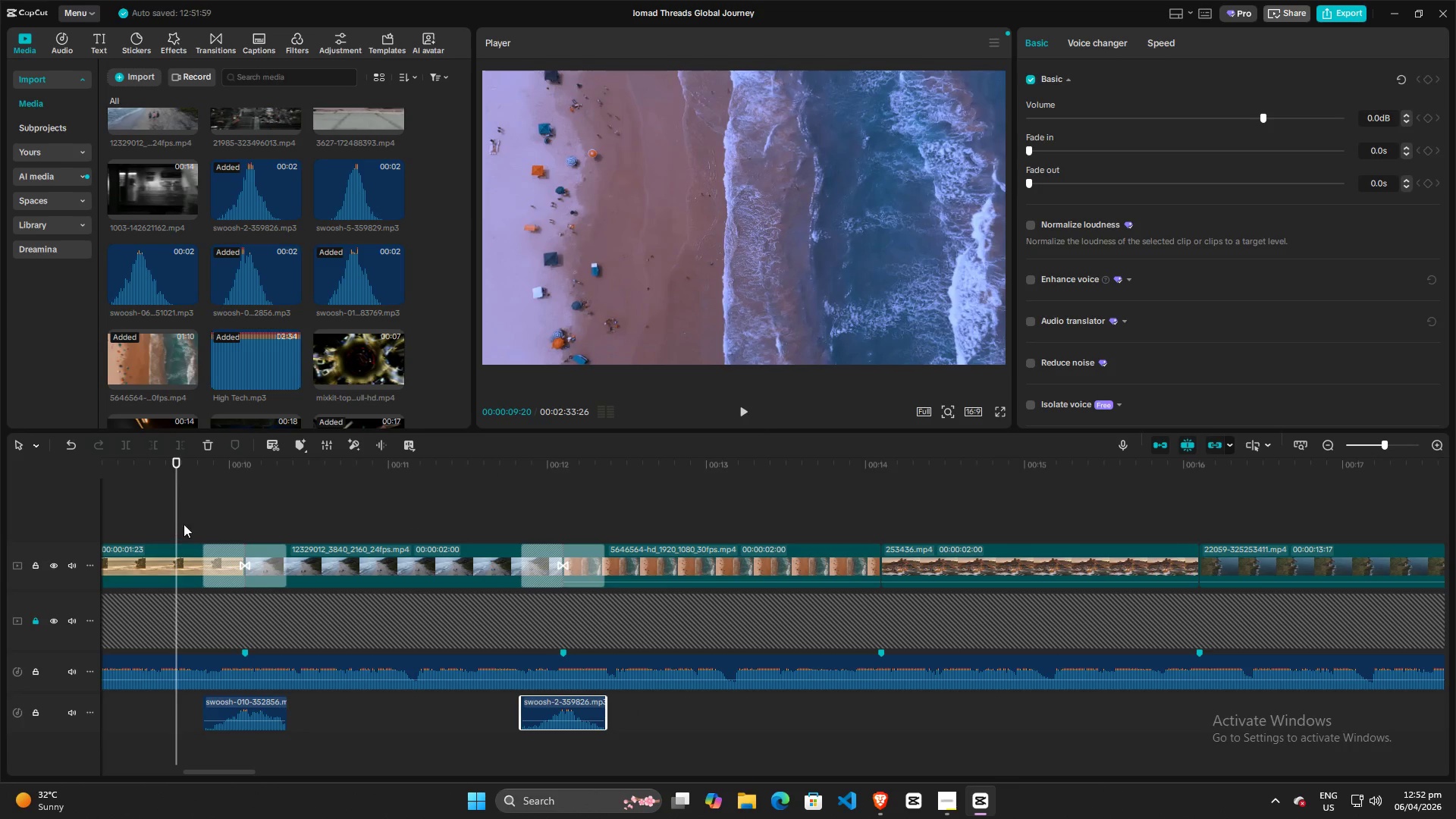 
key(Space)
 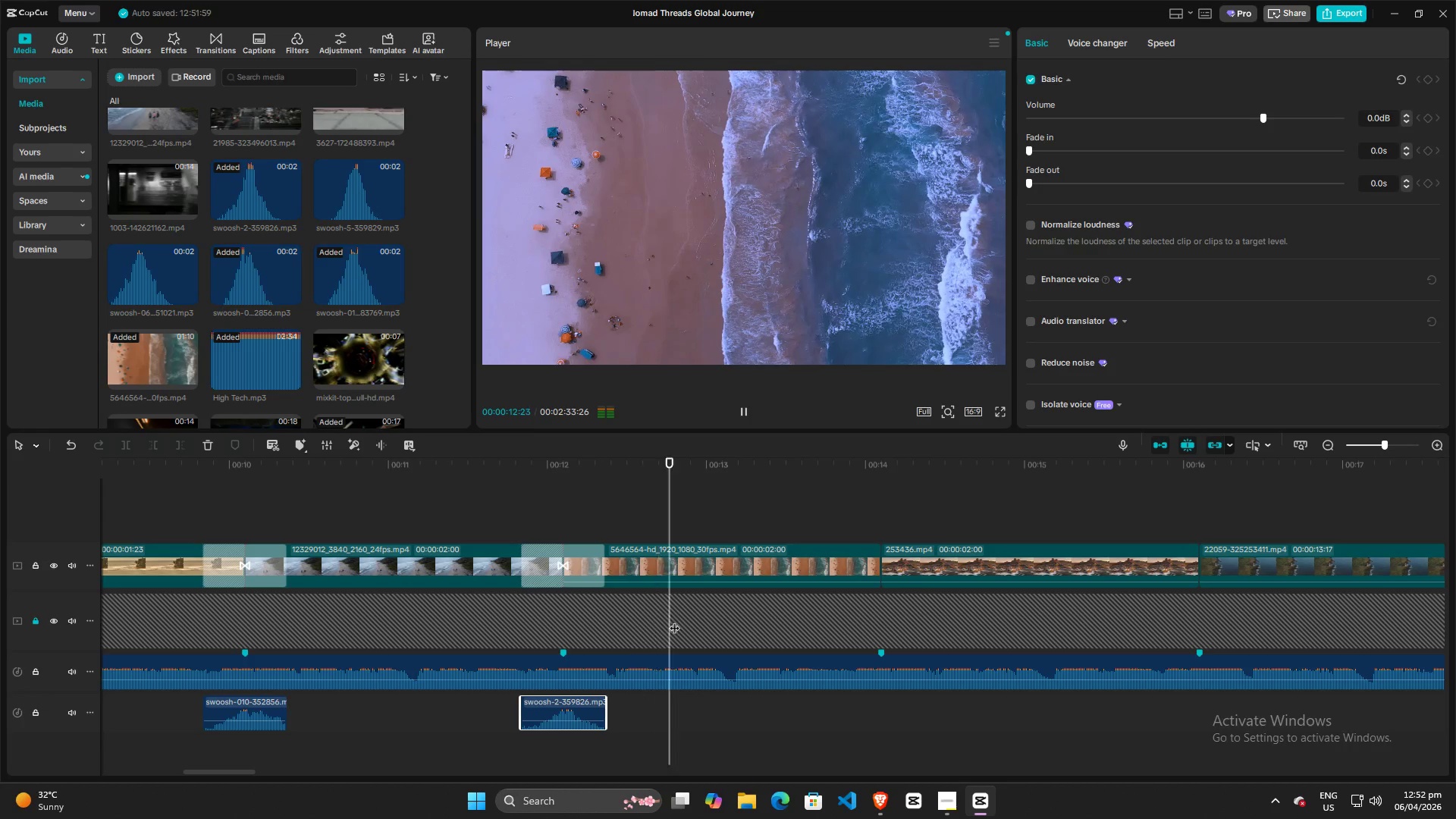 
wait(5.28)
 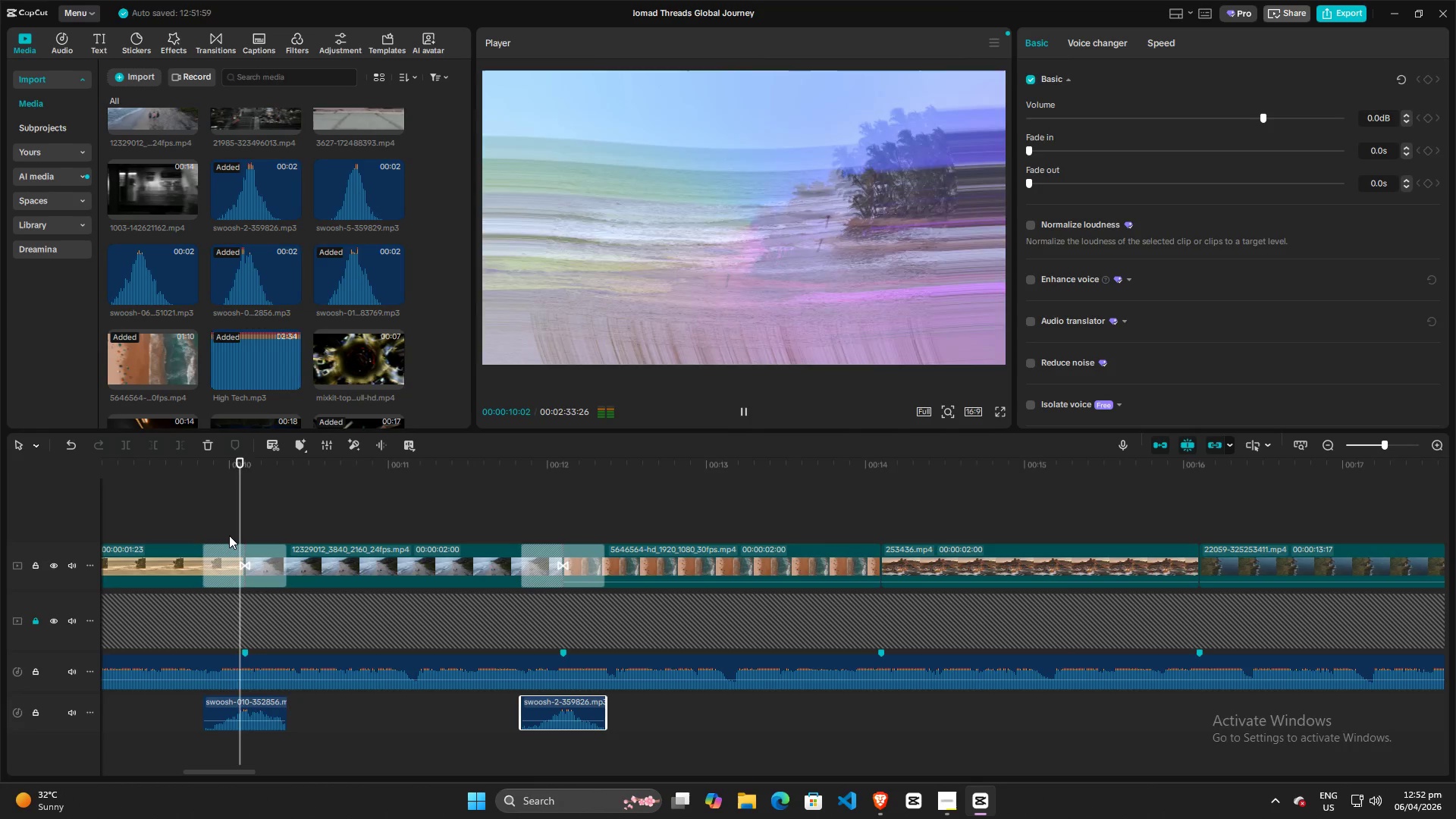 
key(Space)
 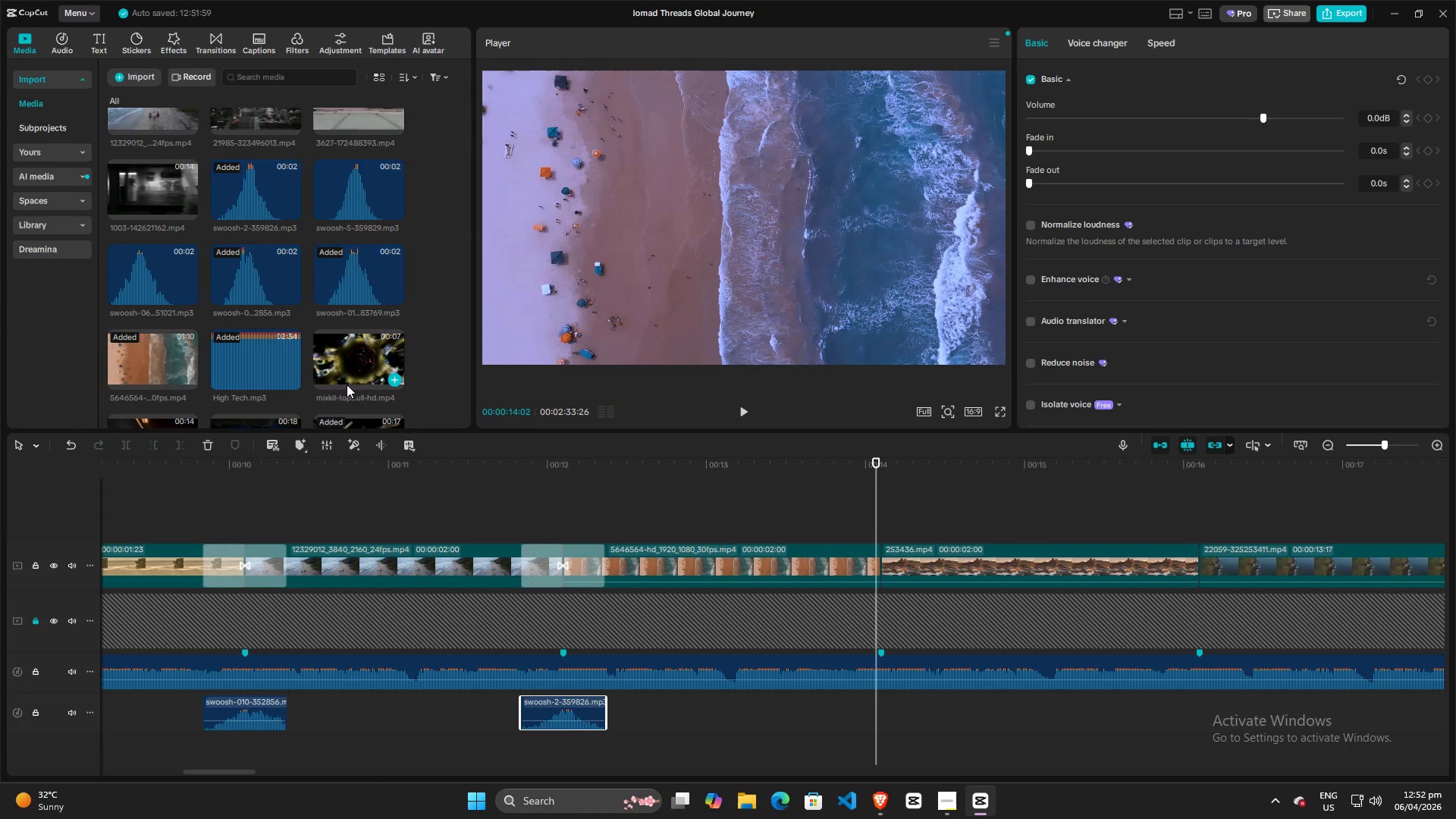 
hold_key(key=ControlLeft, duration=0.62)
scroll: coordinate [332, 305], scroll_direction: down, amount: 3.0
 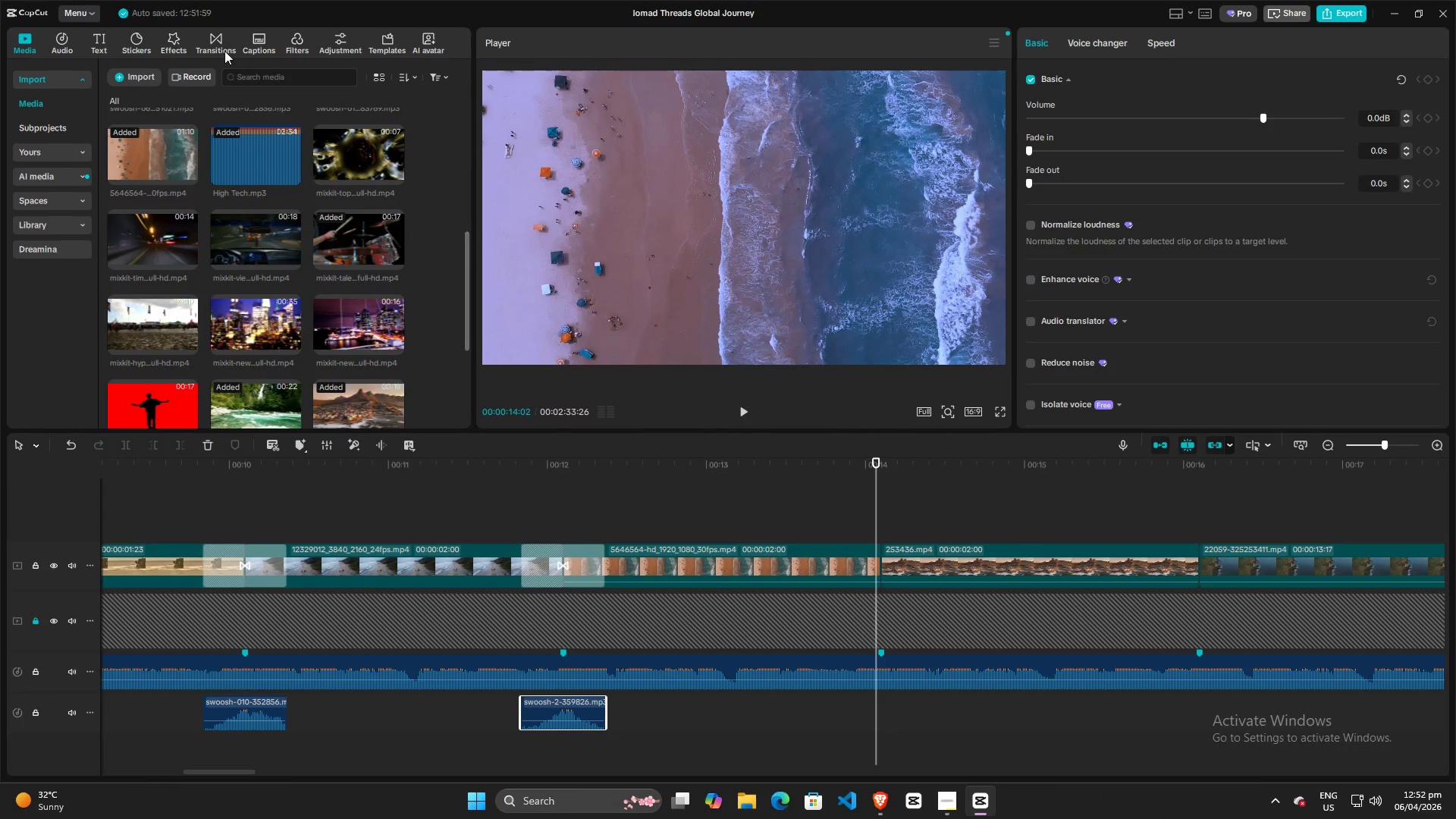 
left_click([212, 38])
 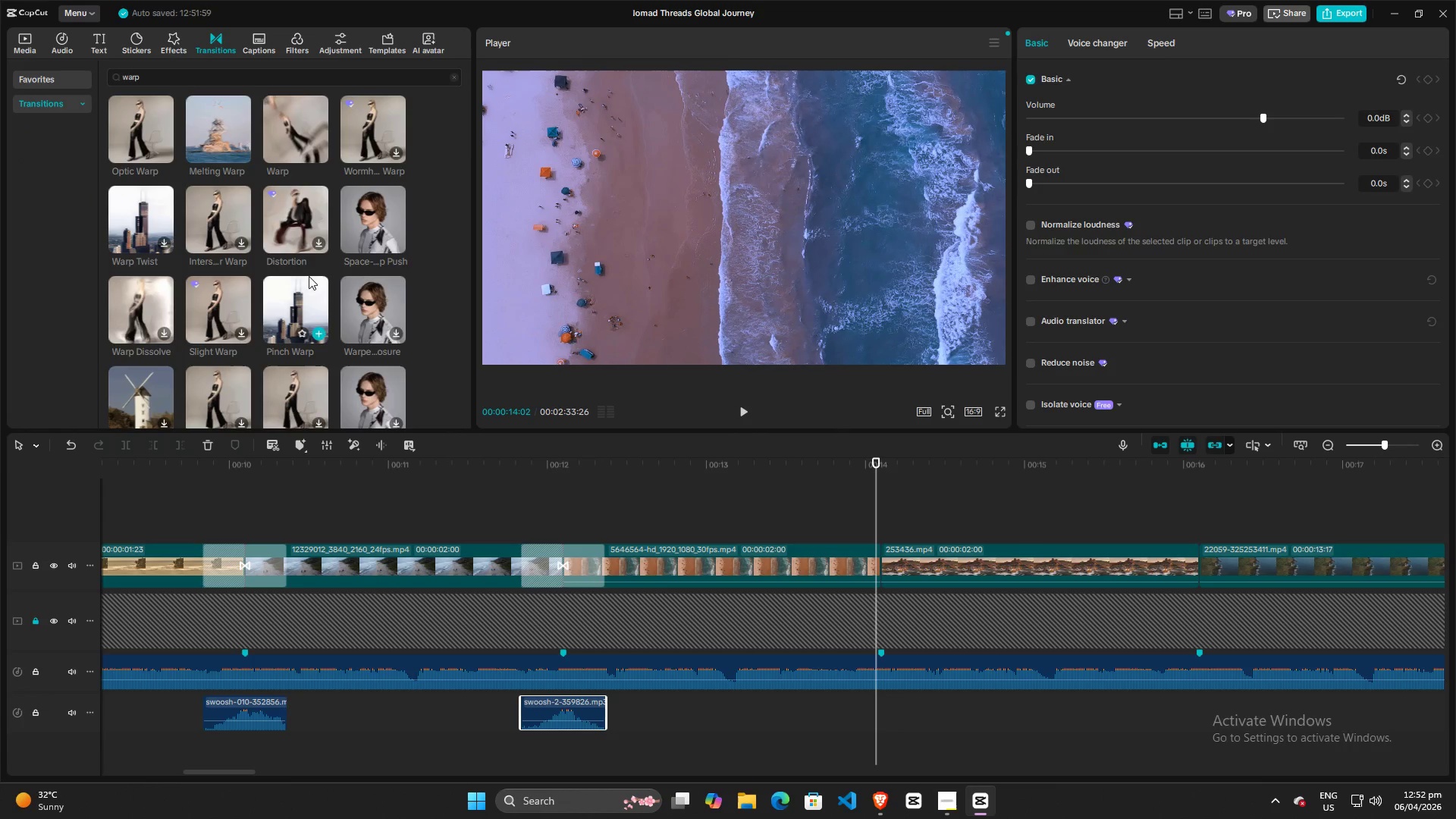 
mouse_move([236, 232])
 